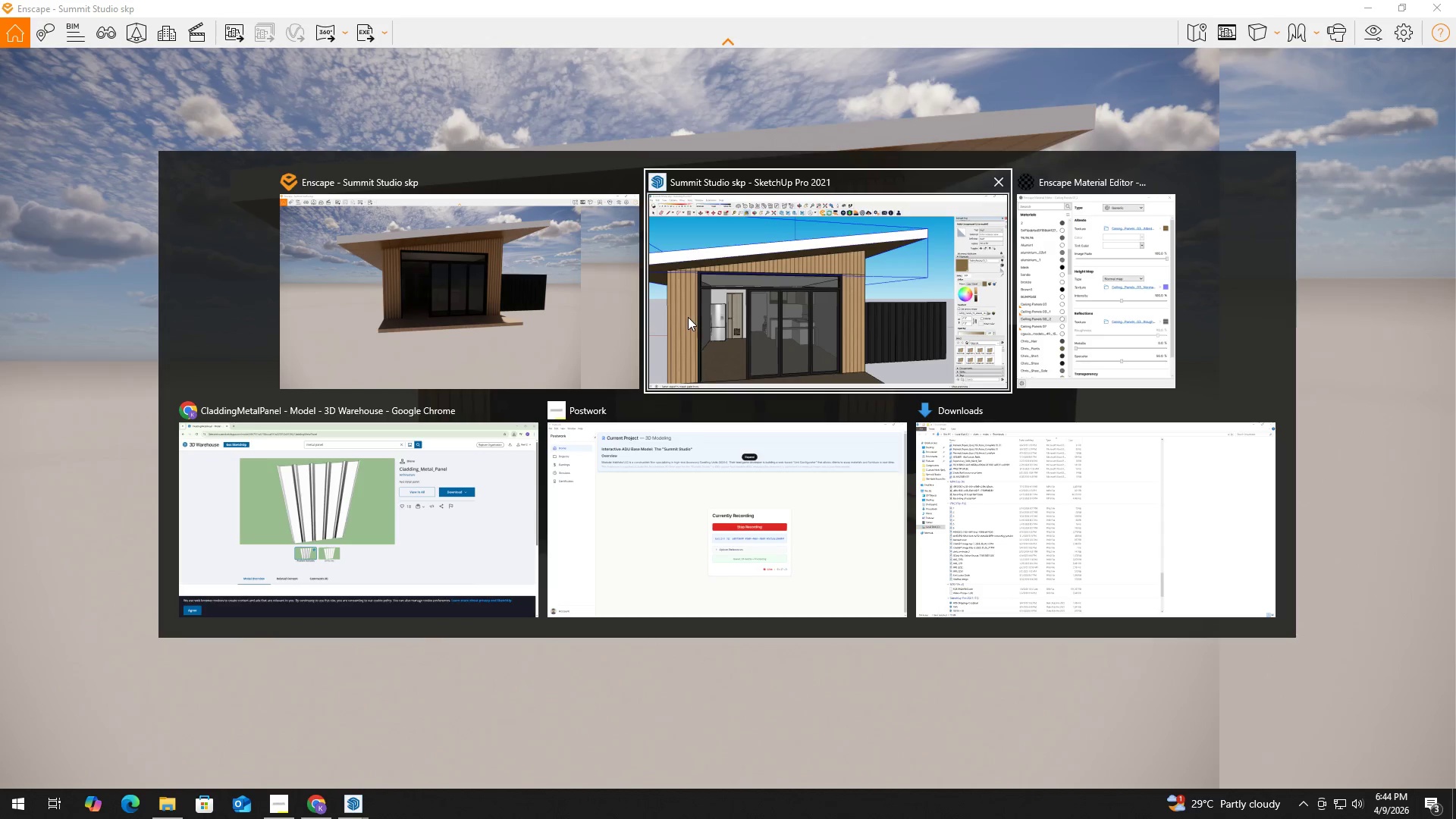 
left_click([541, 310])
 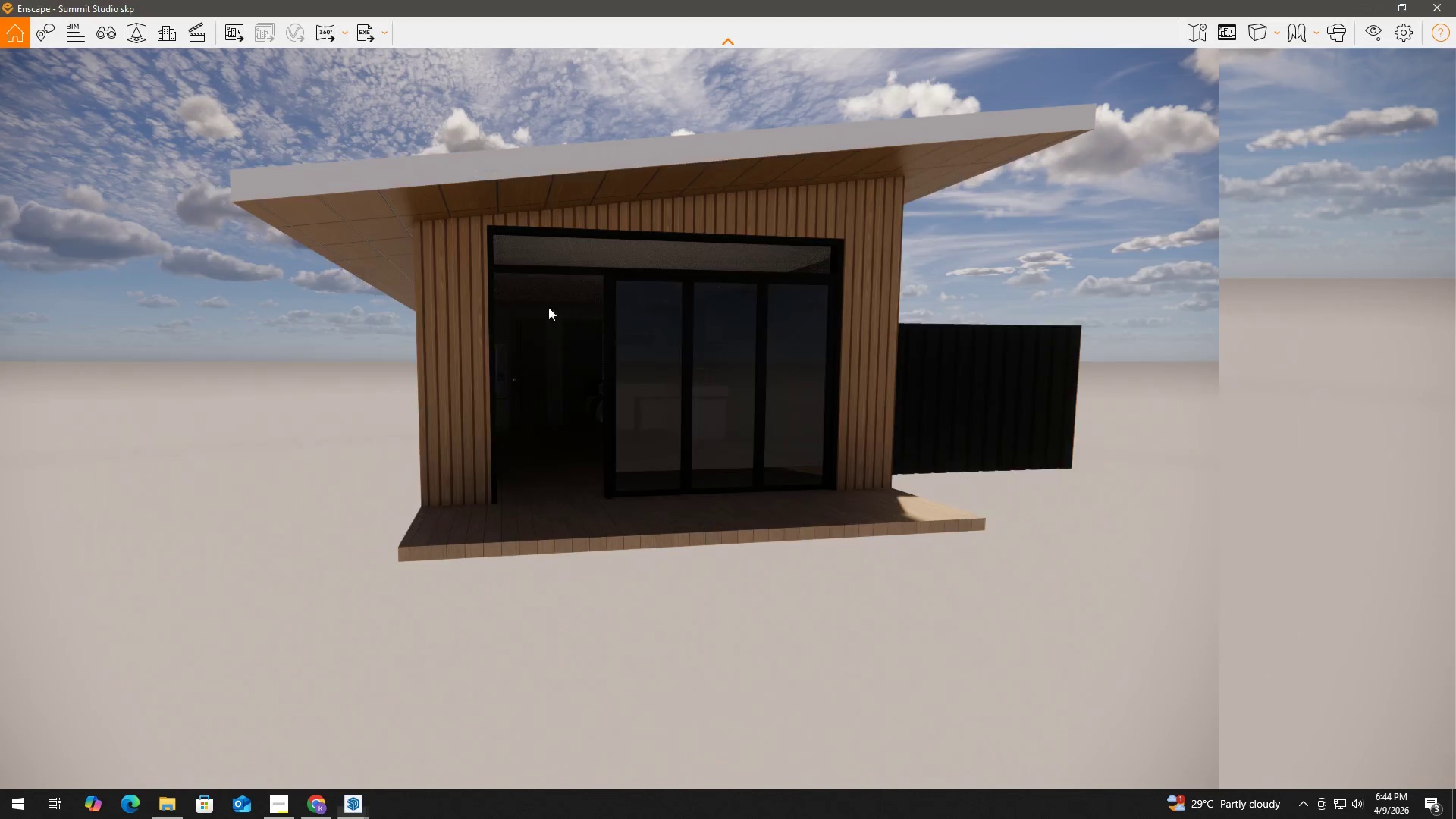 
key(Alt+Tab)
 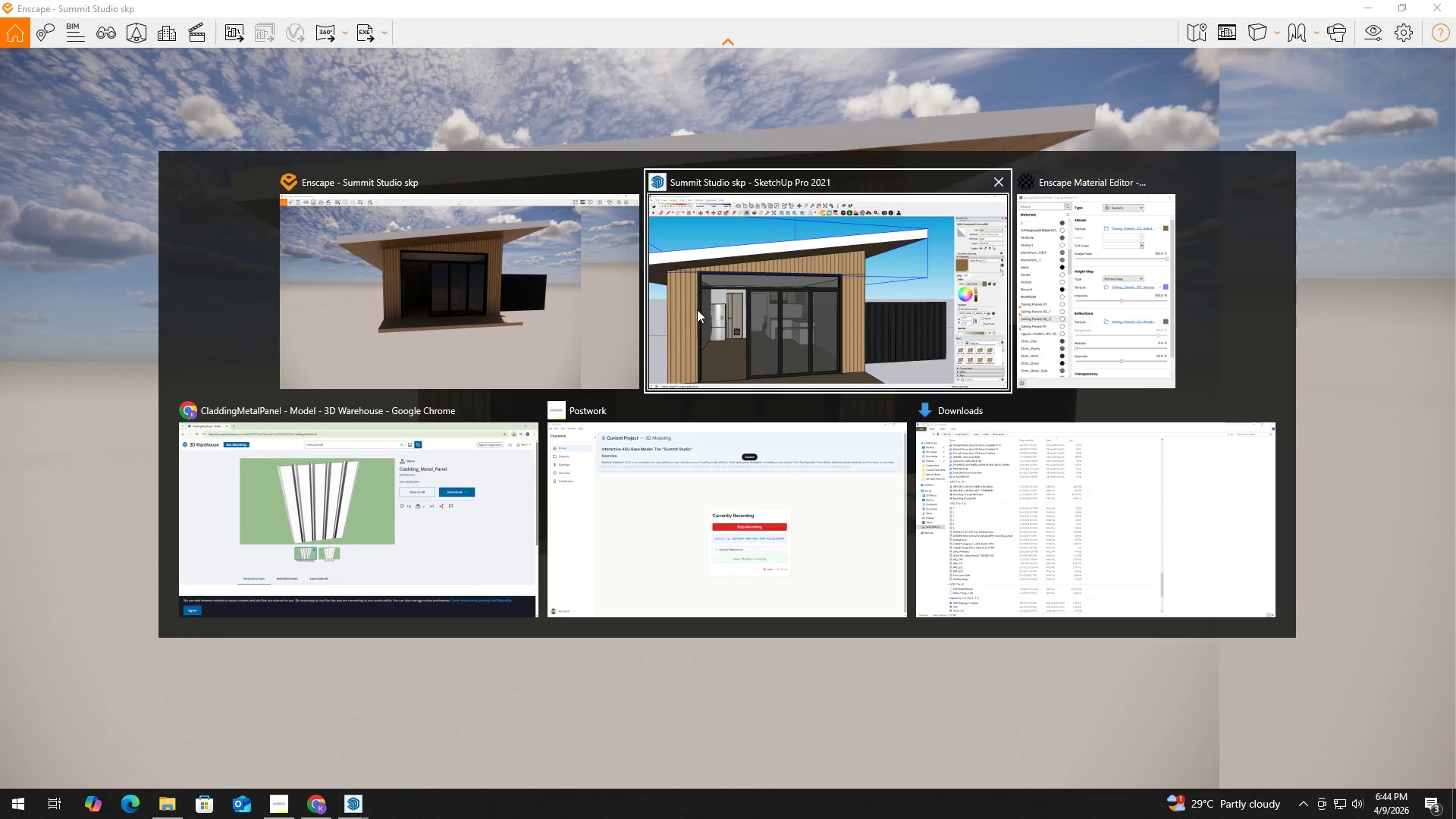 
left_click([704, 309])
 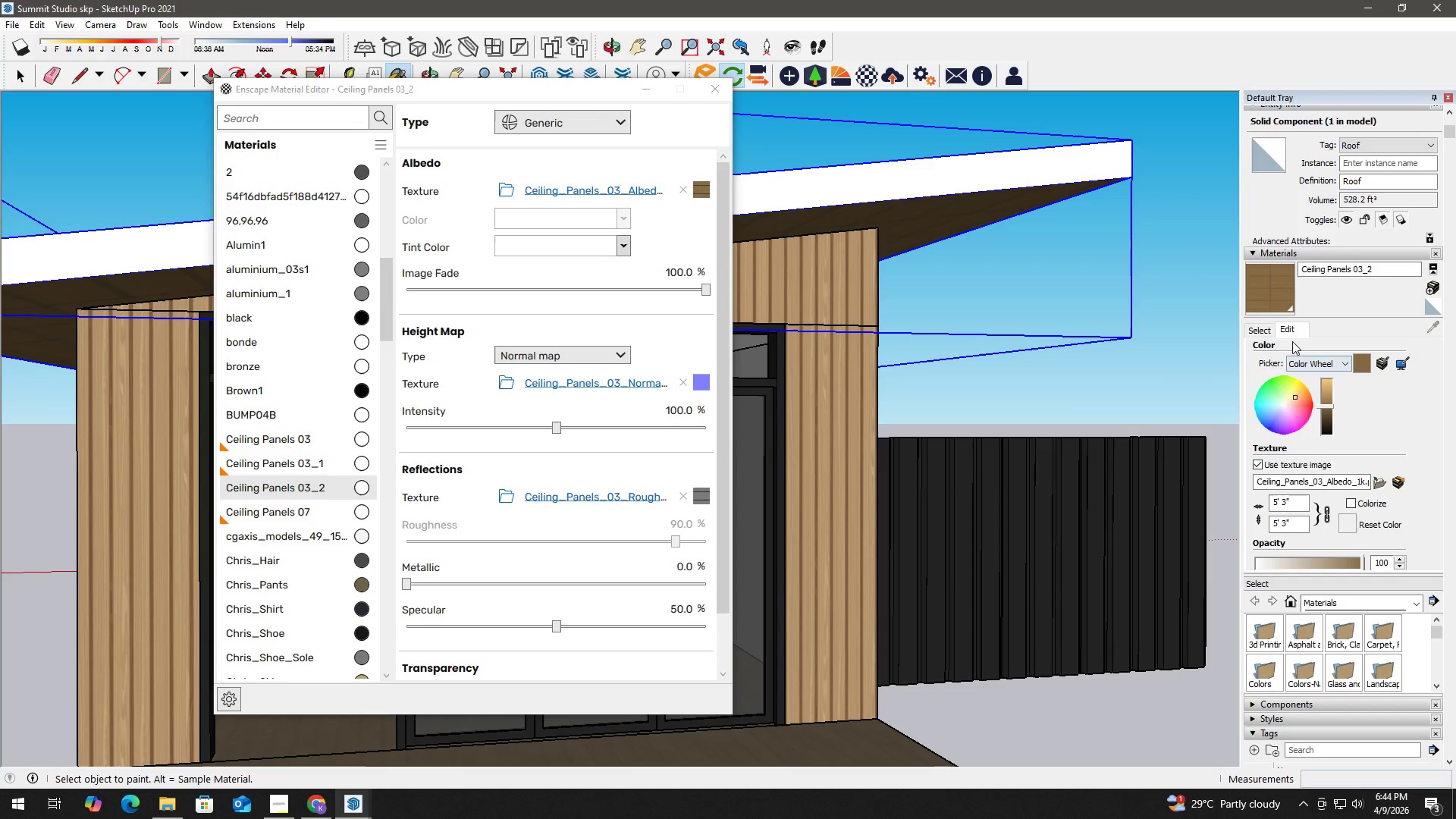 
left_click_drag(start_coordinate=[1327, 410], to_coordinate=[1327, 414])
 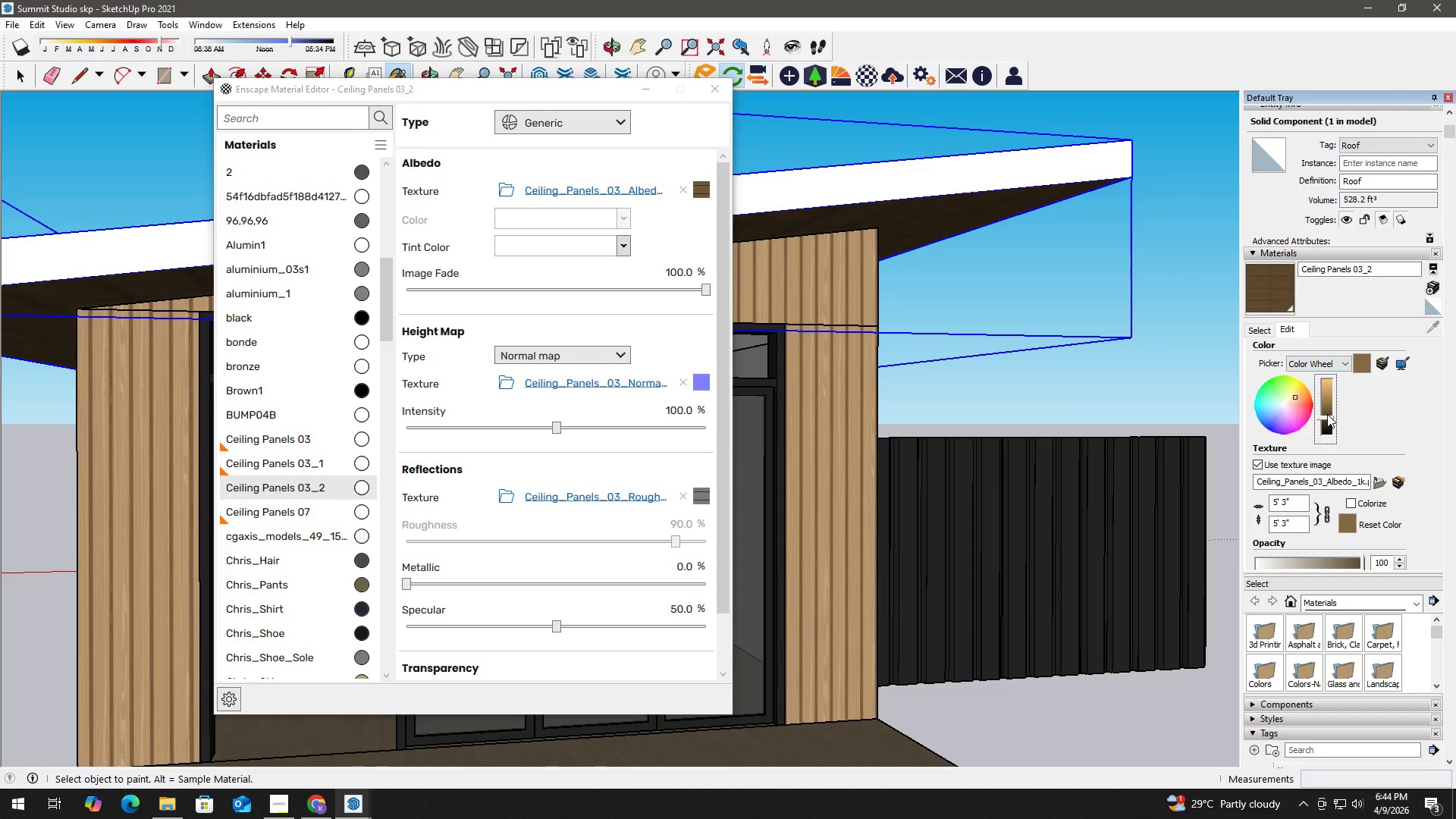 
key(Alt+Tab)
 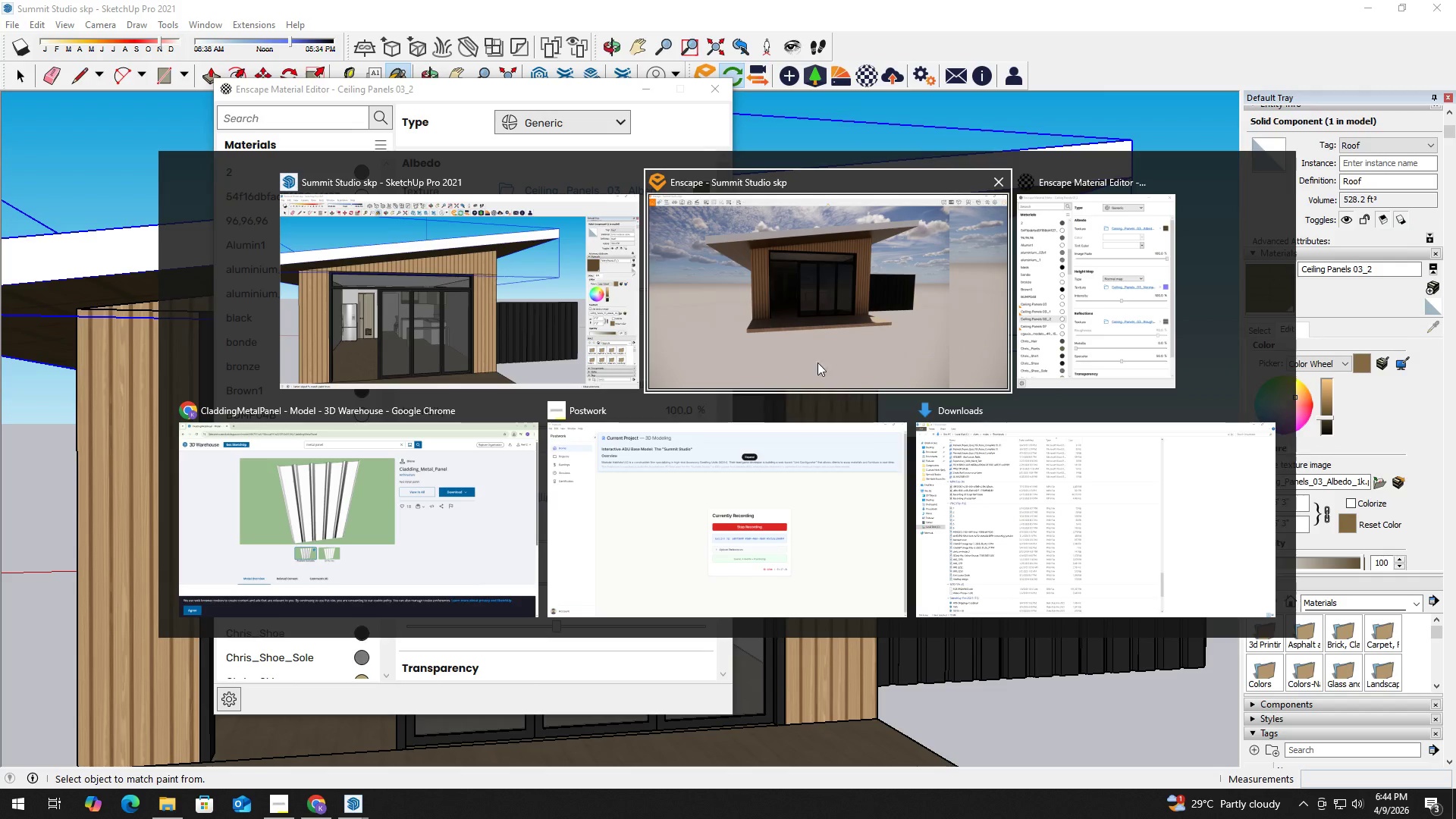 
left_click([802, 333])
 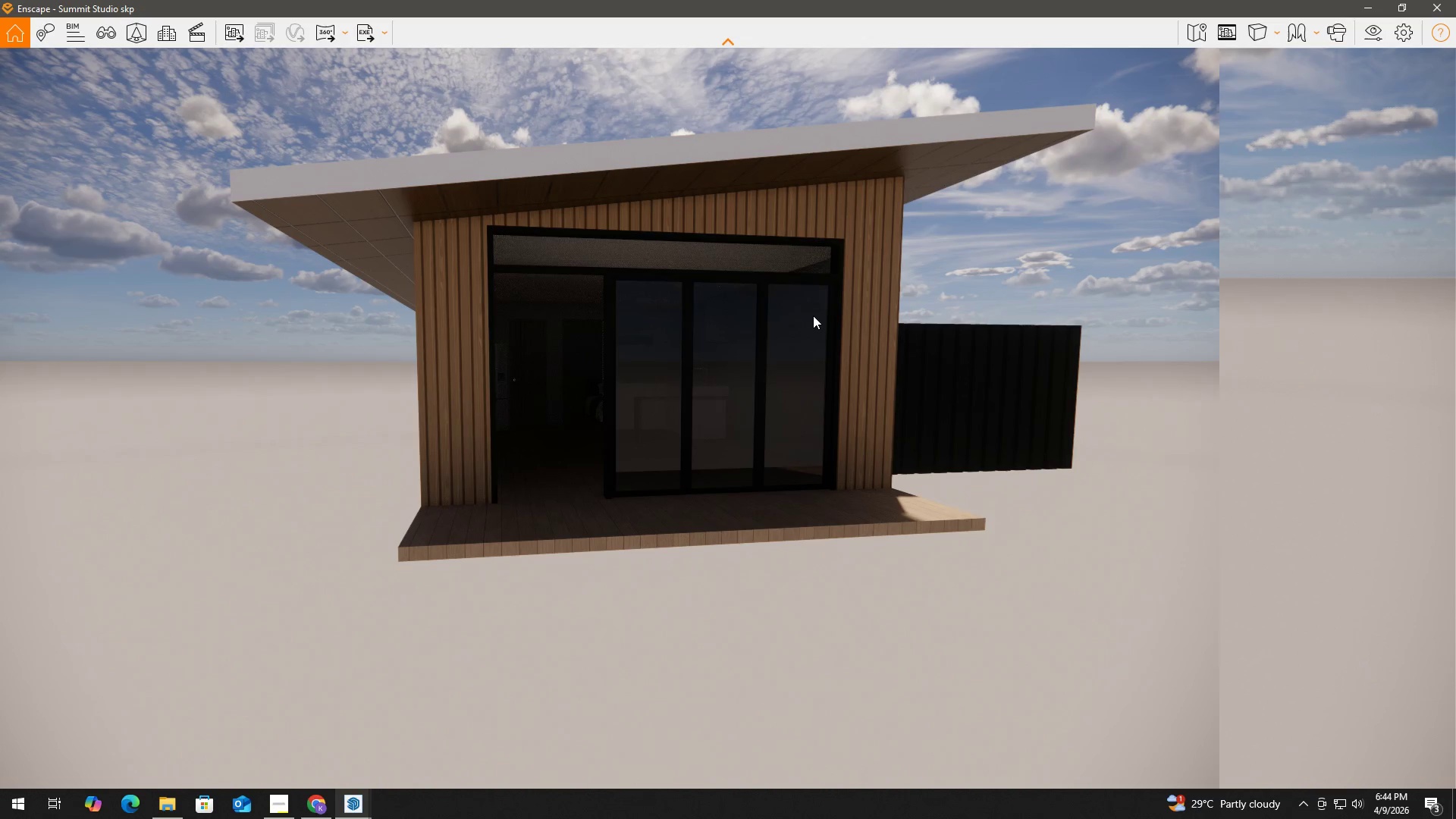 
wait(41.73)
 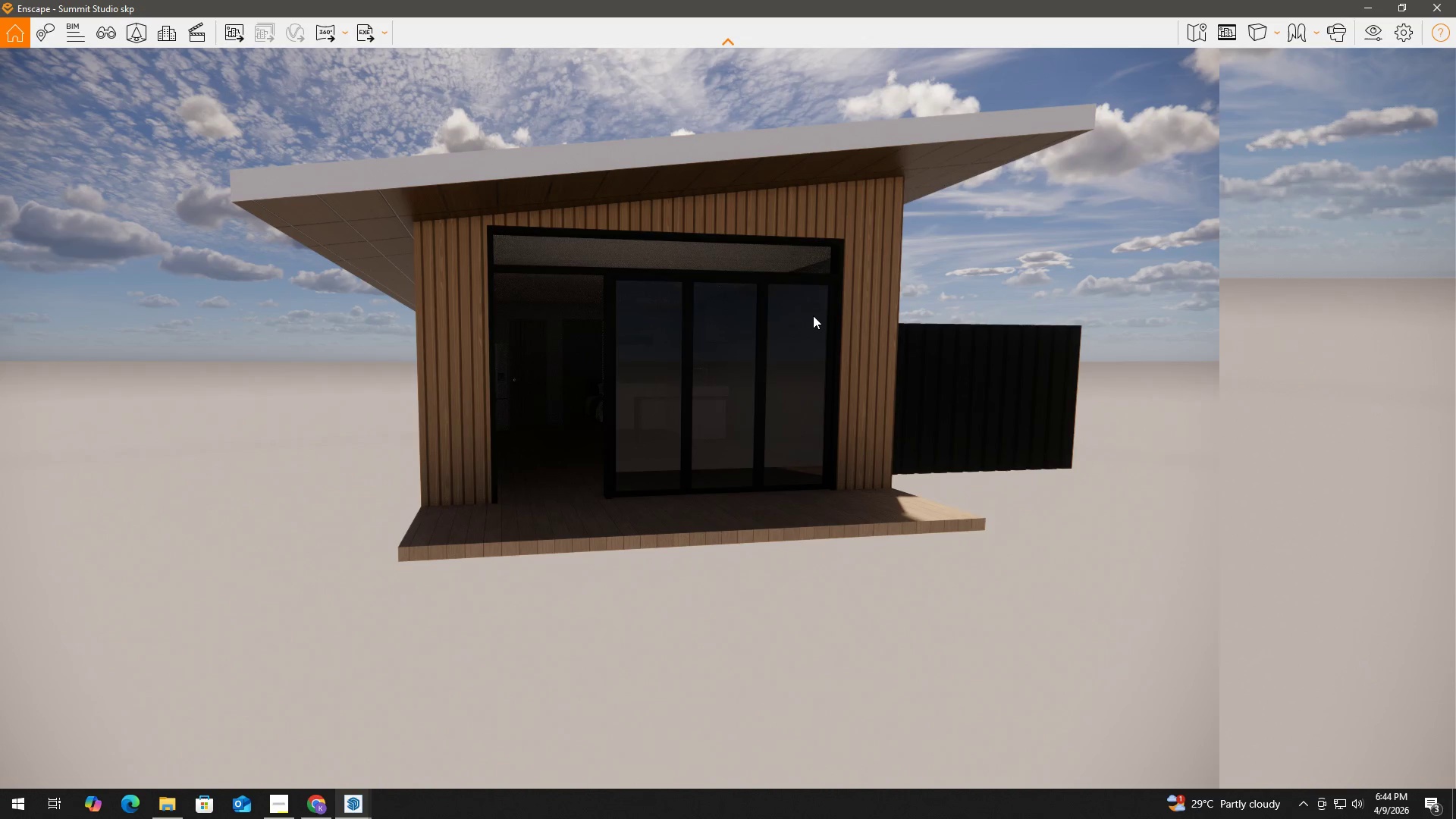 
scroll: coordinate [589, 268], scroll_direction: up, amount: 5.0
 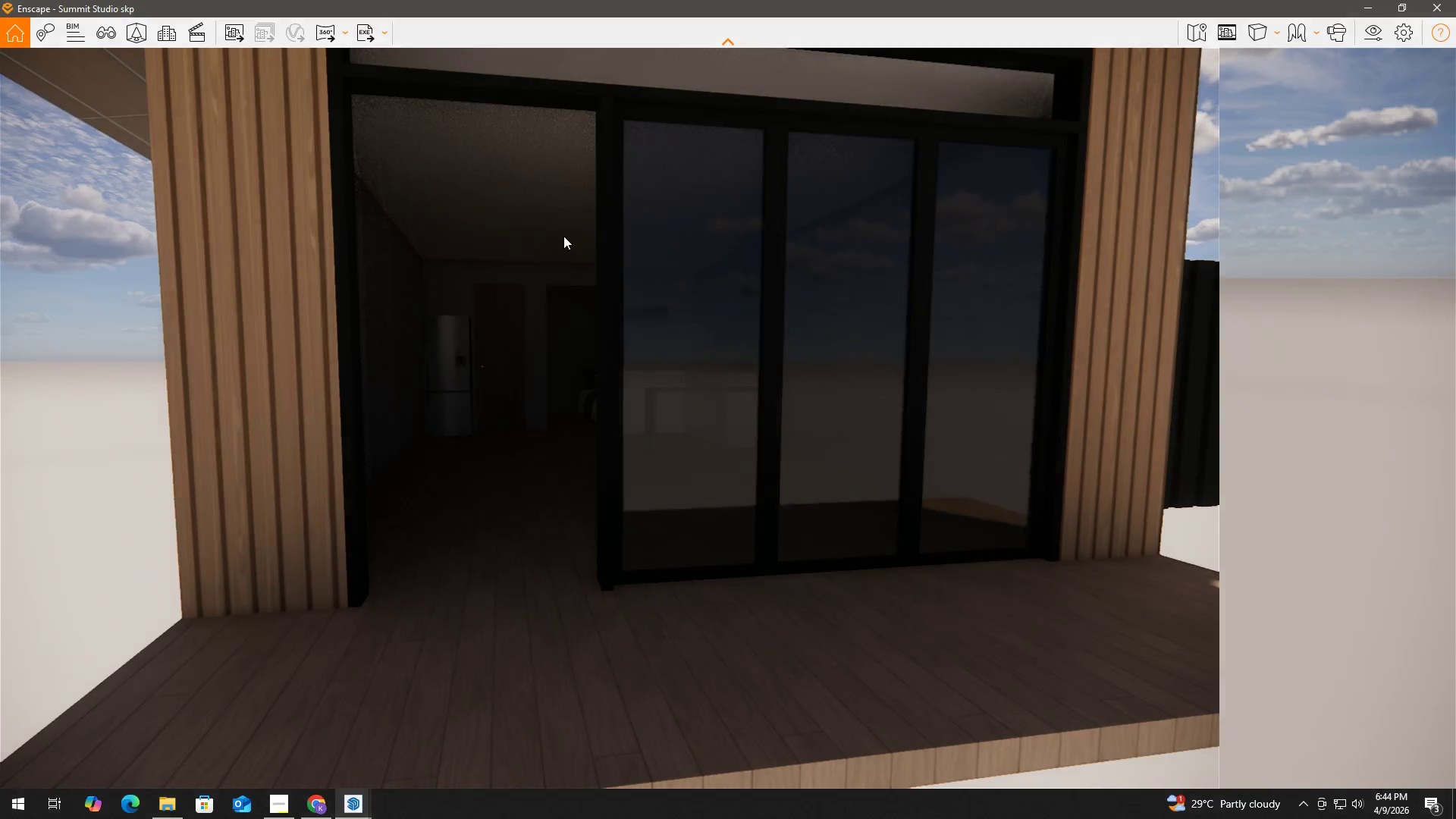 
key(H)
 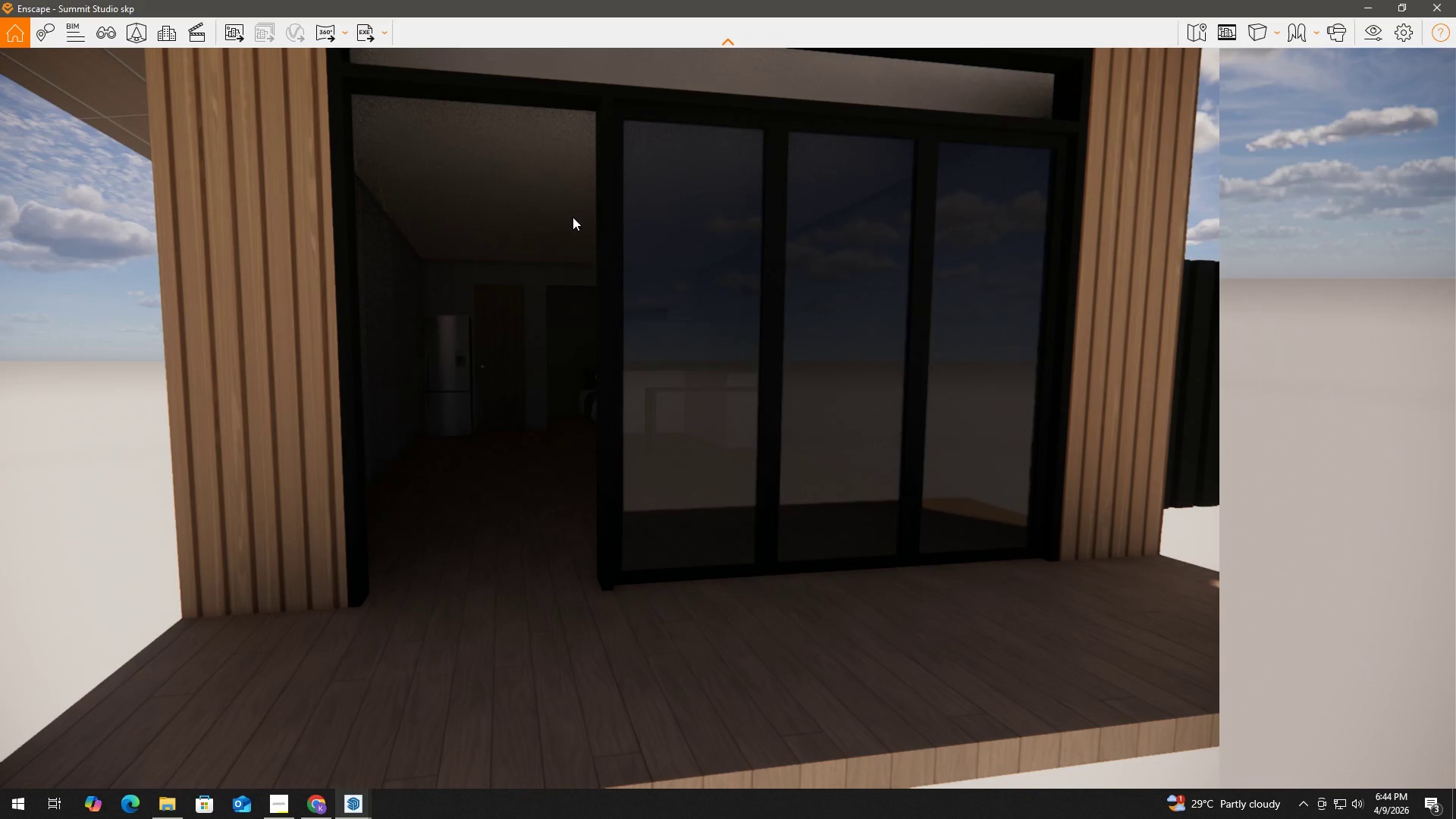 
left_click_drag(start_coordinate=[573, 217], to_coordinate=[686, 287])
 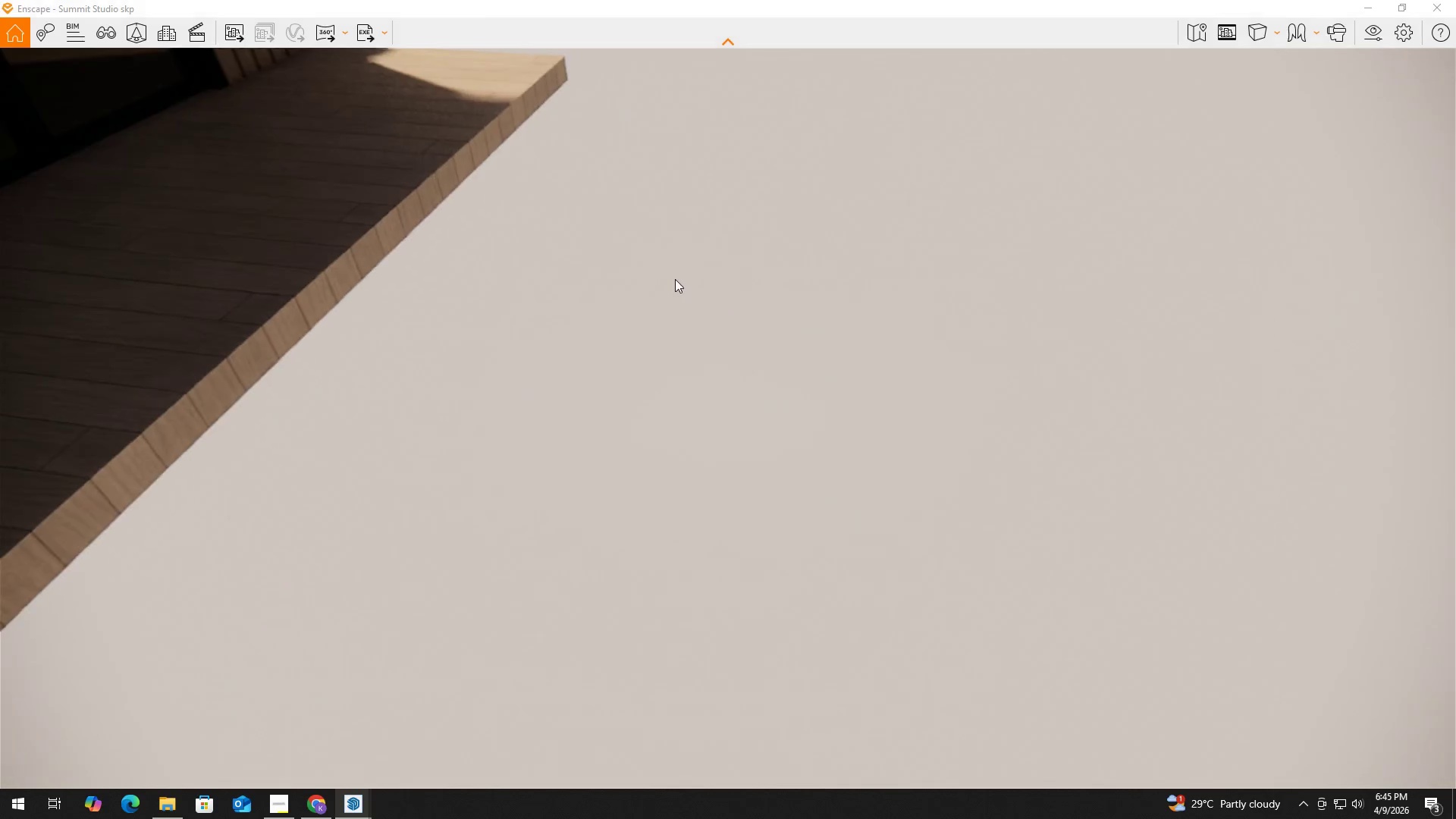 
left_click_drag(start_coordinate=[925, 325], to_coordinate=[921, 325])
 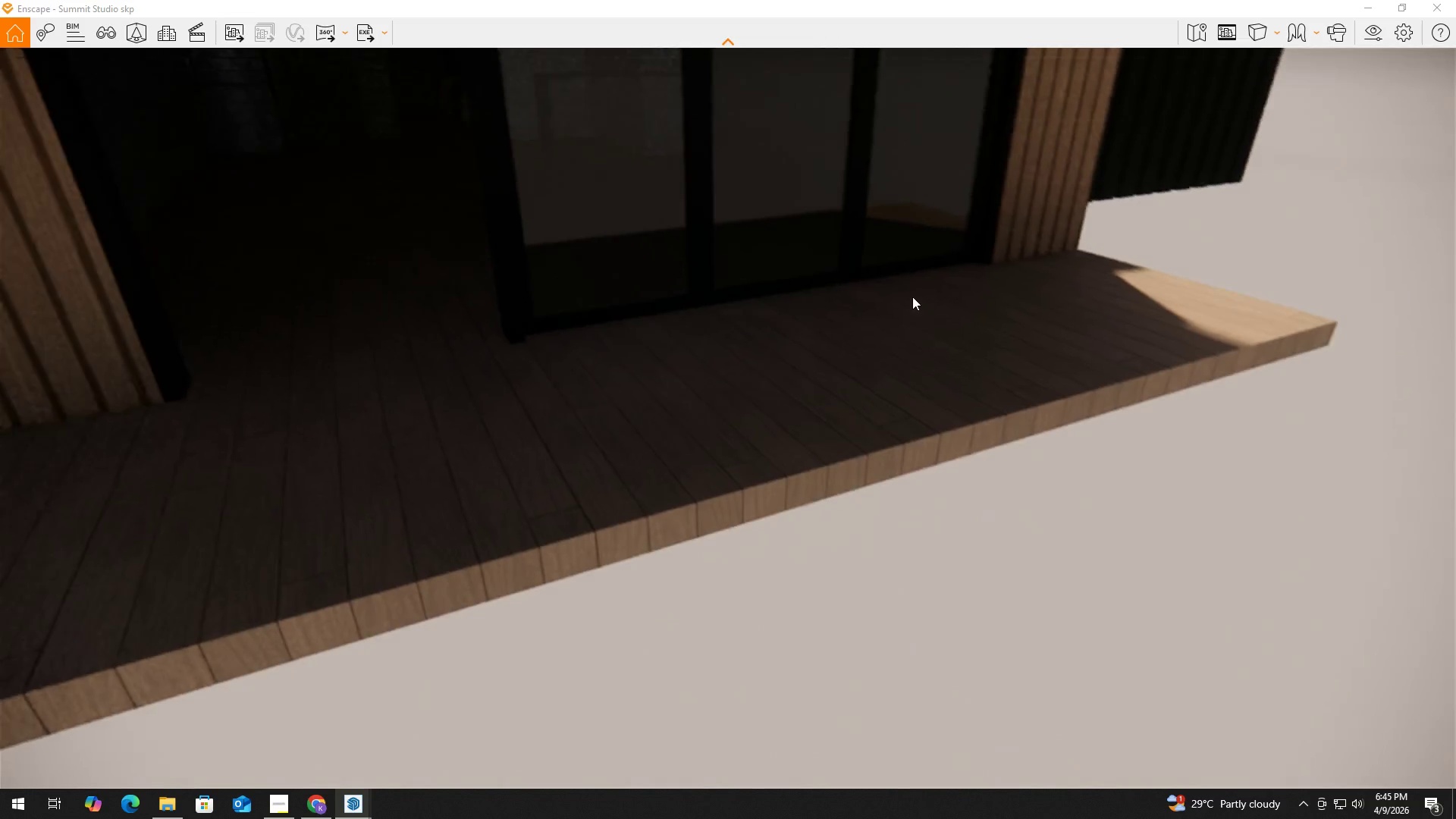 
left_click_drag(start_coordinate=[845, 275], to_coordinate=[824, 252])
 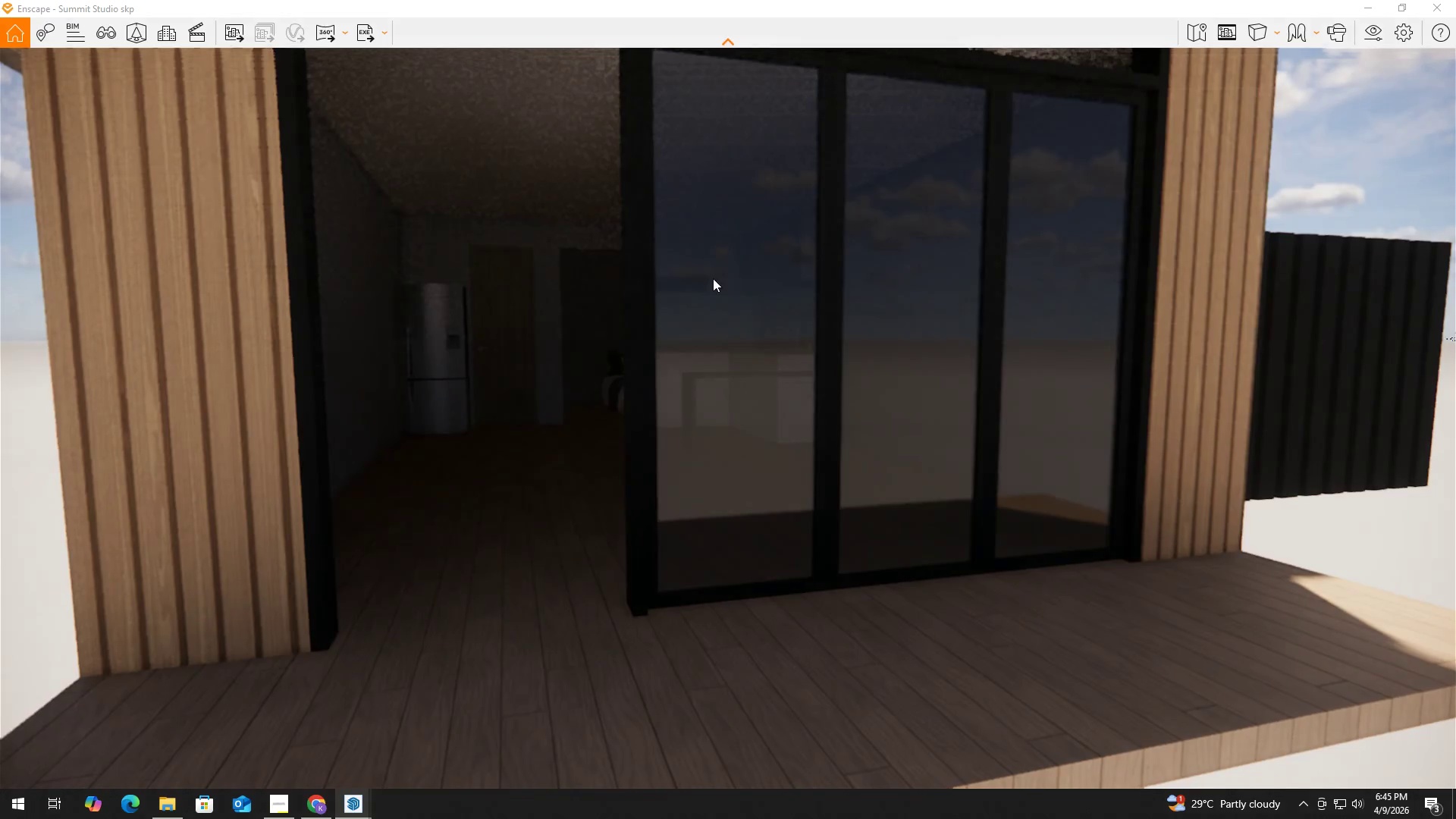 
hold_key(key=AltLeft, duration=1.5)
left_click_drag(start_coordinate=[713, 278], to_coordinate=[704, 282])
 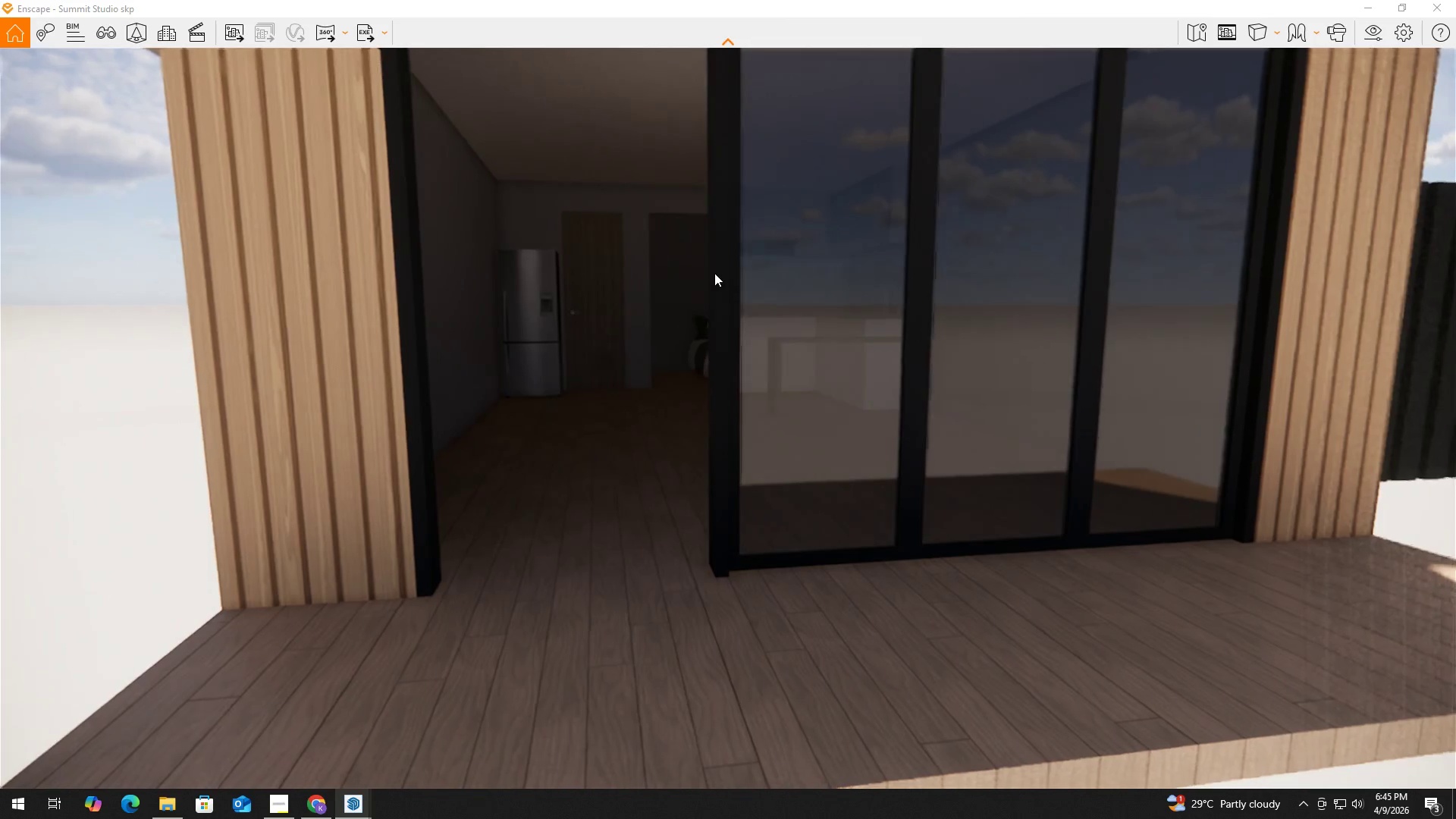 
hold_key(key=AltLeft, duration=1.52)
 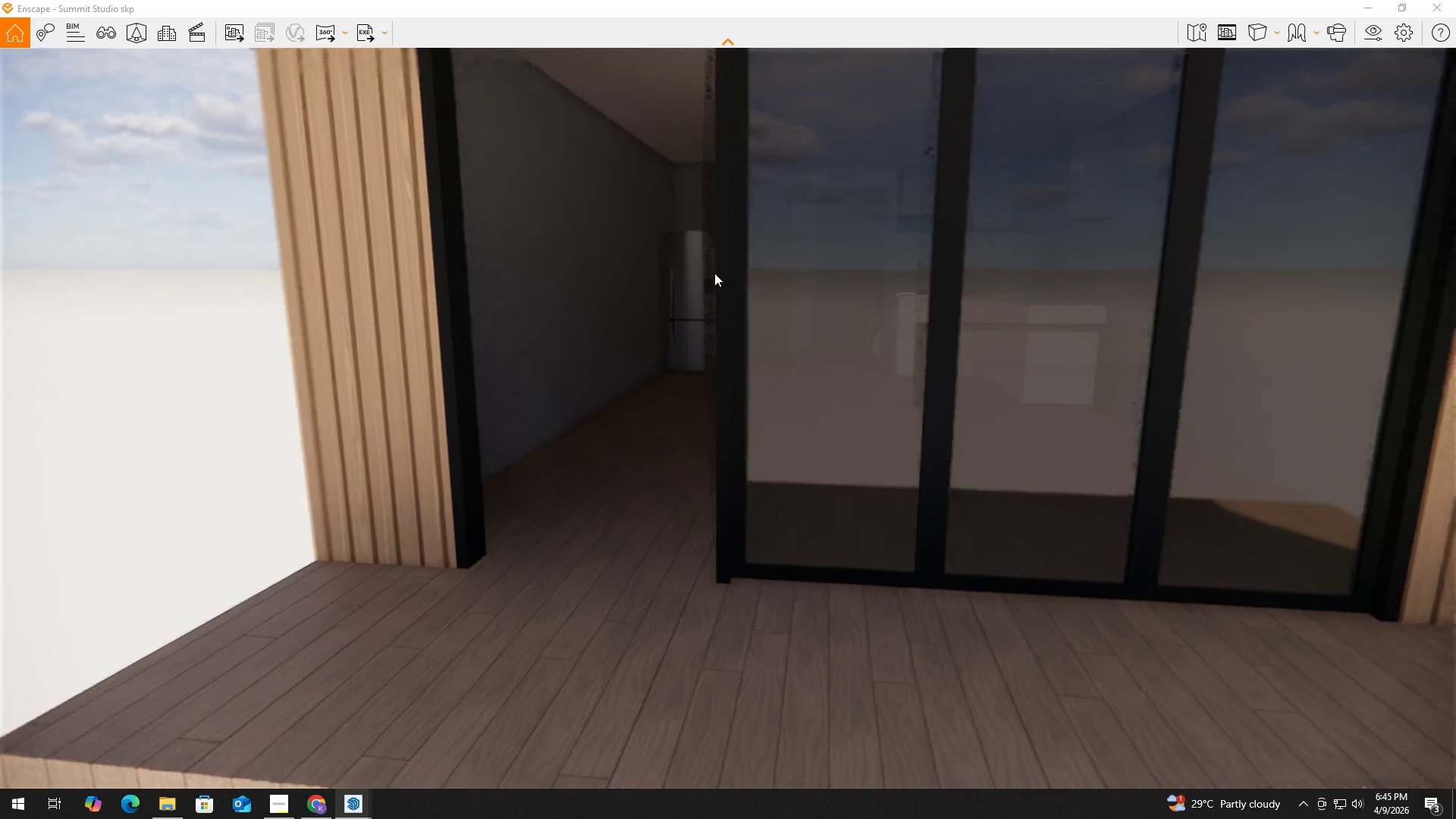 
hold_key(key=AltLeft, duration=1.51)
 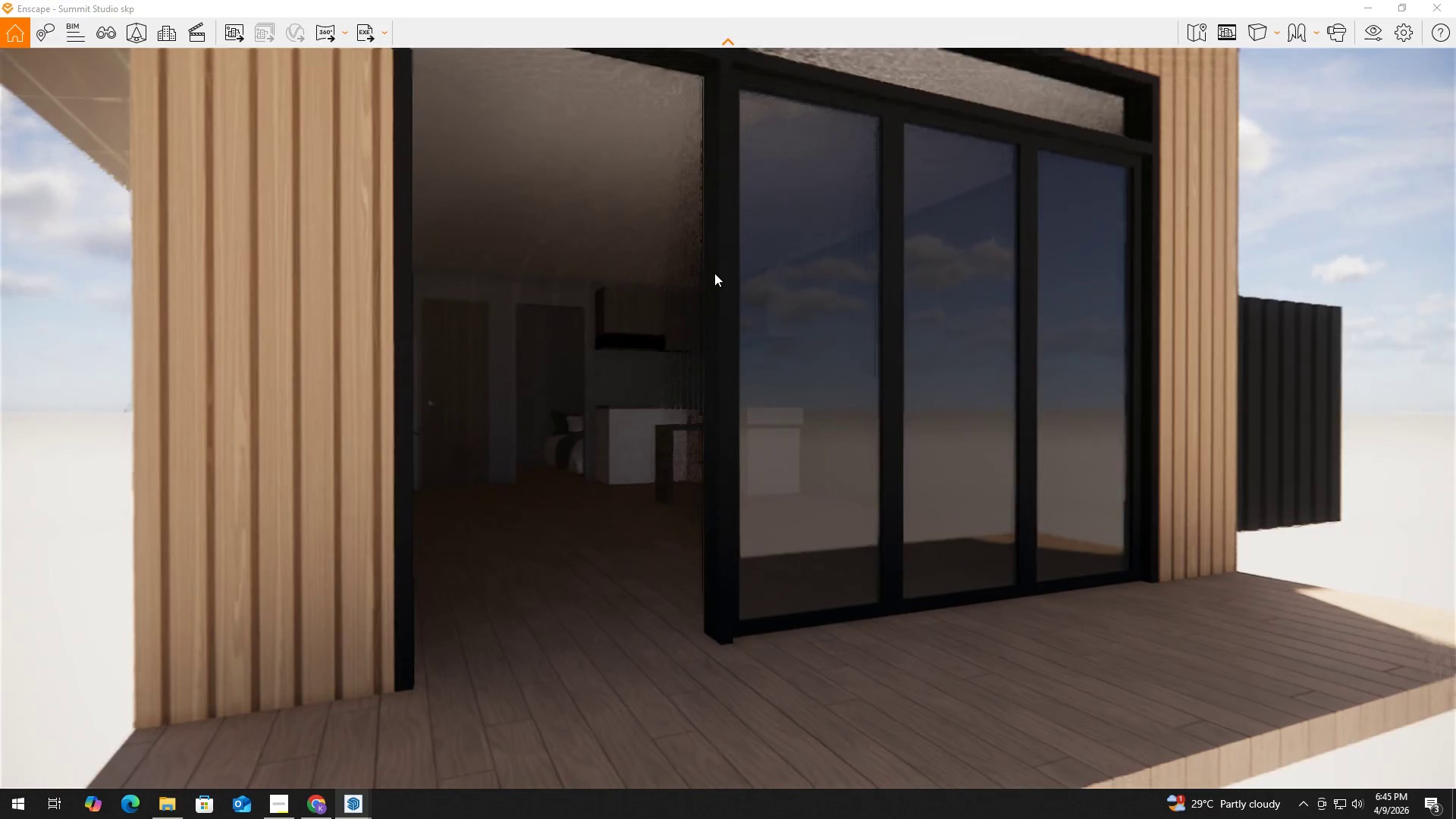 
hold_key(key=AltLeft, duration=1.52)
 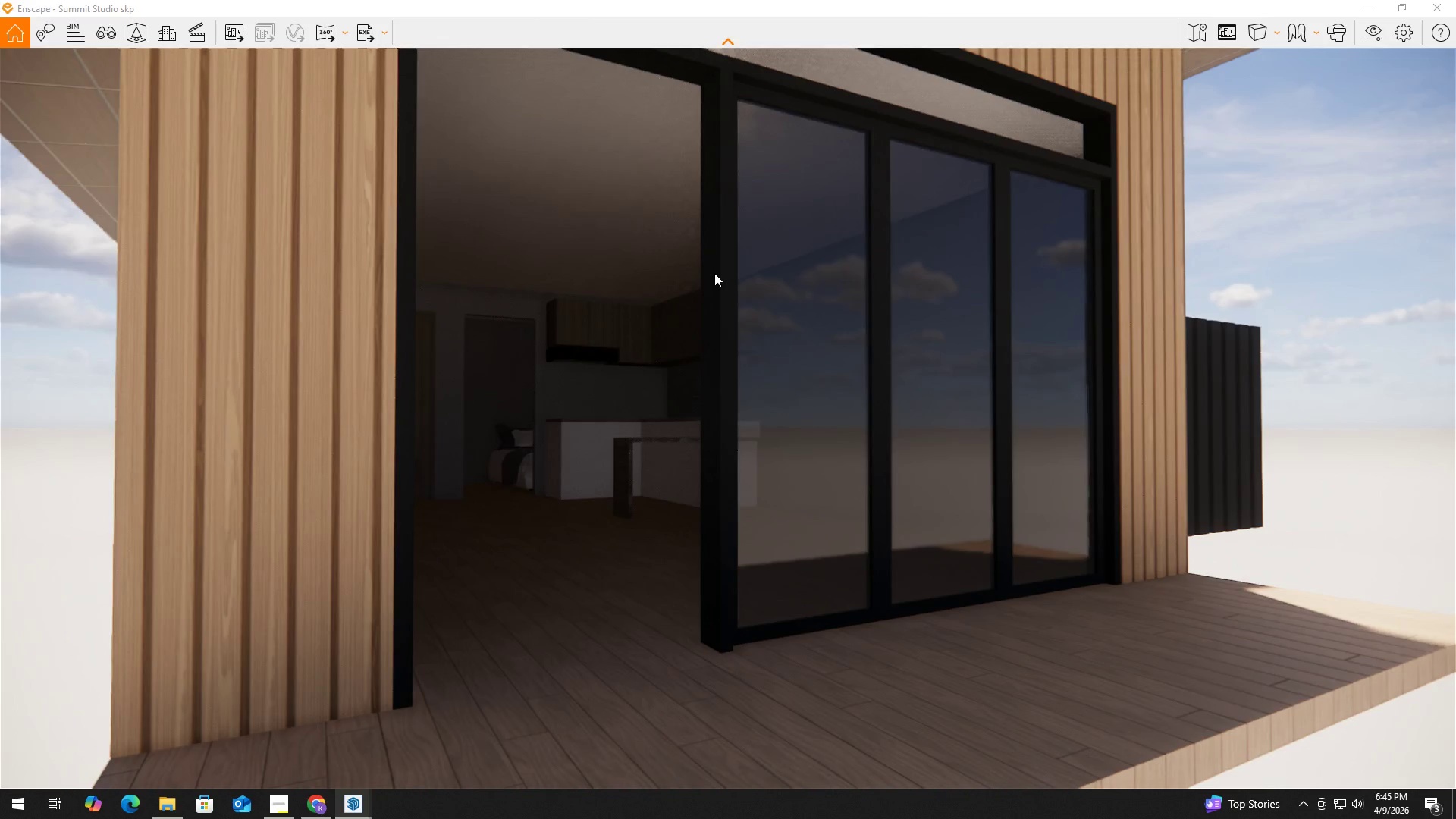 
hold_key(key=AltLeft, duration=1.52)
 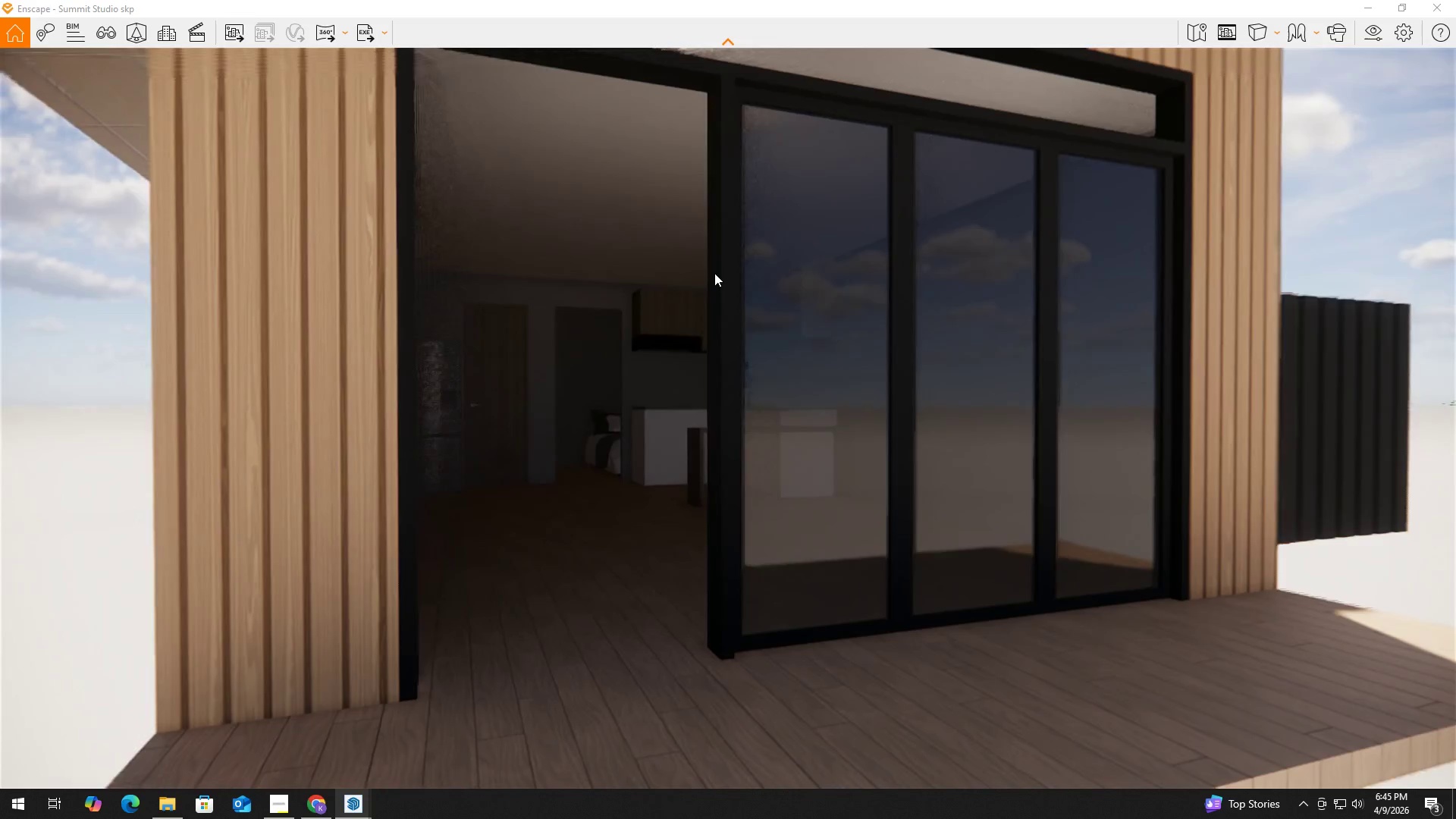 
hold_key(key=AltLeft, duration=1.53)
right_click([714, 273])
 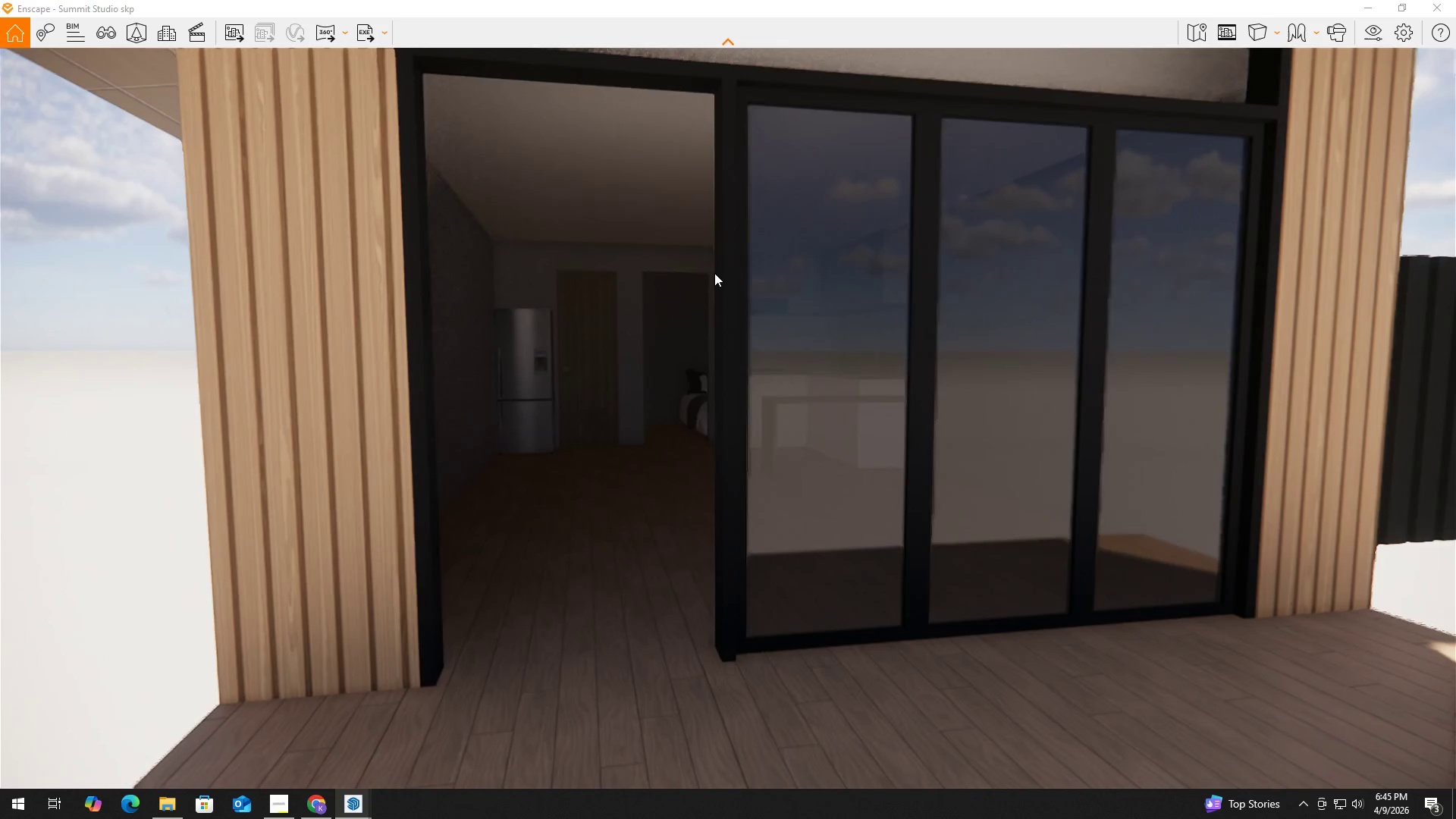 
hold_key(key=AltLeft, duration=0.77)
scroll: coordinate [714, 273], scroll_direction: down, amount: 1.0
 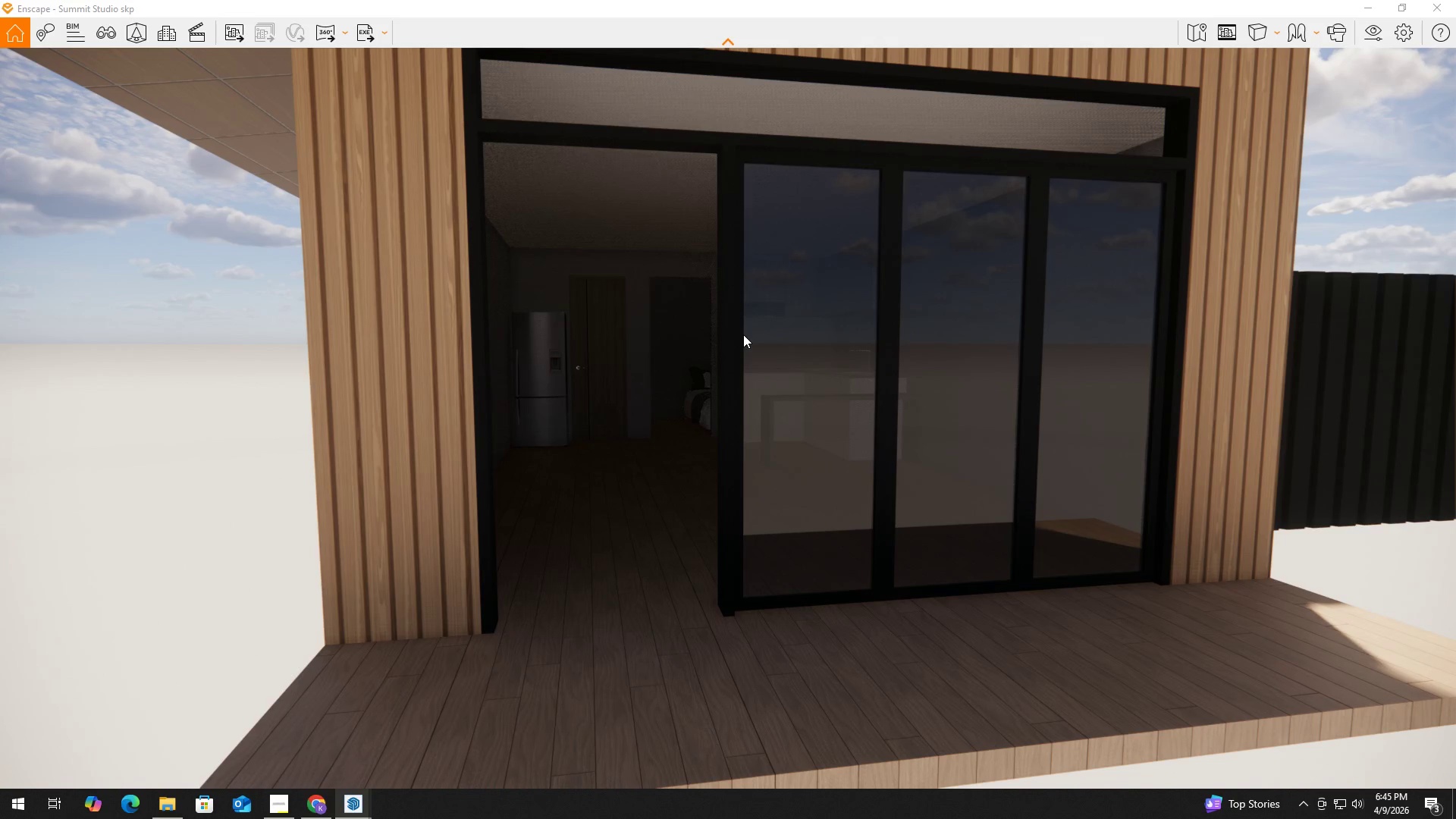 
wait(5.1)
 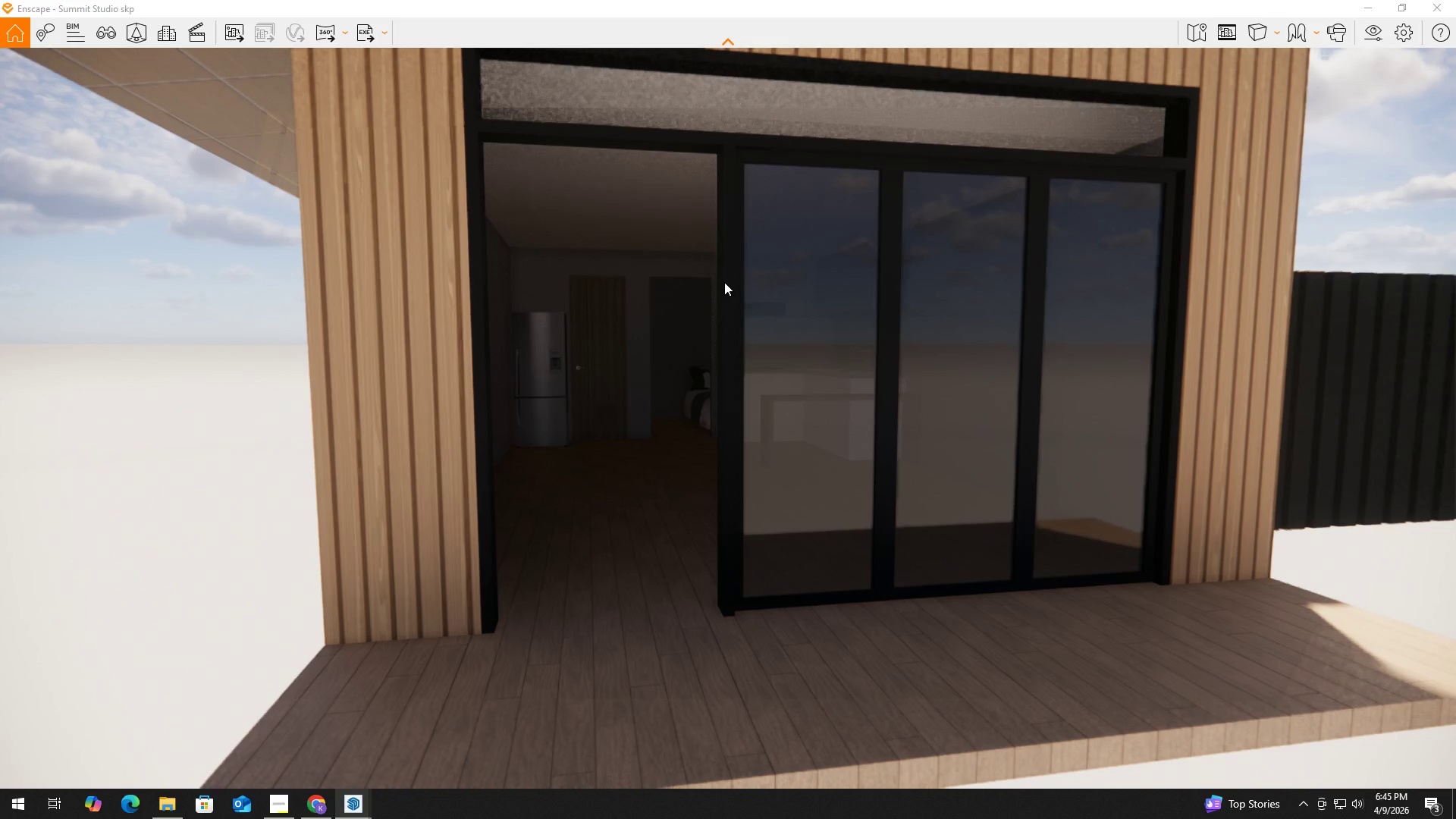 
key(Alt+Tab)
 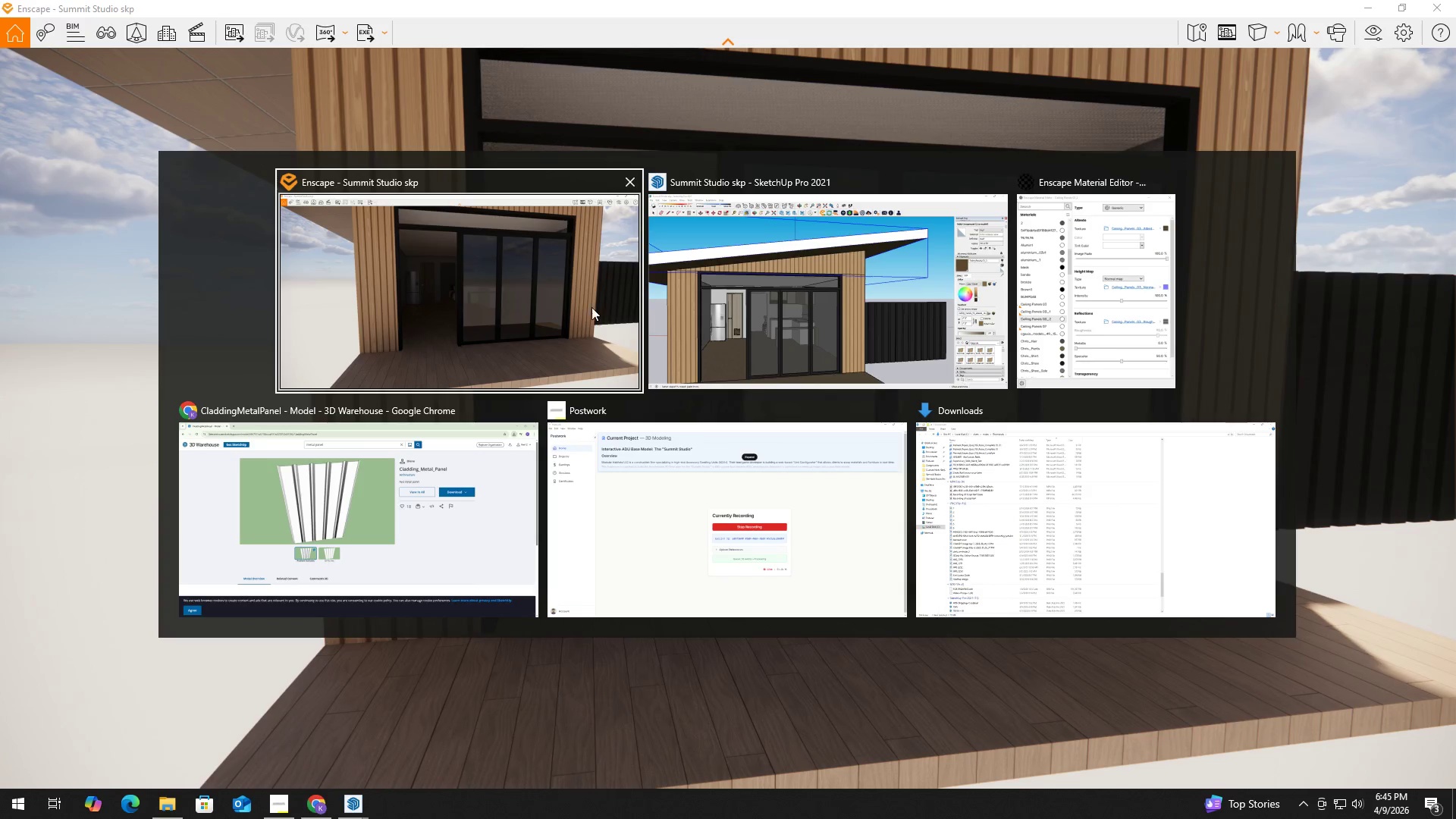 
left_click([557, 309])
 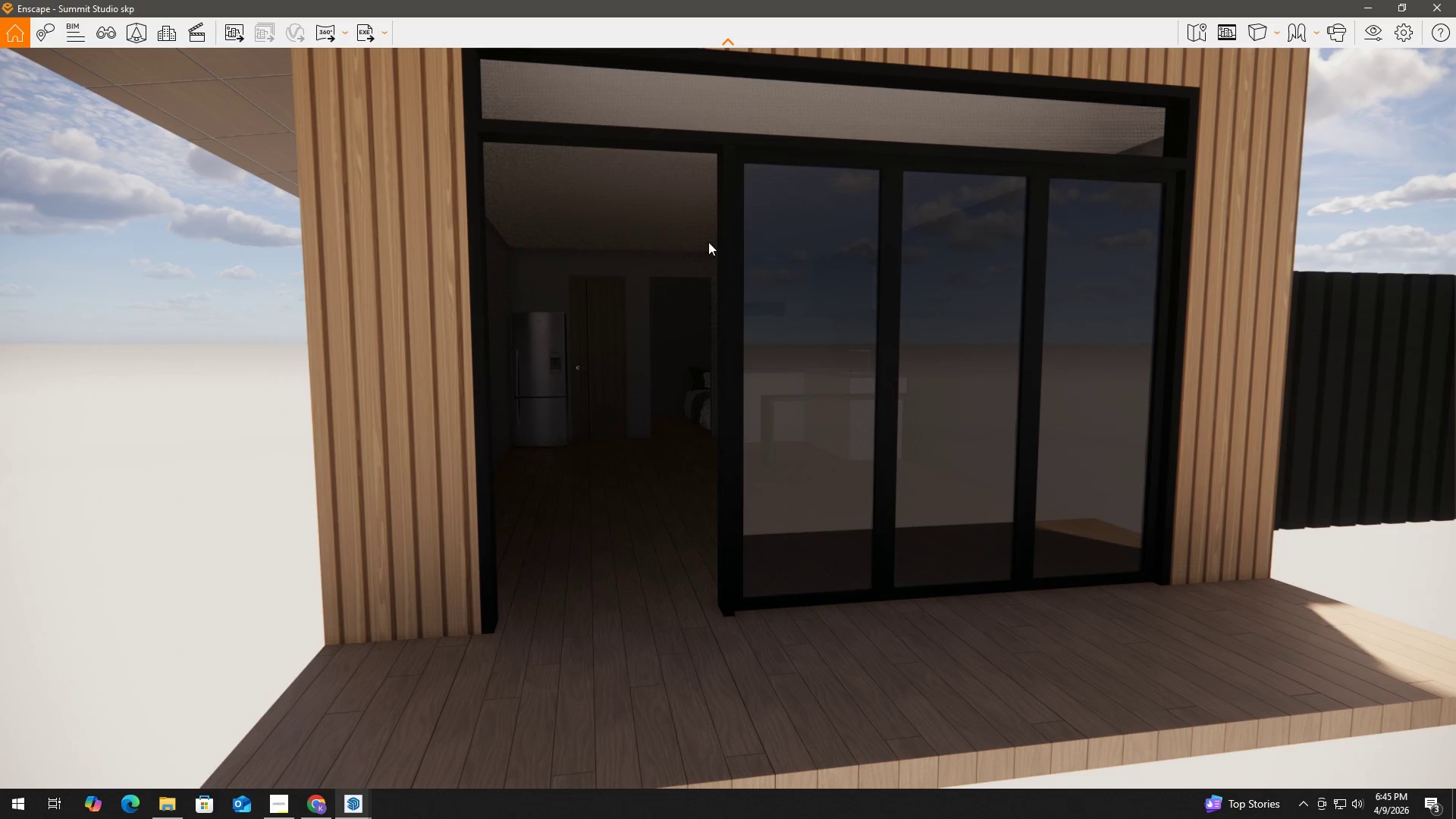 
key(Alt+Tab)
 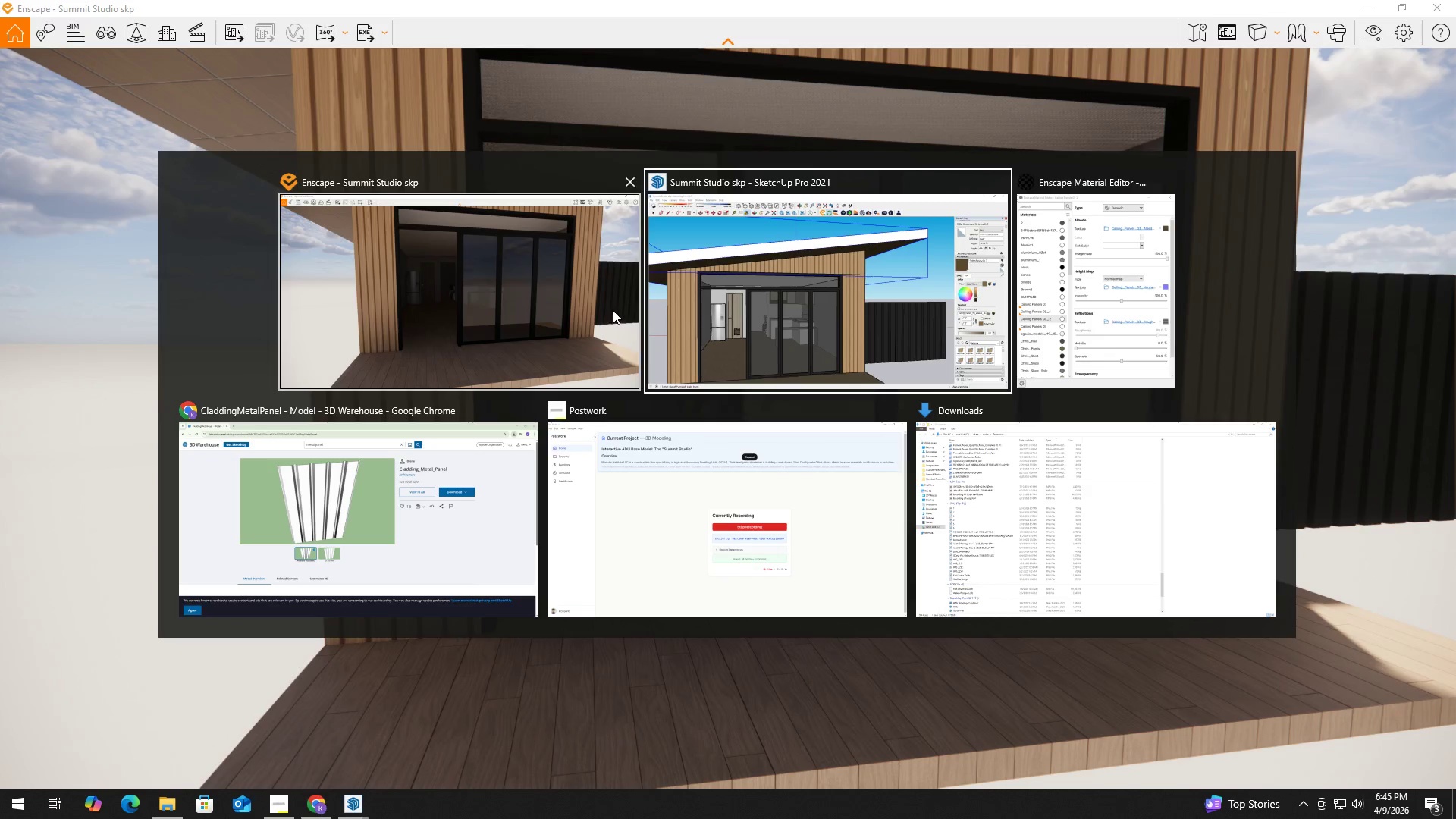 
left_click([751, 300])
 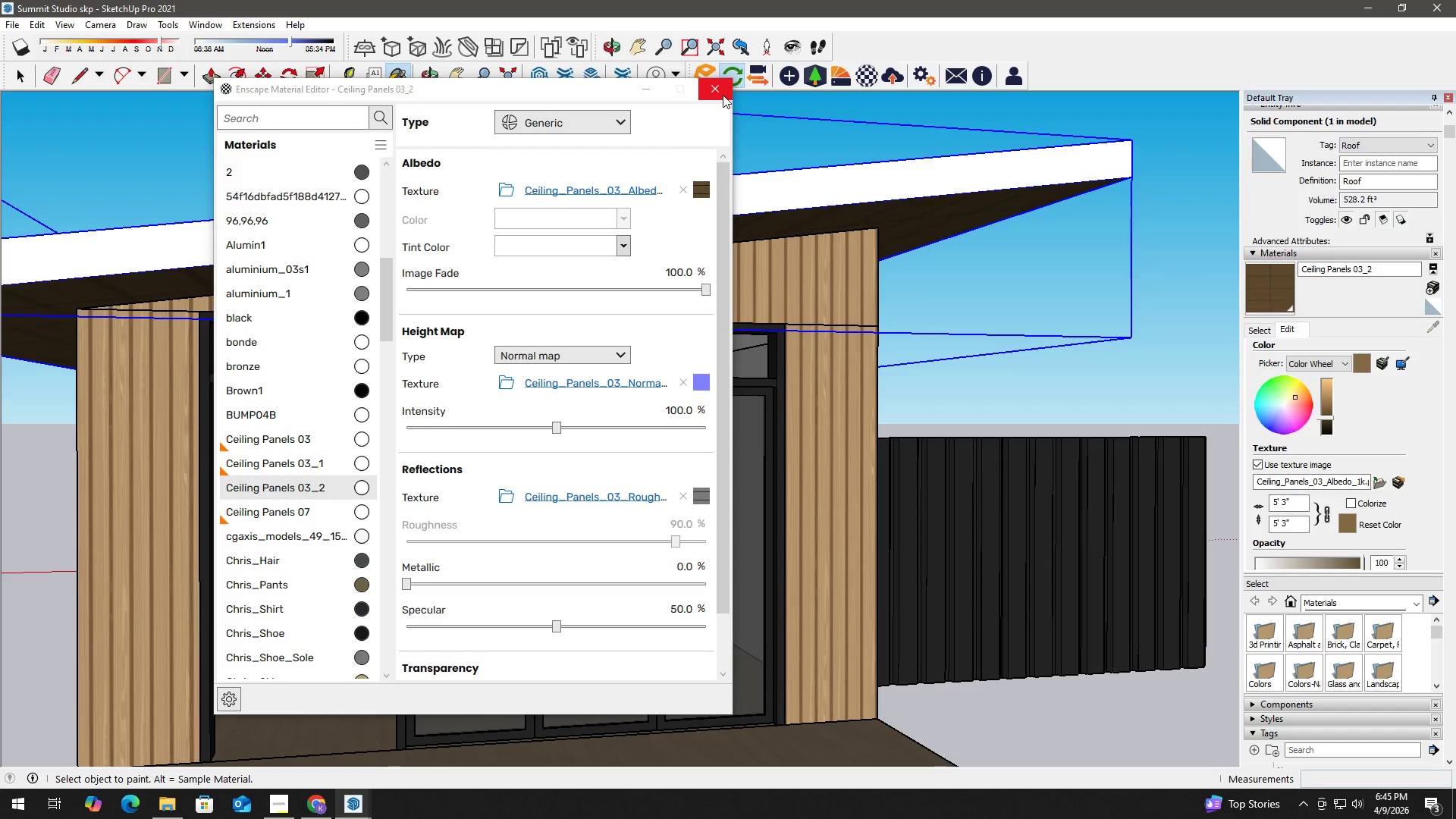 
left_click([723, 95])
 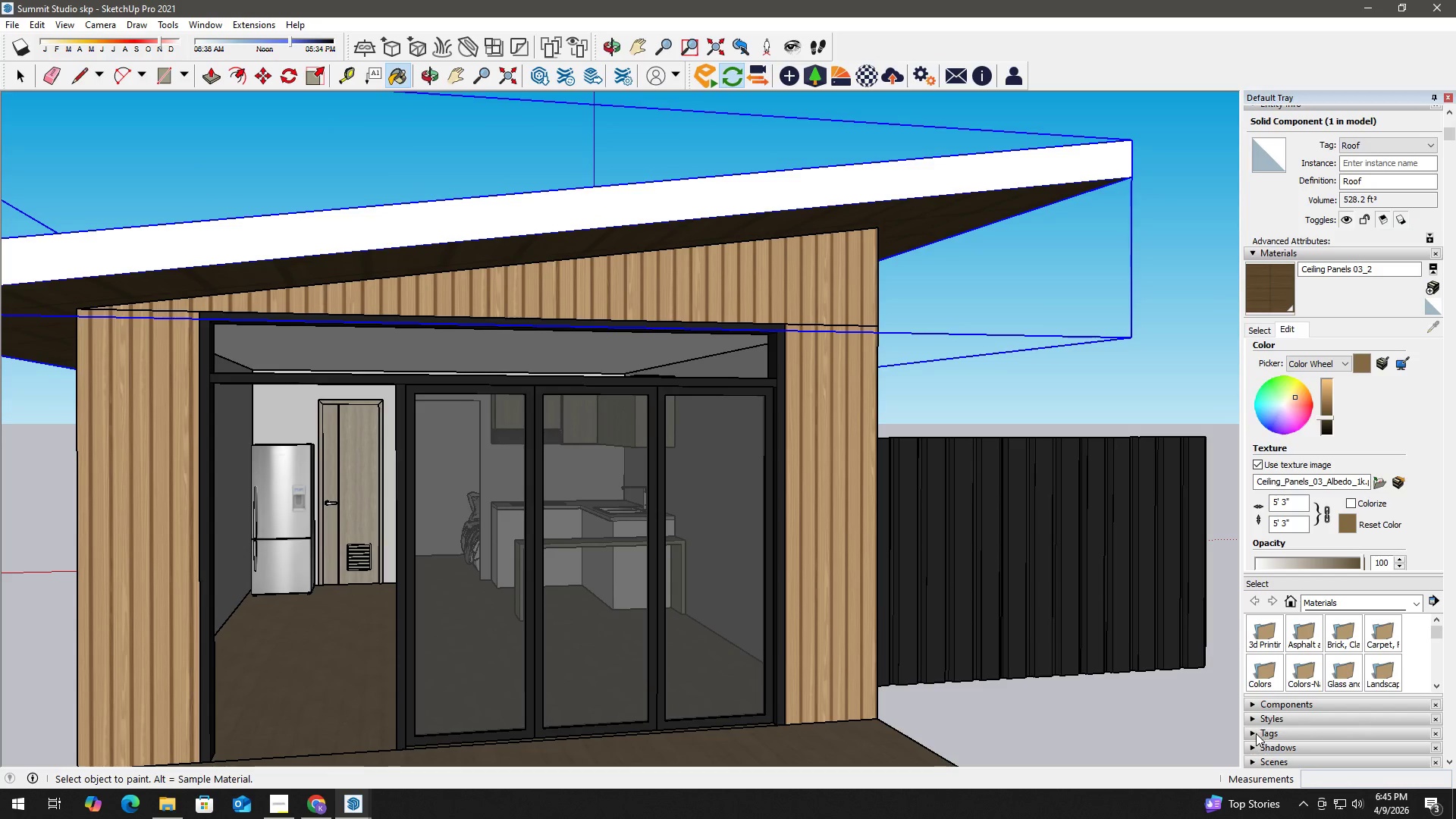 
left_click([1257, 253])
 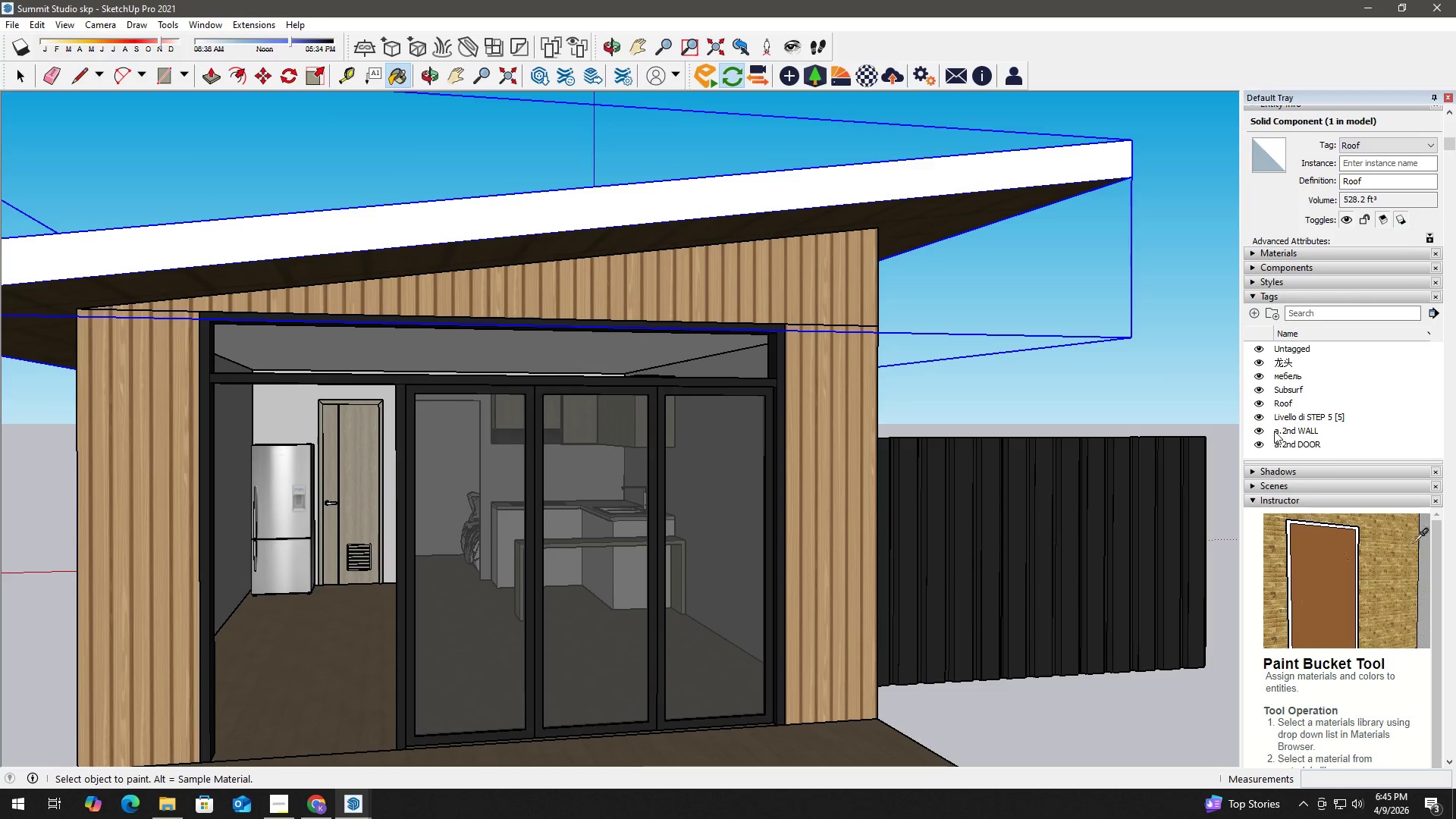 
scroll: coordinate [1279, 399], scroll_direction: up, amount: 1.0
 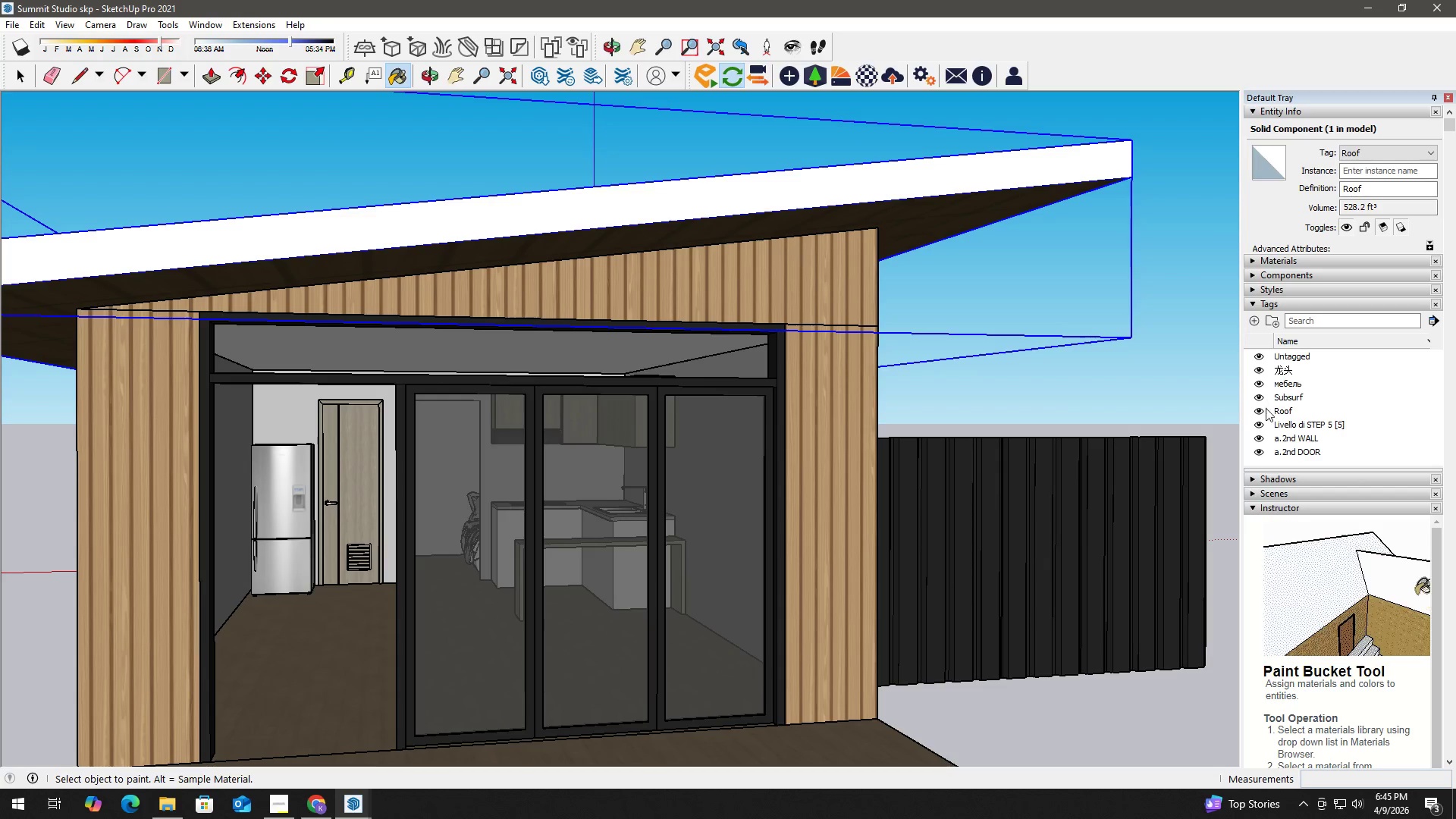 
left_click([1261, 411])
 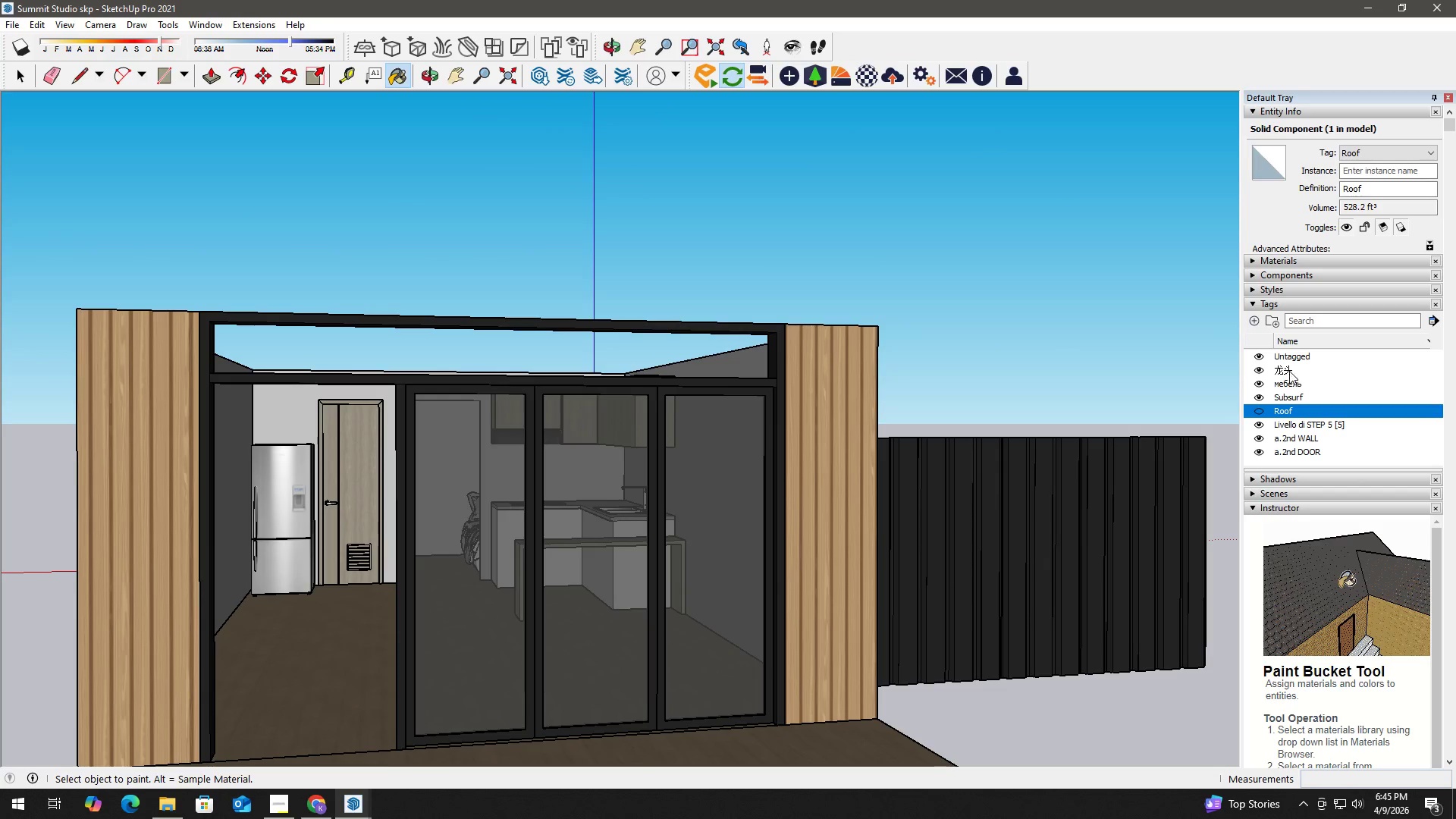 
left_click([1288, 370])
 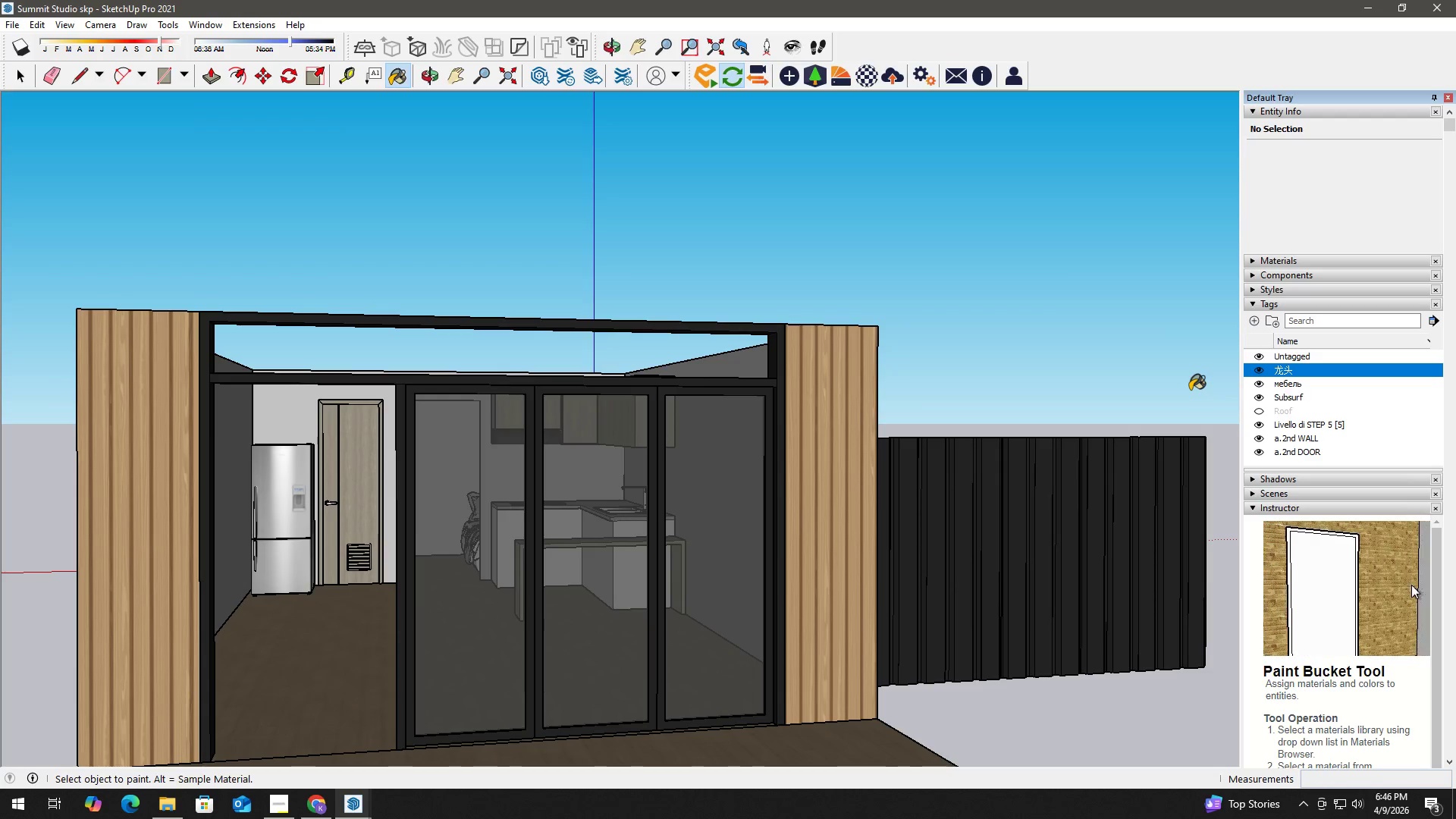 
wait(32.03)
 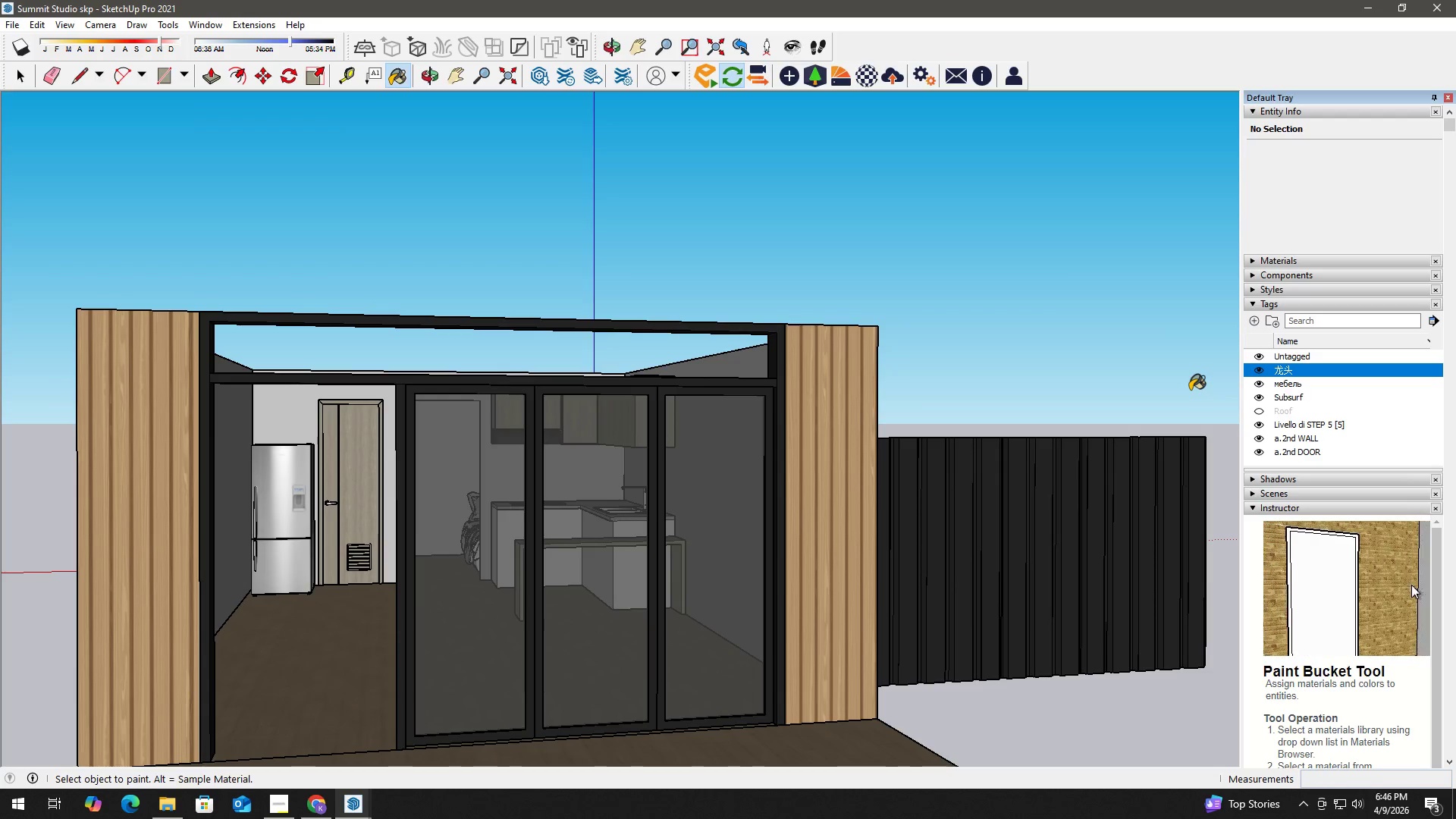 
key(Space)
 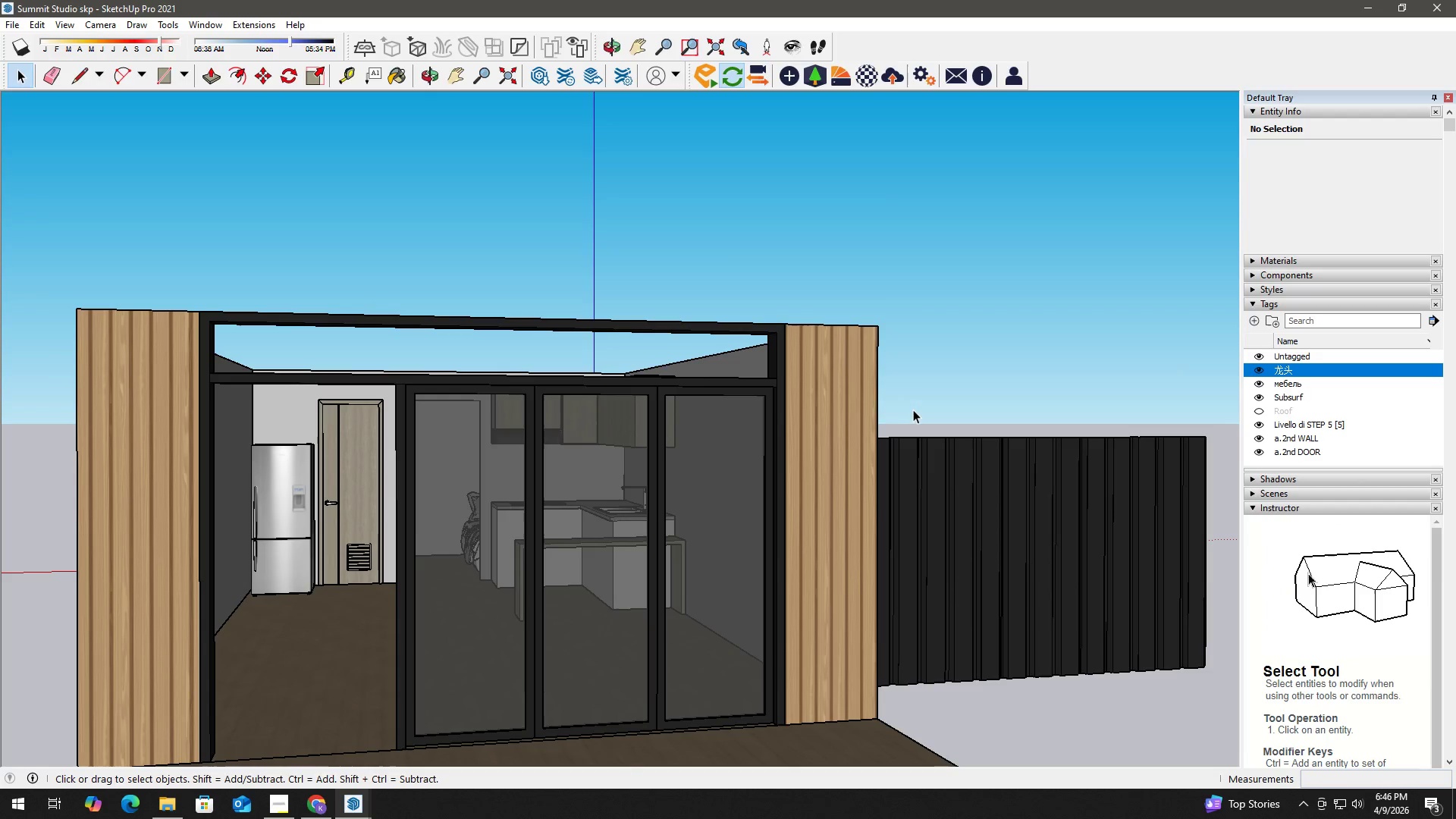 
key(H)
 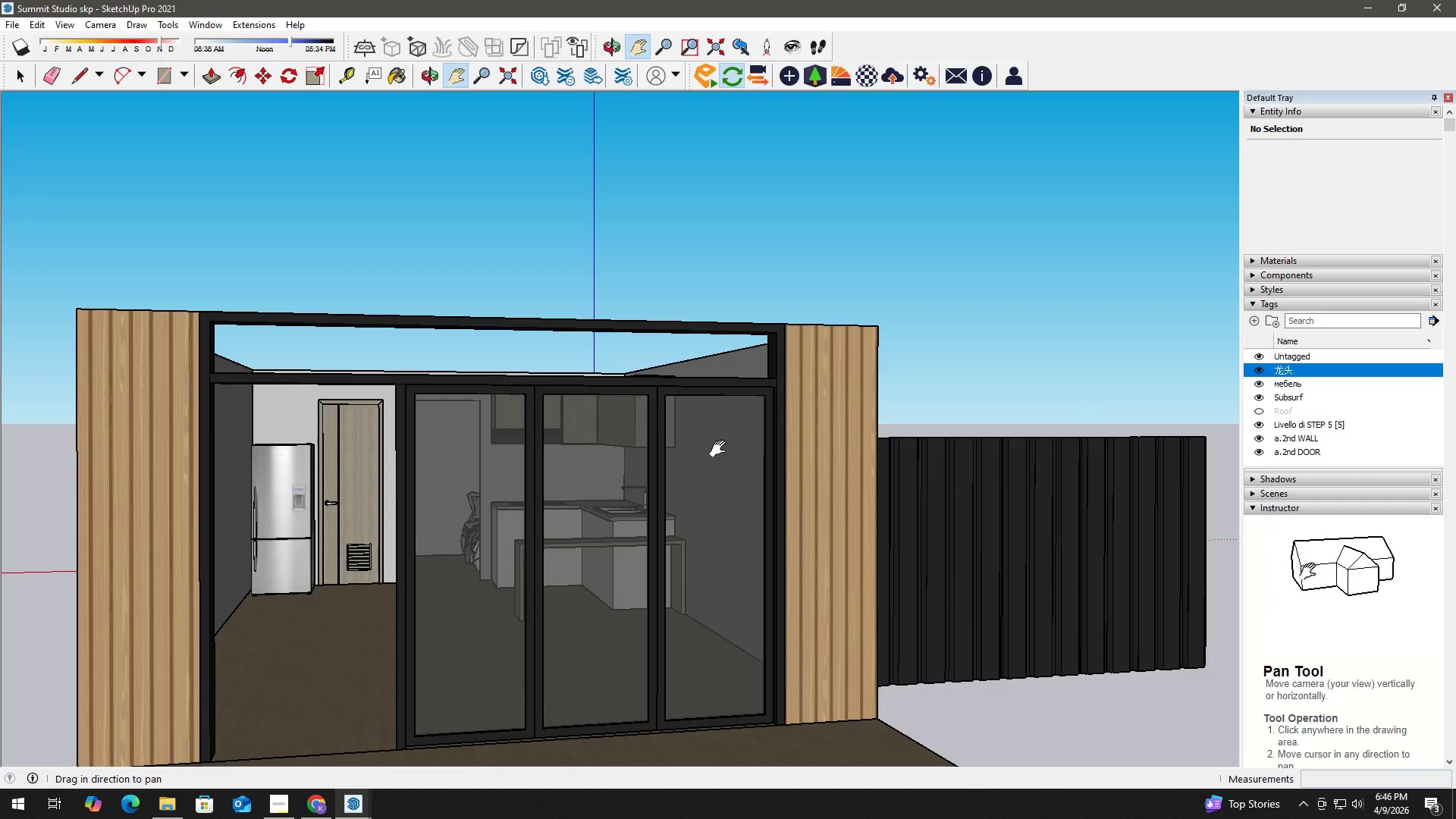 
left_click_drag(start_coordinate=[723, 450], to_coordinate=[885, 399])
 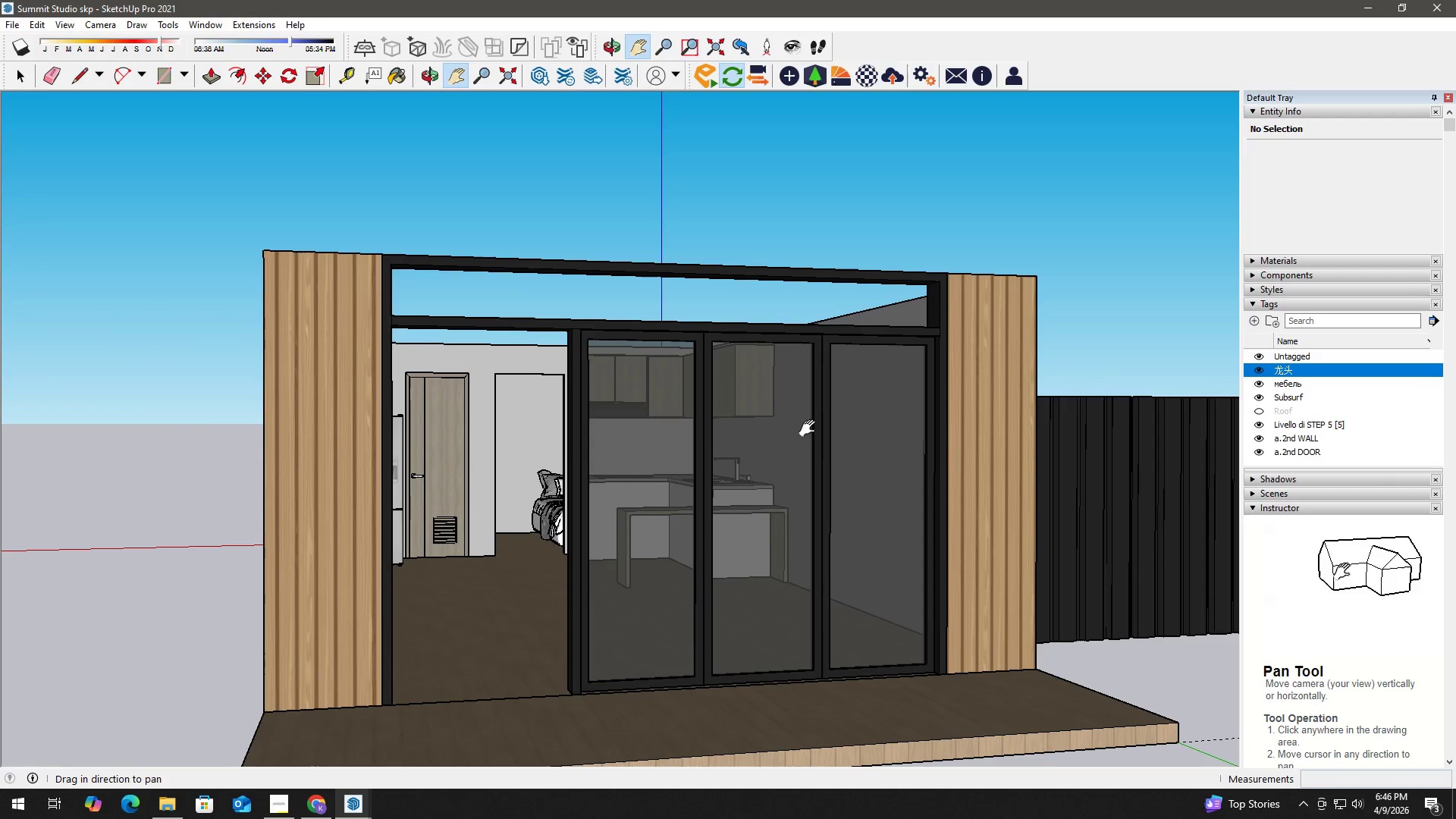 
scroll: coordinate [799, 448], scroll_direction: down, amount: 3.0
 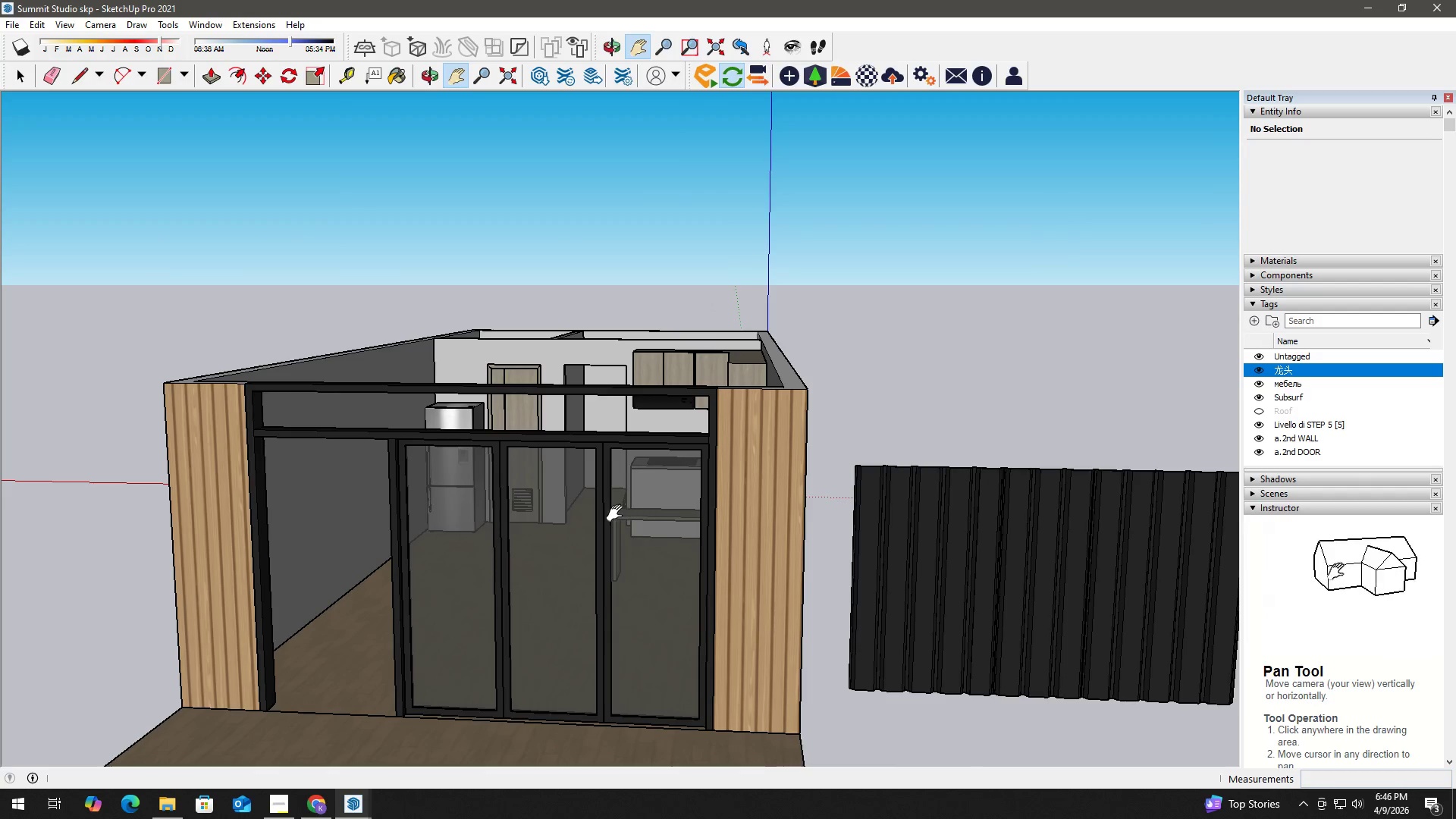 
left_click_drag(start_coordinate=[512, 518], to_coordinate=[758, 504])
 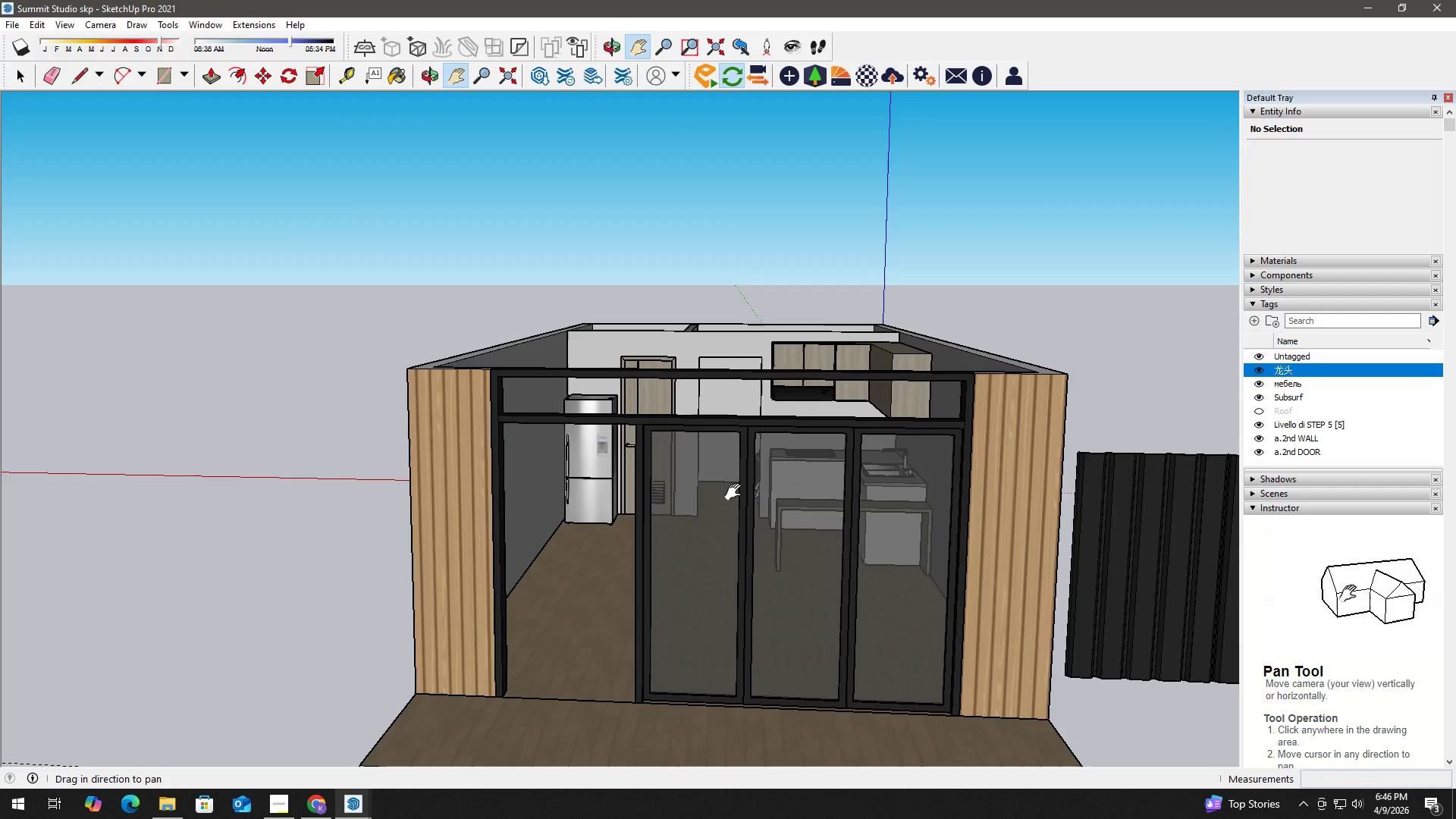 
scroll: coordinate [736, 492], scroll_direction: down, amount: 3.0
 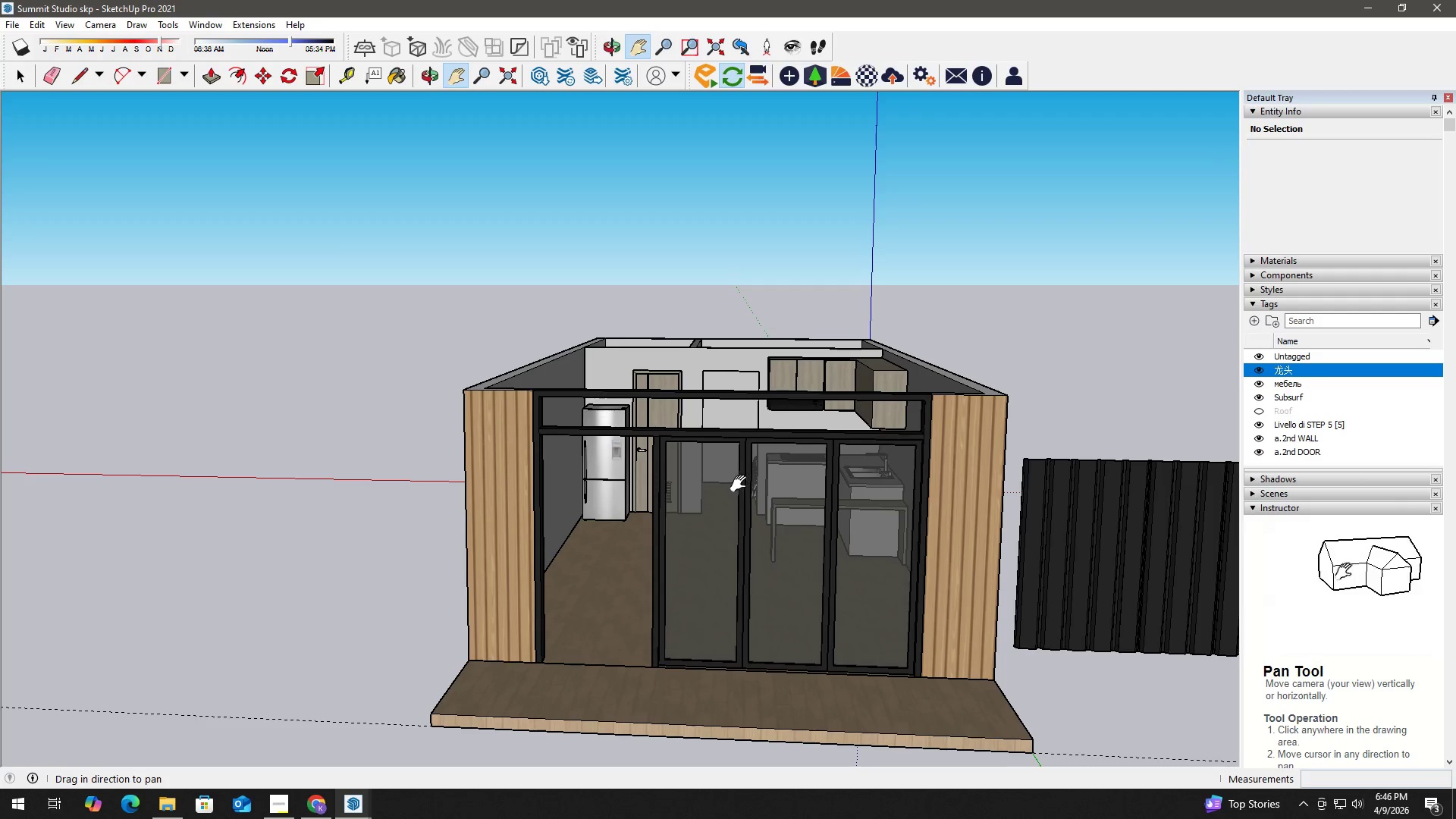 
scroll: coordinate [719, 517], scroll_direction: up, amount: 1.0
 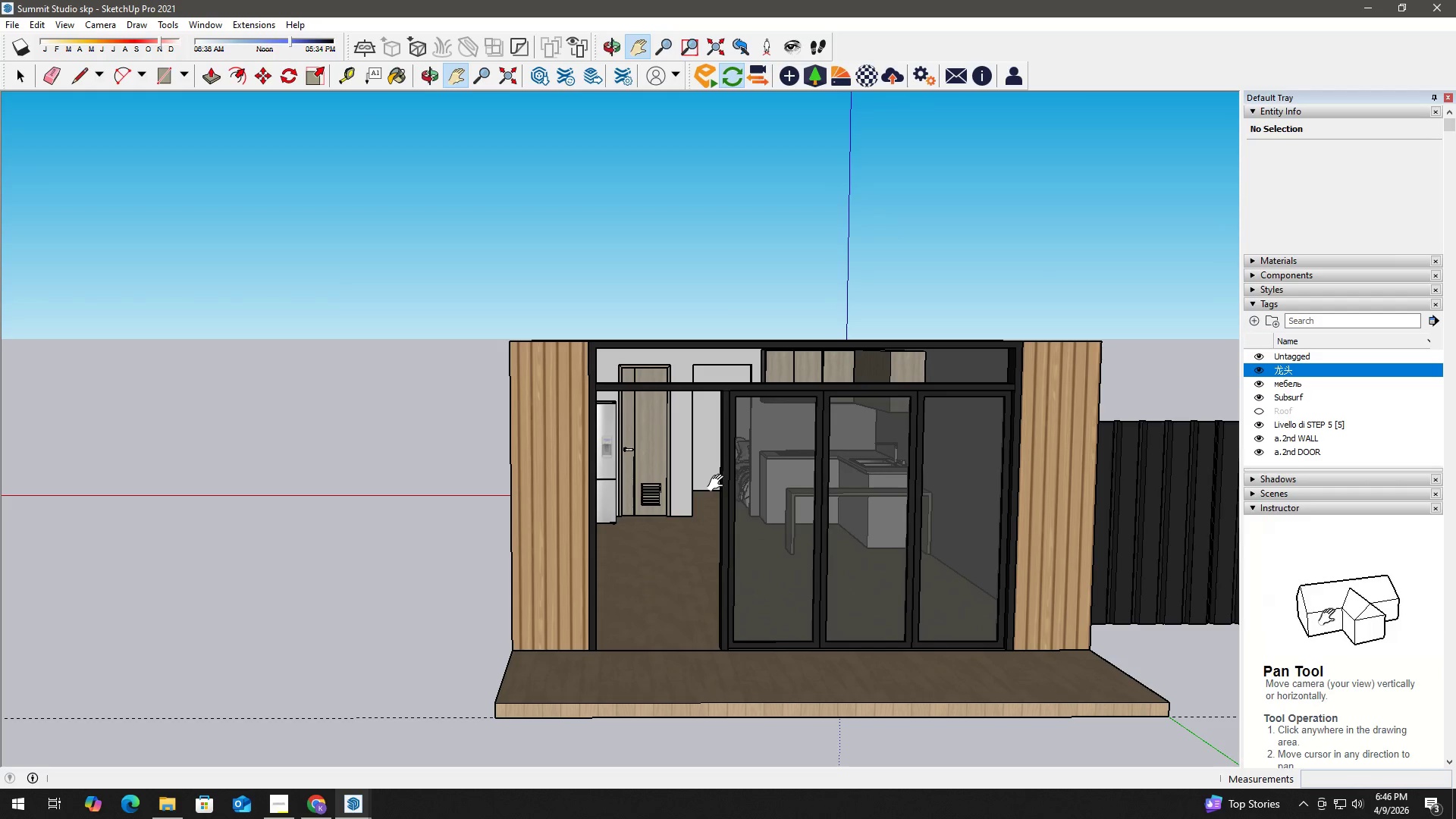 
key(Space)
 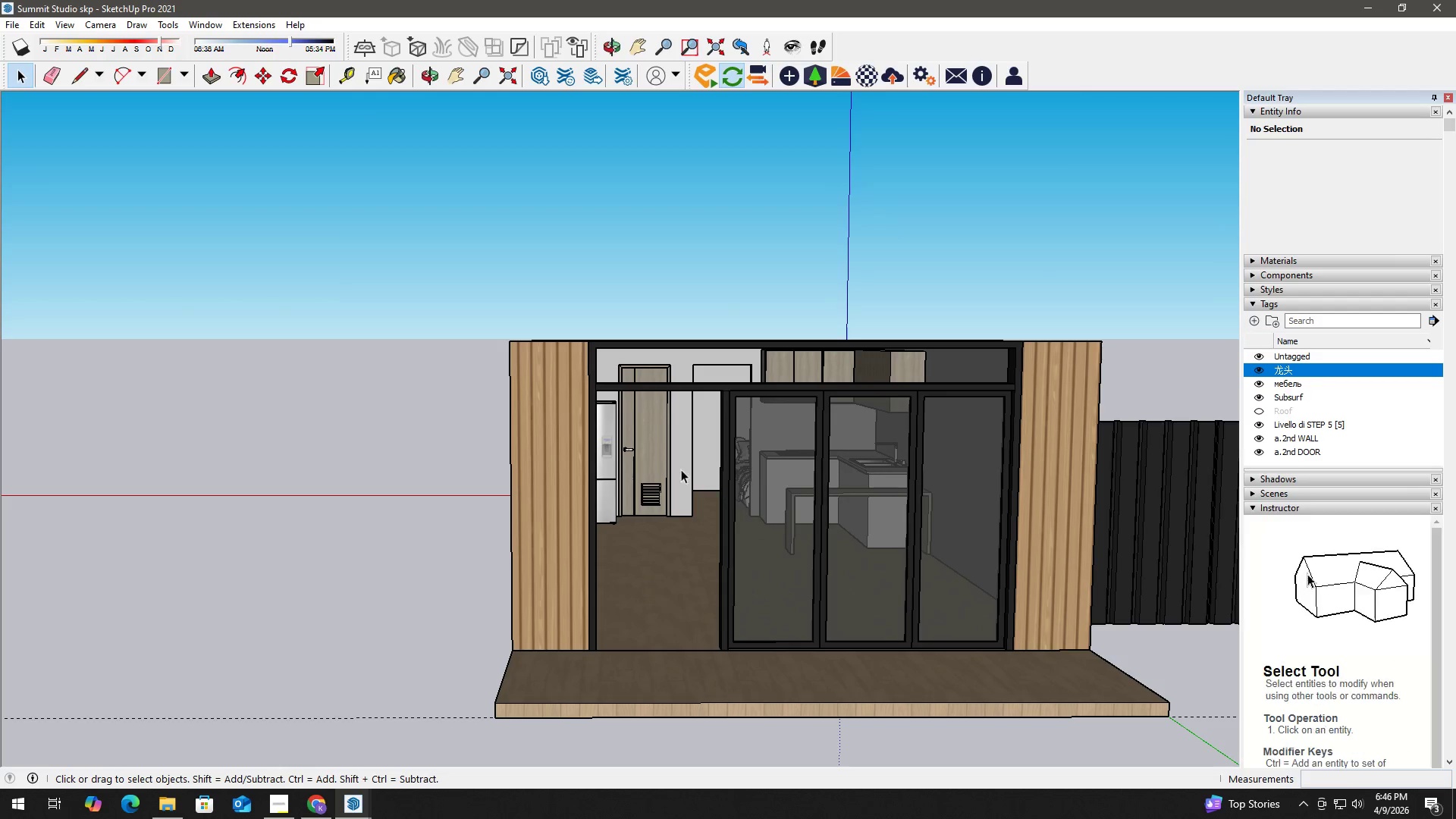 
scroll: coordinate [651, 460], scroll_direction: up, amount: 3.0
 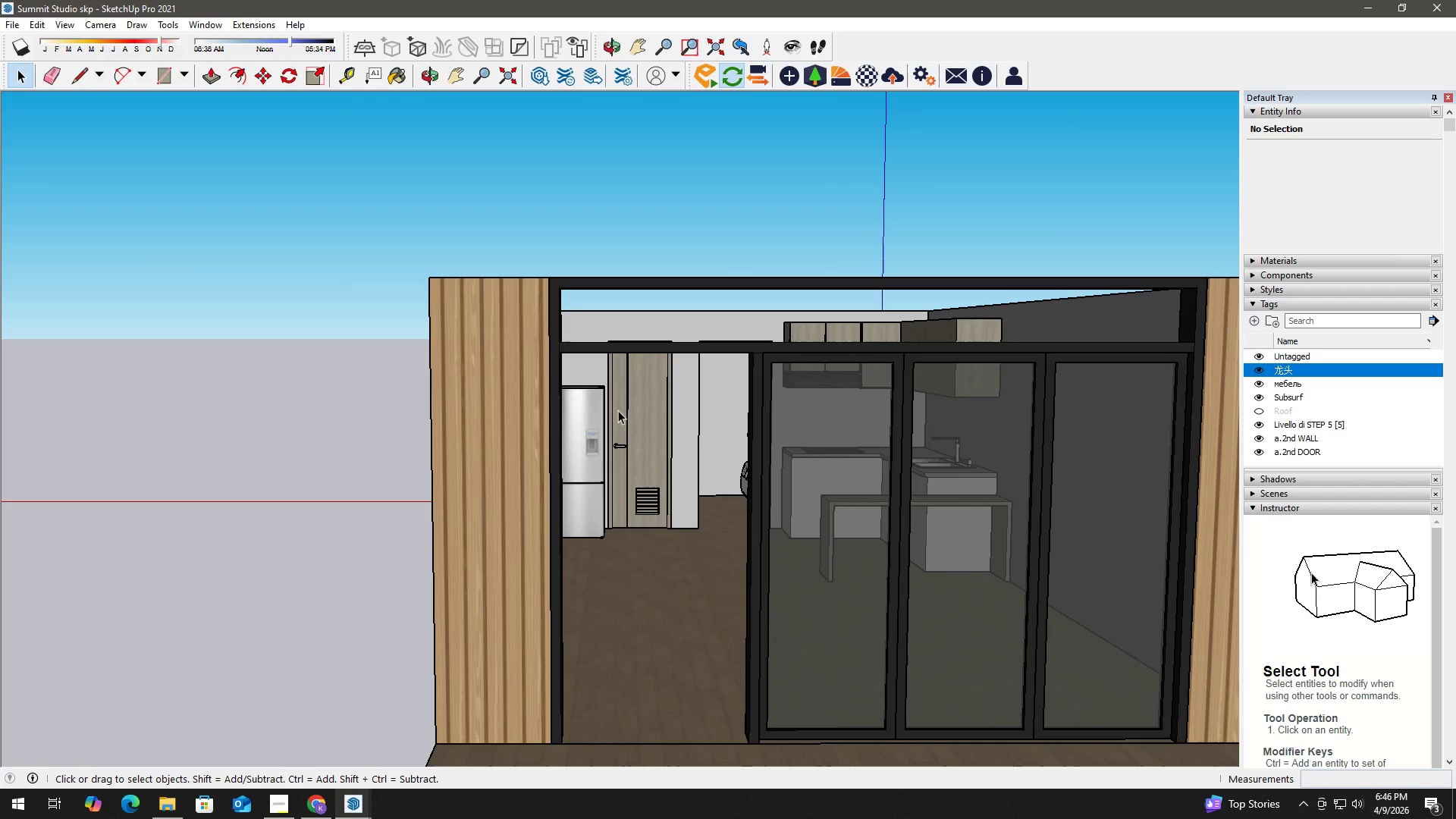 
key(R)
 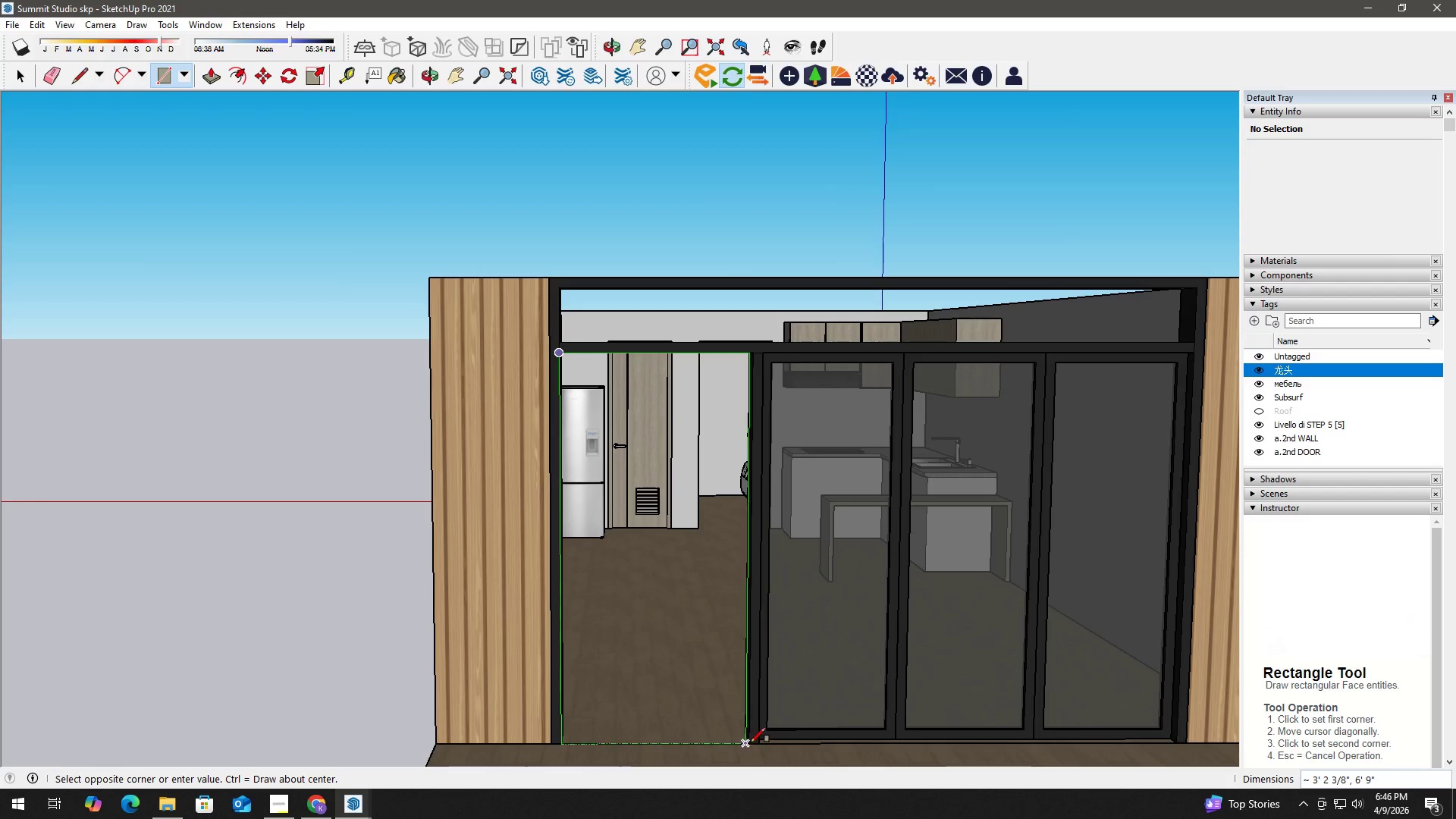 
left_click([751, 742])
 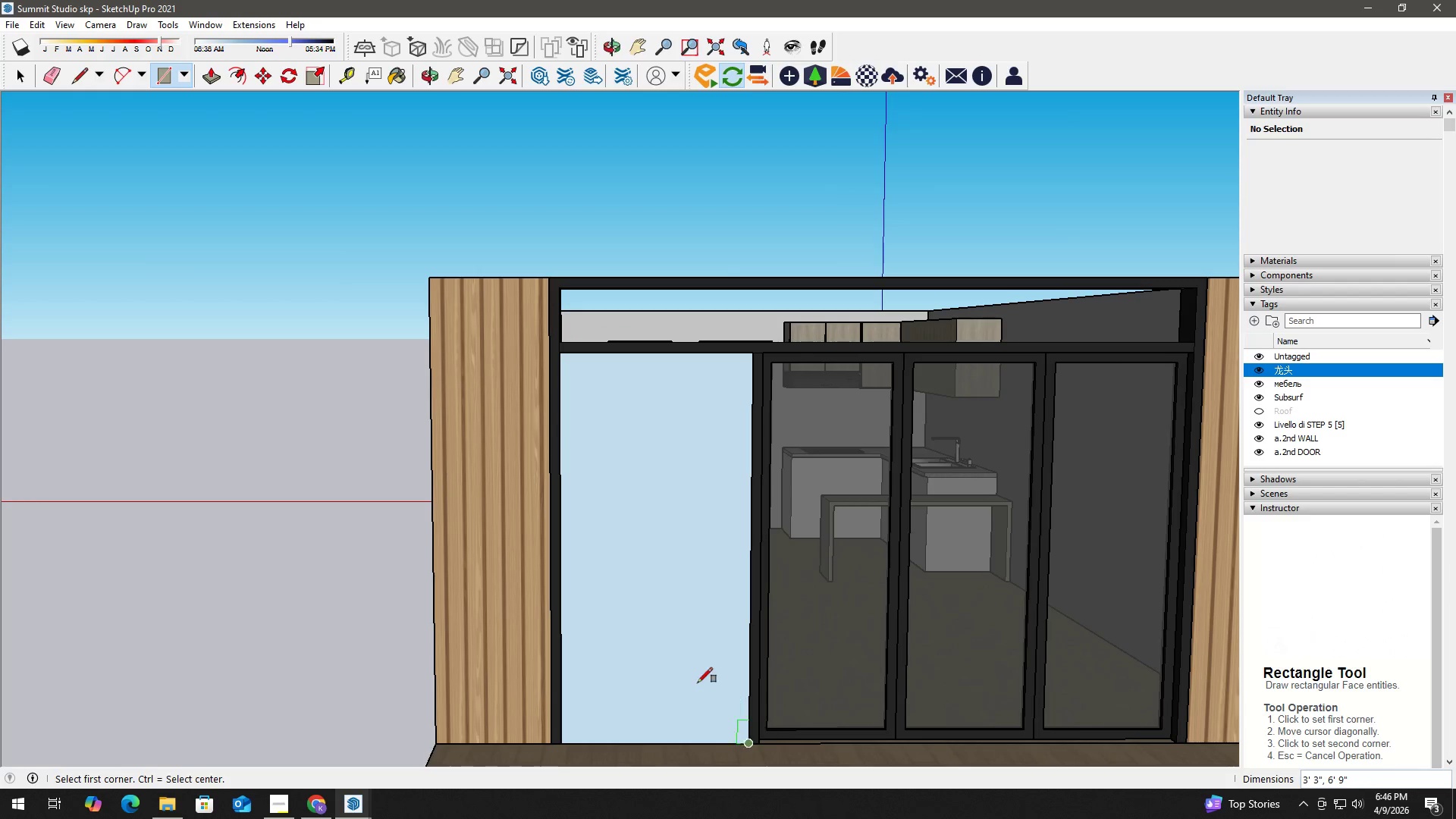 
key(Space)
 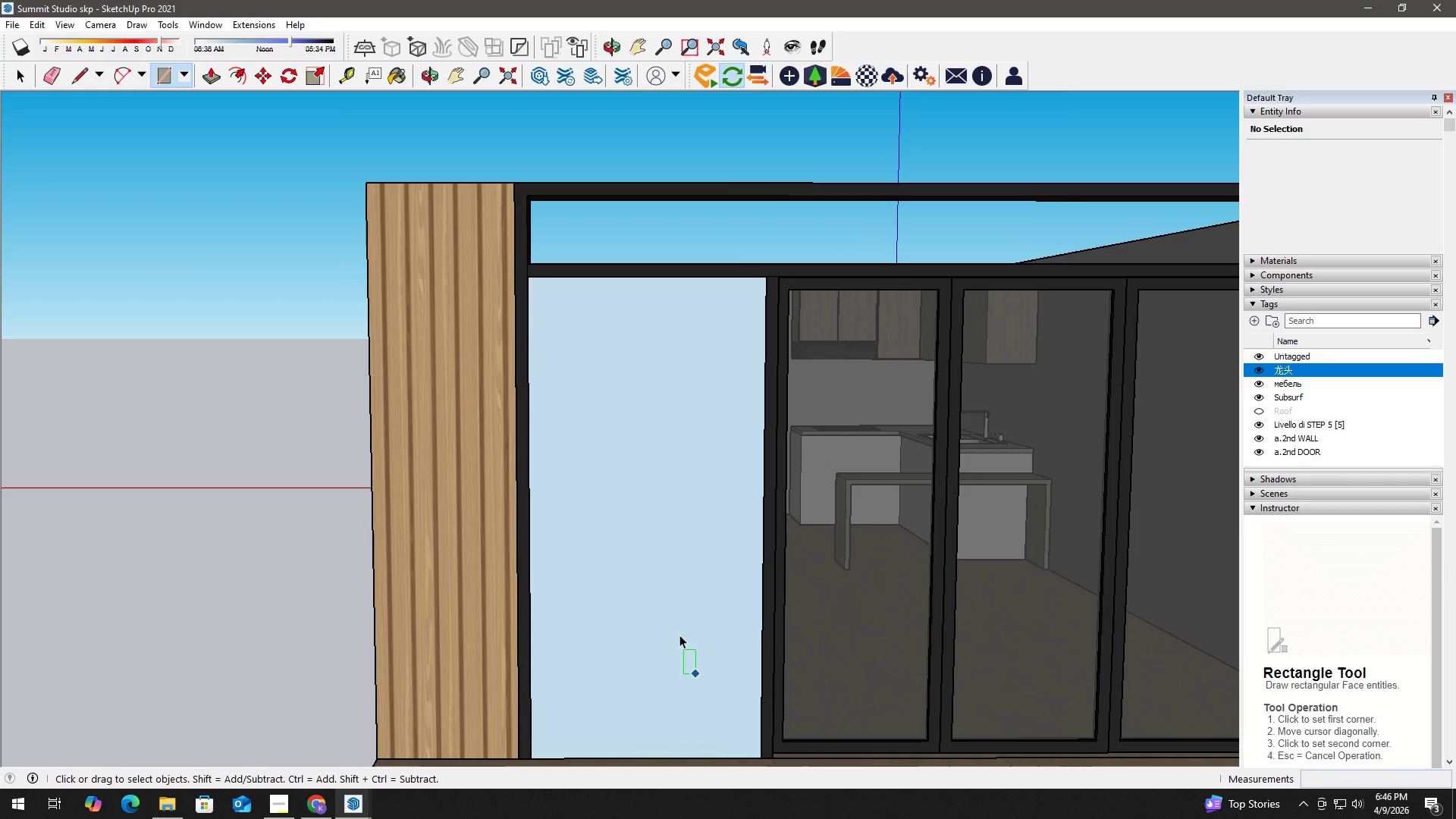 
key(F)
 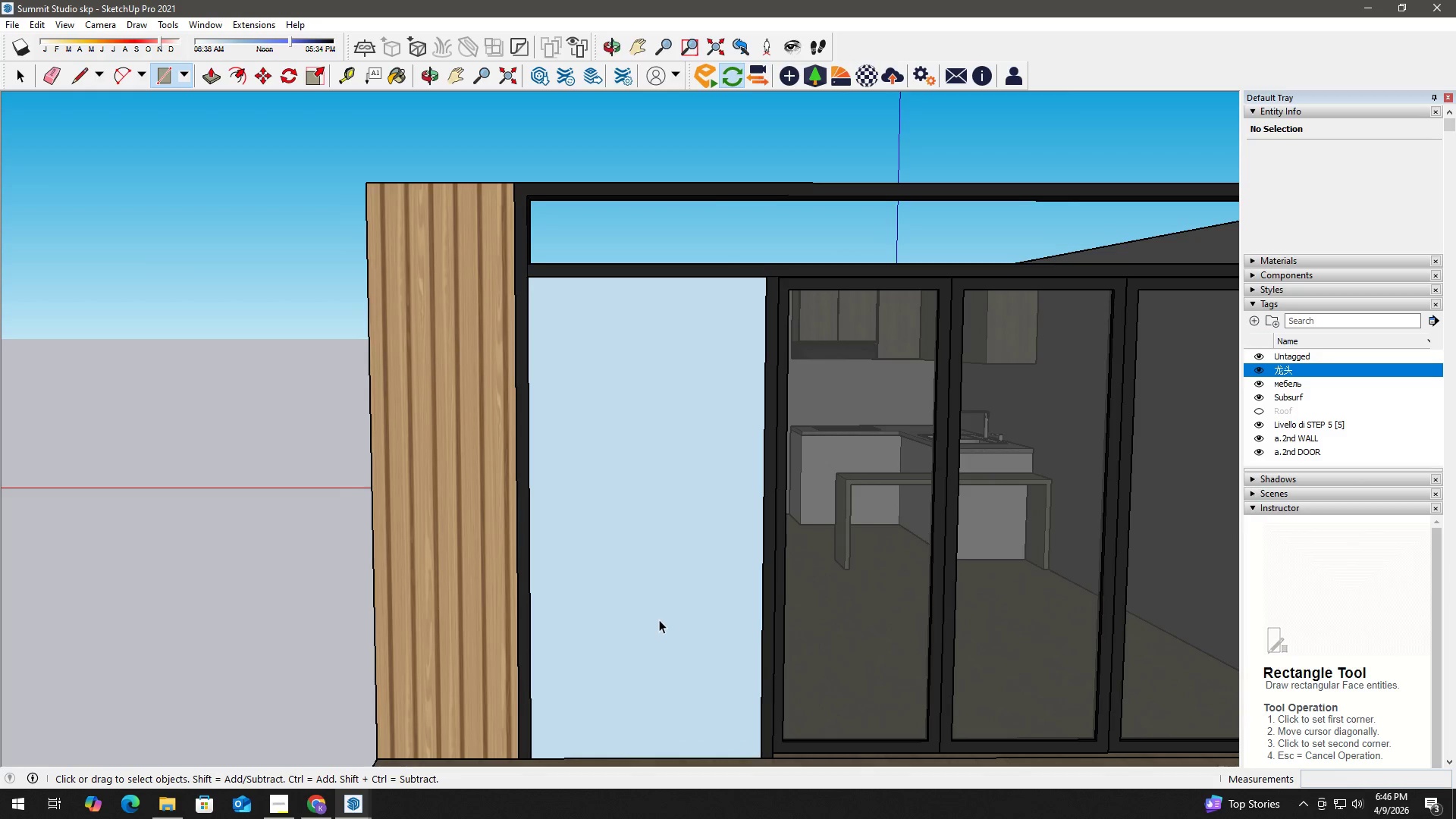 
scroll: coordinate [695, 676], scroll_direction: up, amount: 3.0
 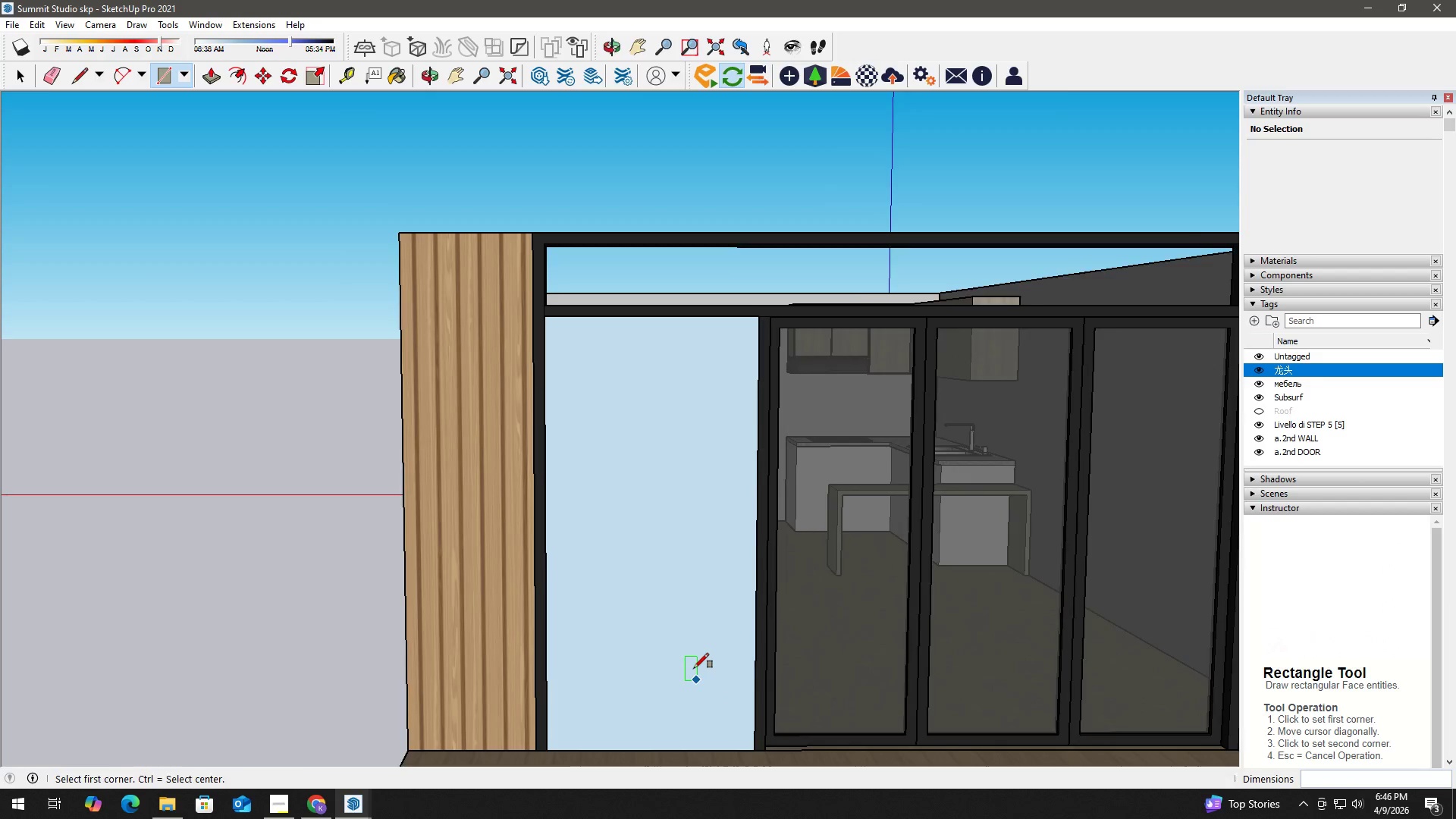 
left_click([659, 620])
 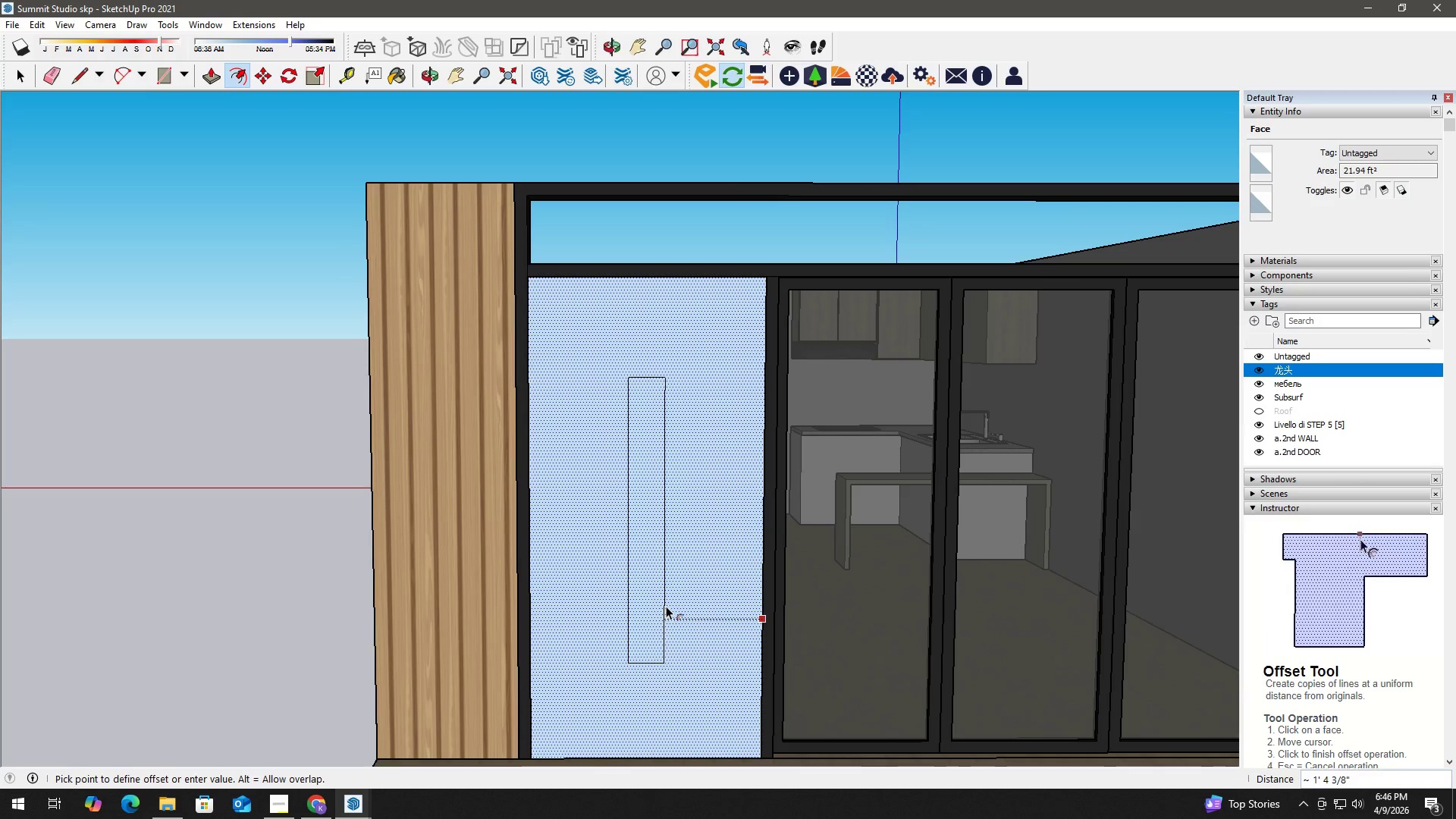 
key(Numpad2)
 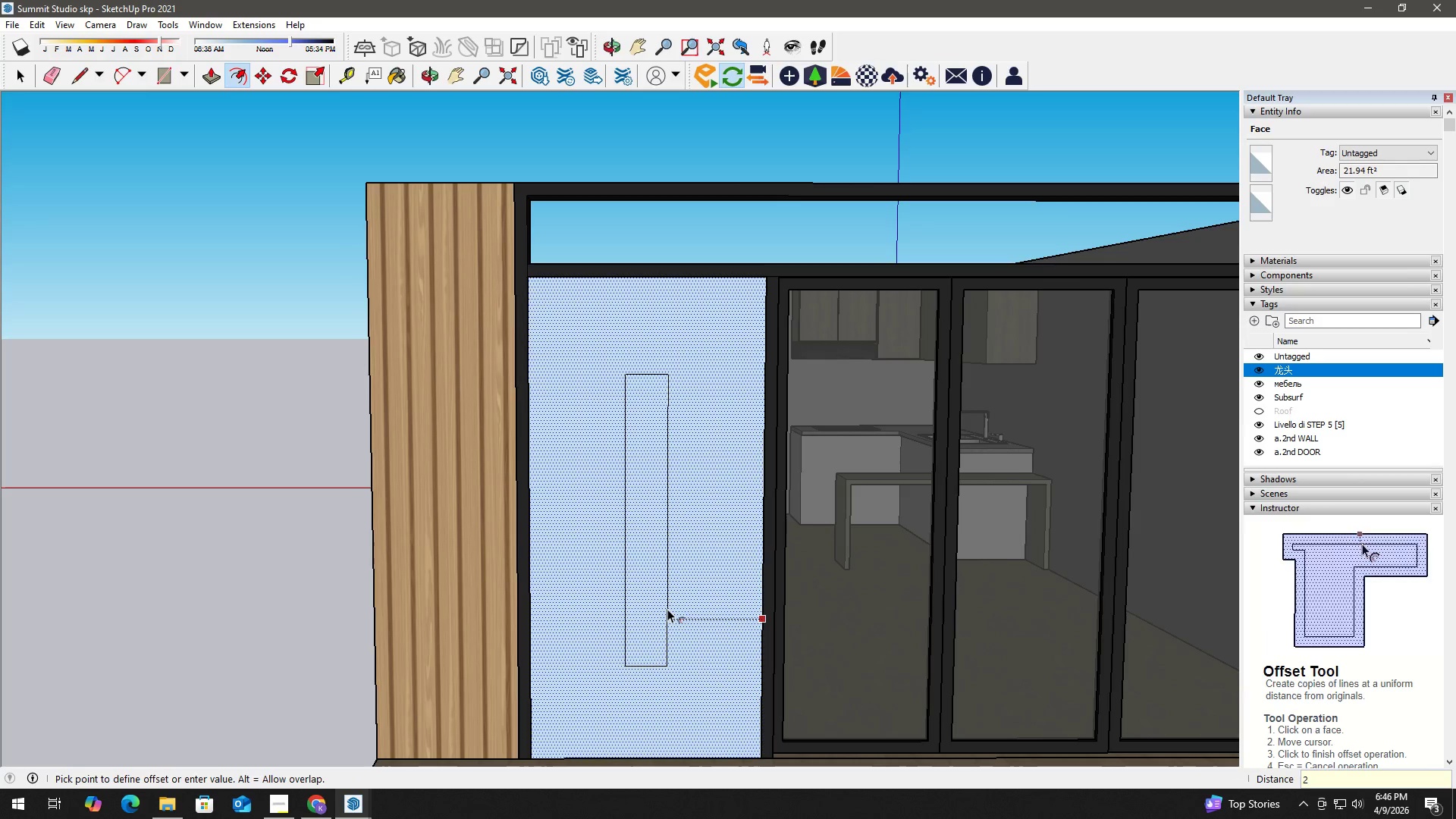 
key(Control+Z)
 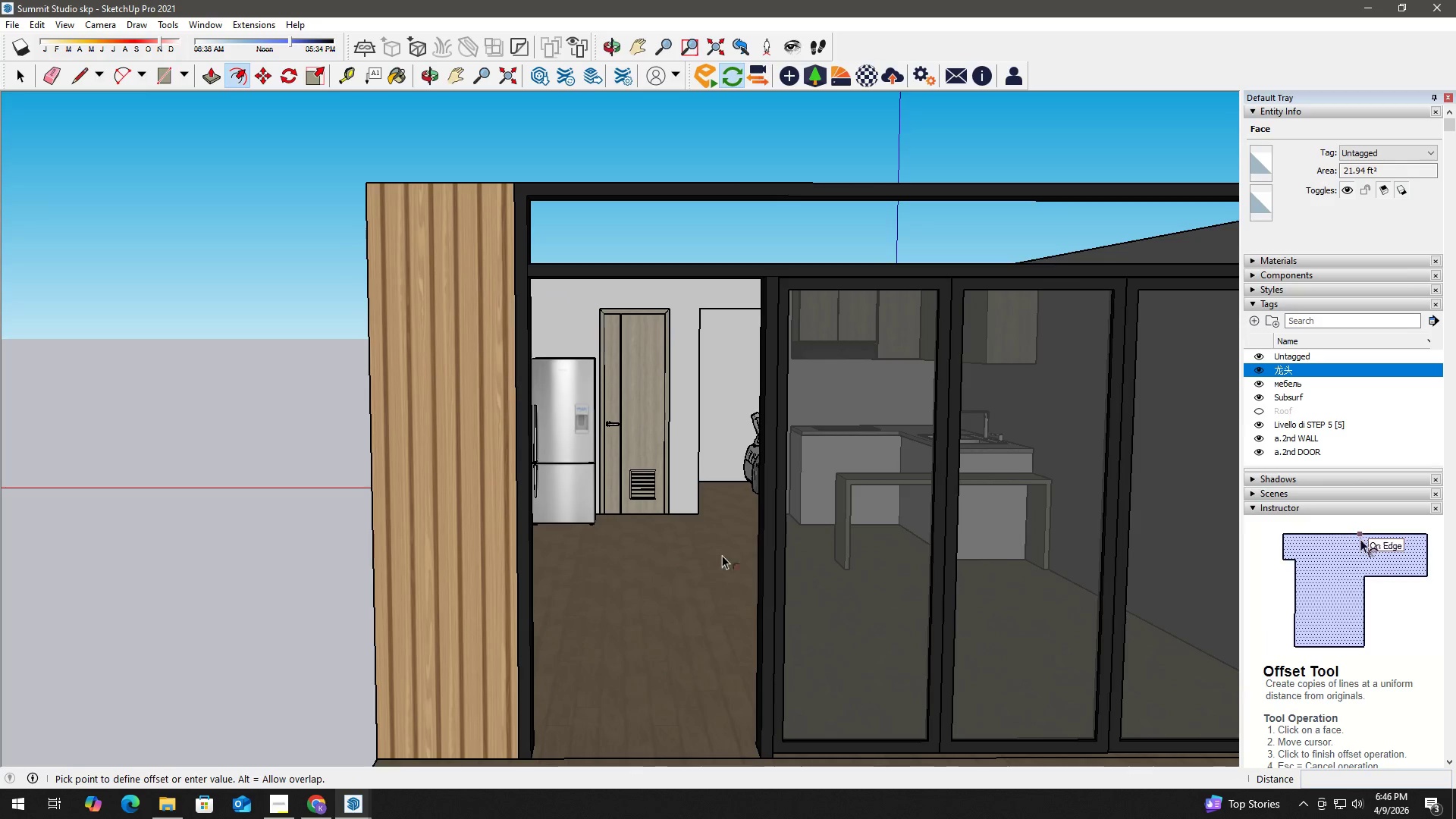 
key(Space)
 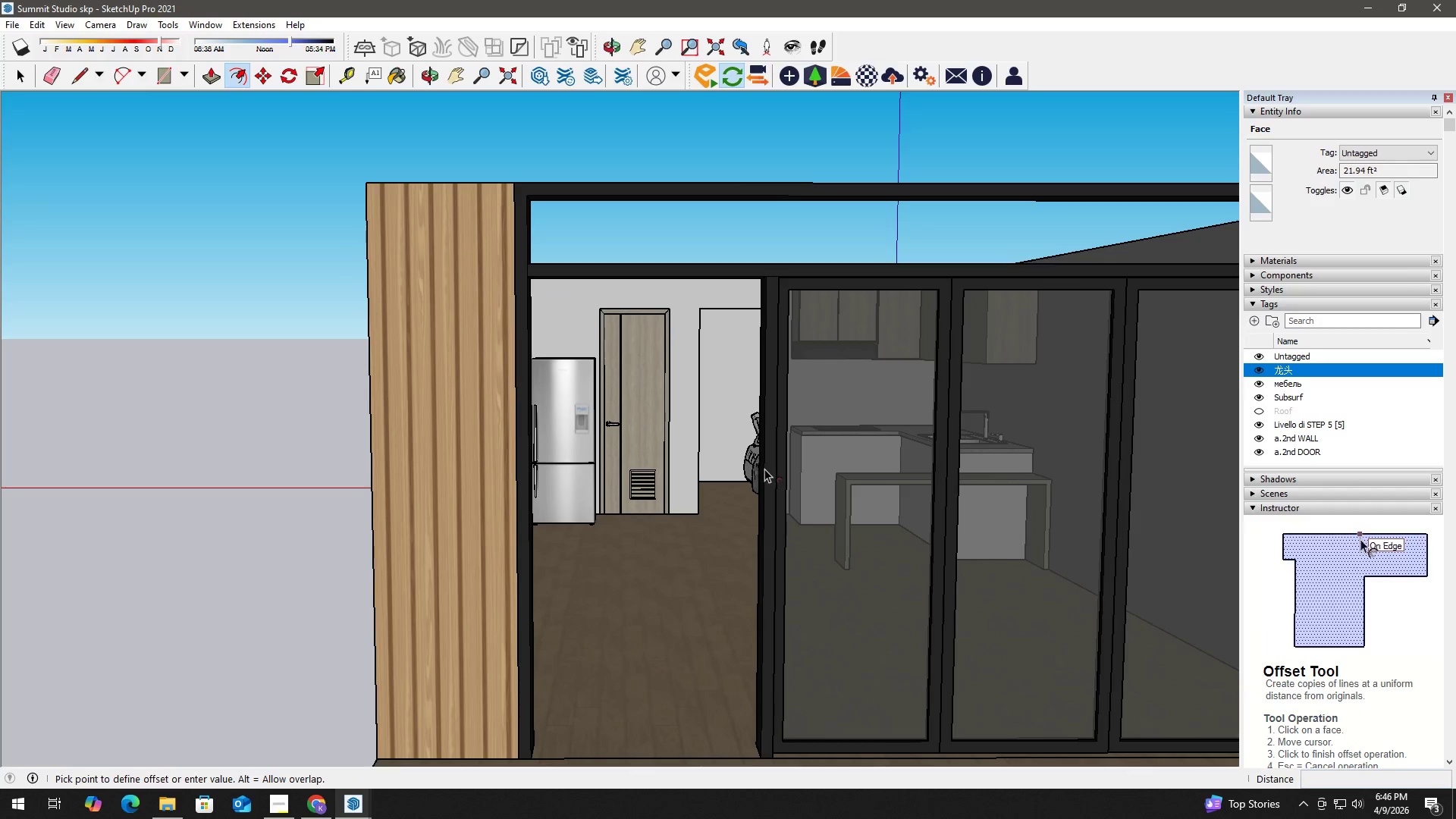 
left_click([764, 469])
 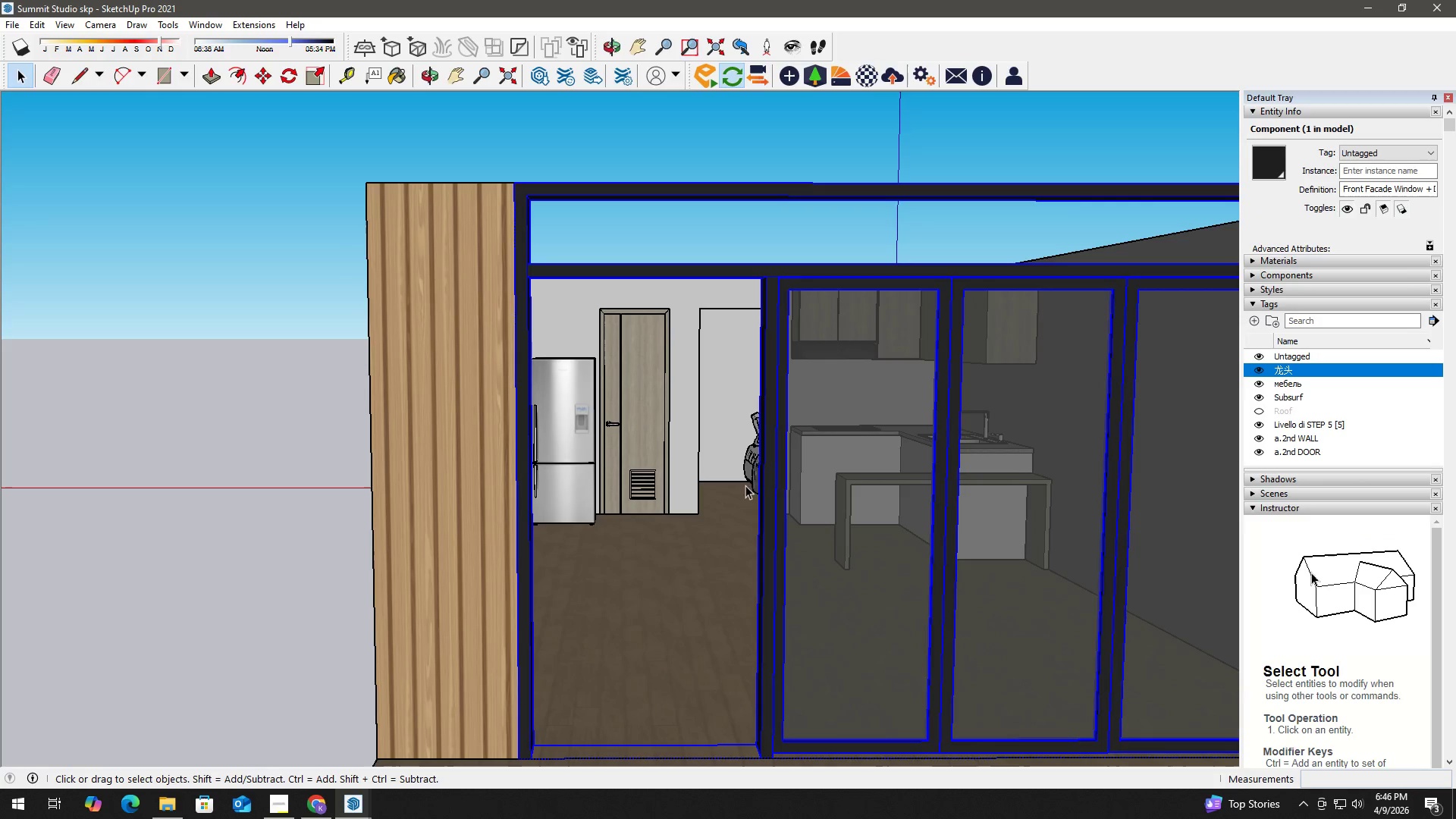 
double_click([766, 480])
 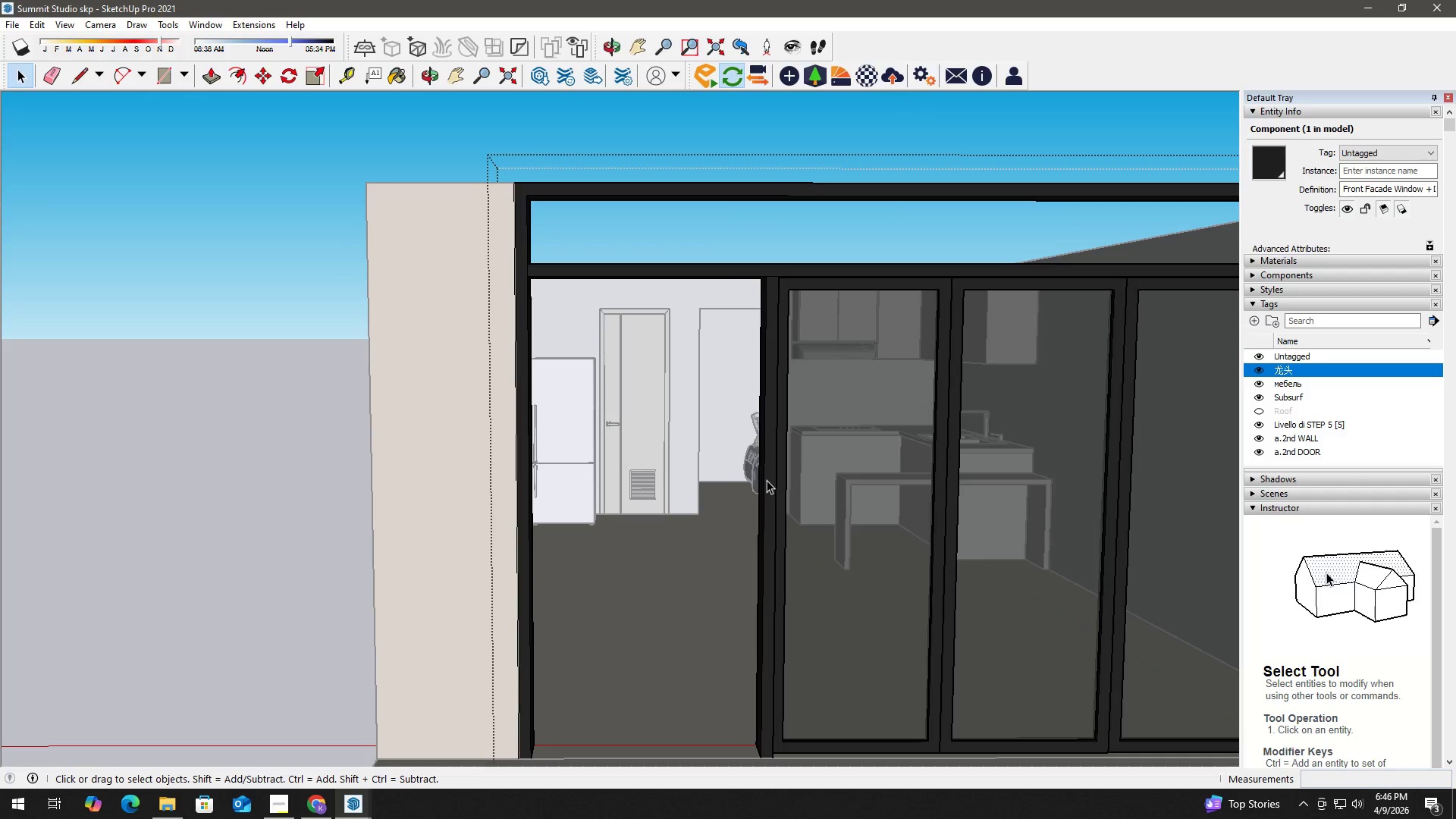 
key(R)
 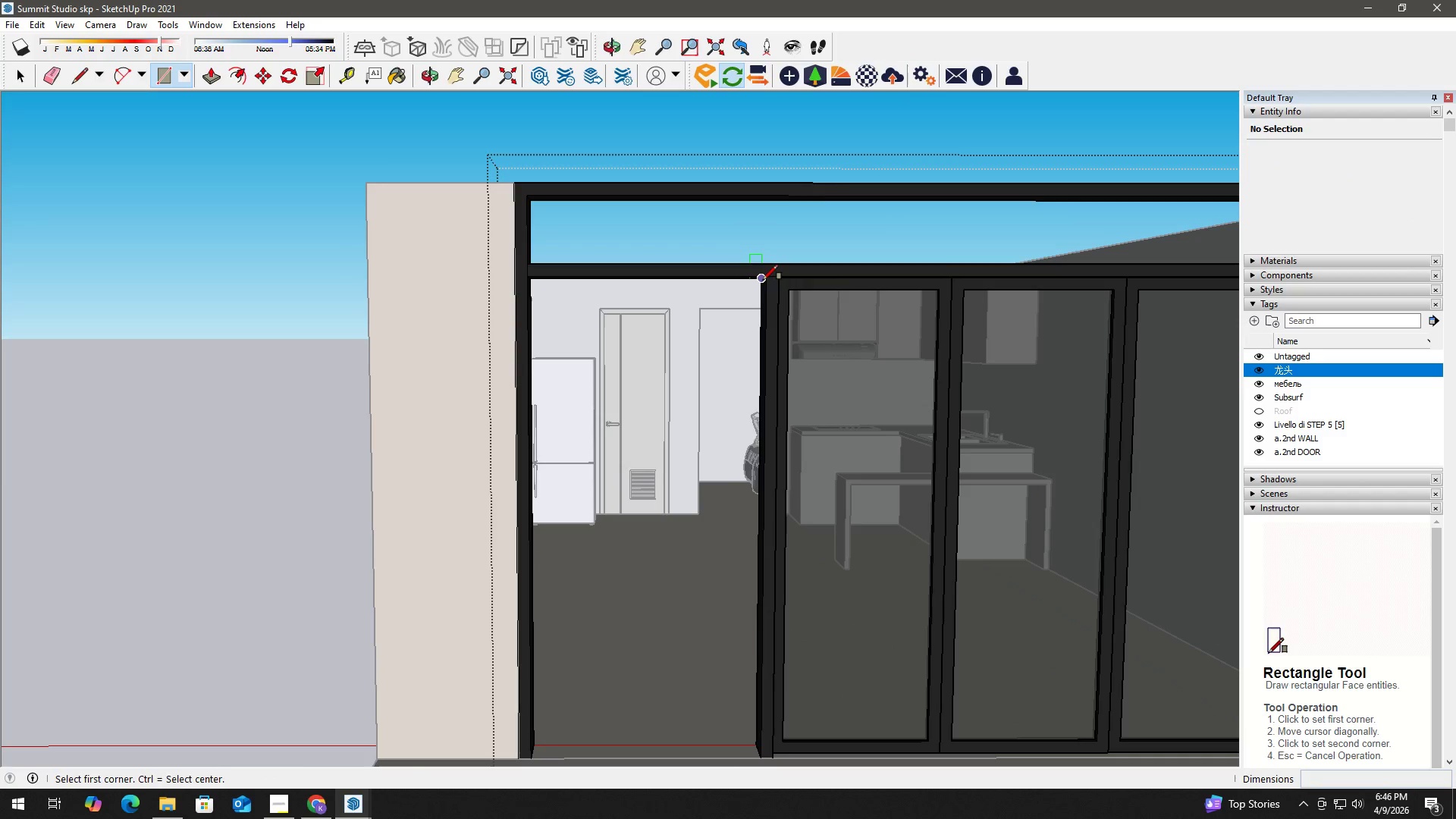 
hold_key(key=ShiftLeft, duration=0.67)
 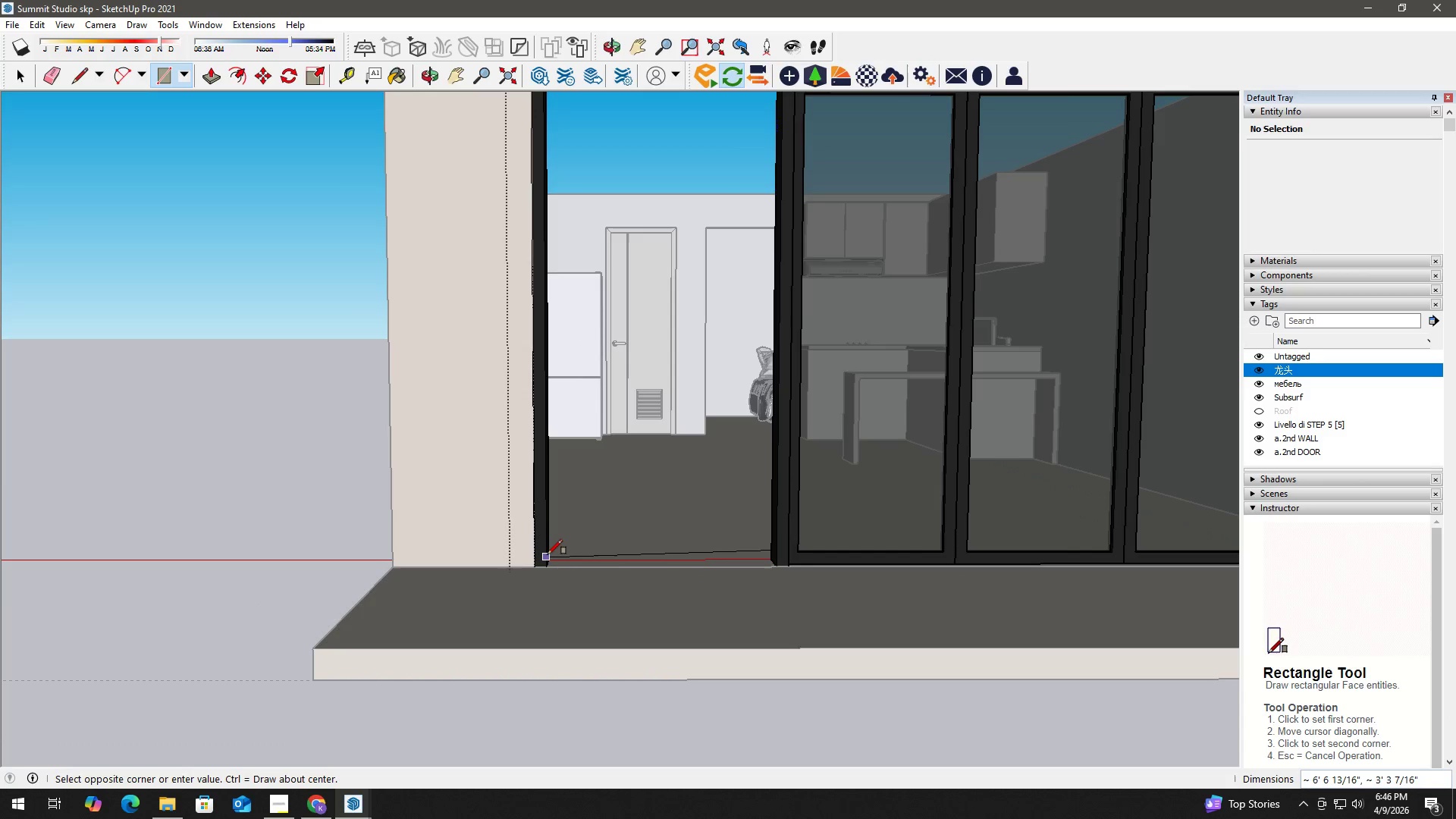 
key(Space)
 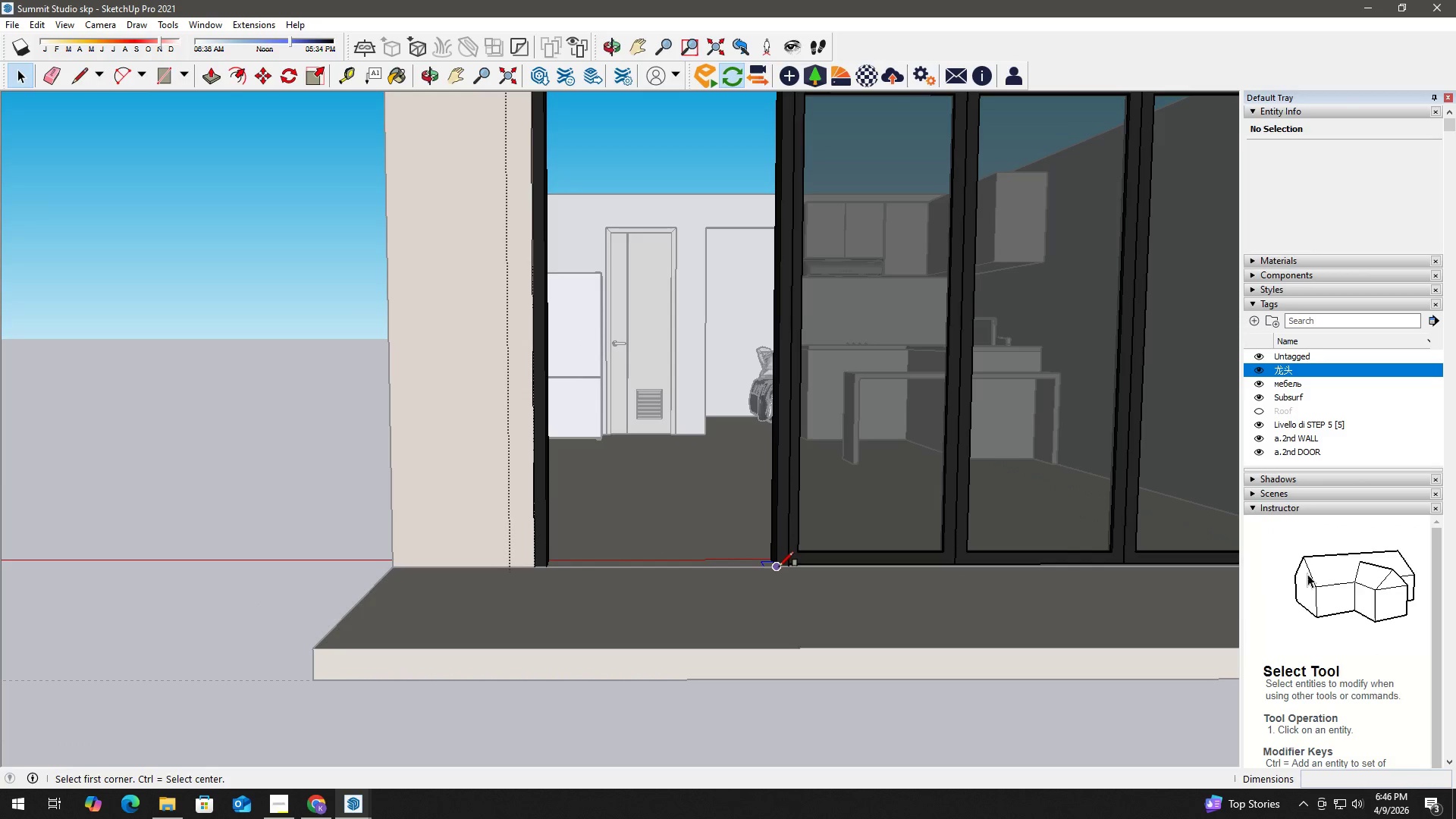 
left_click([779, 566])
 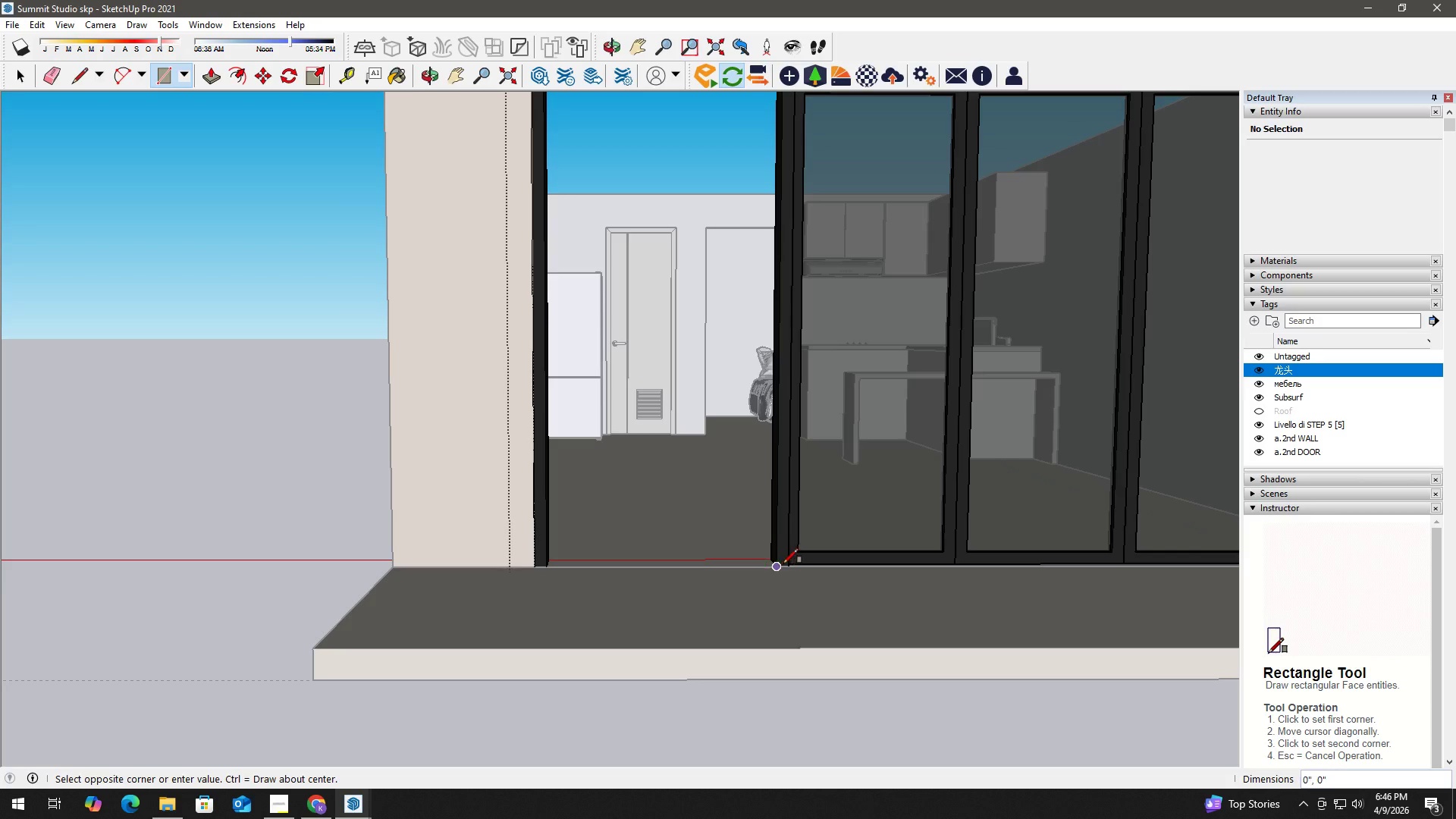 
key(Space)
 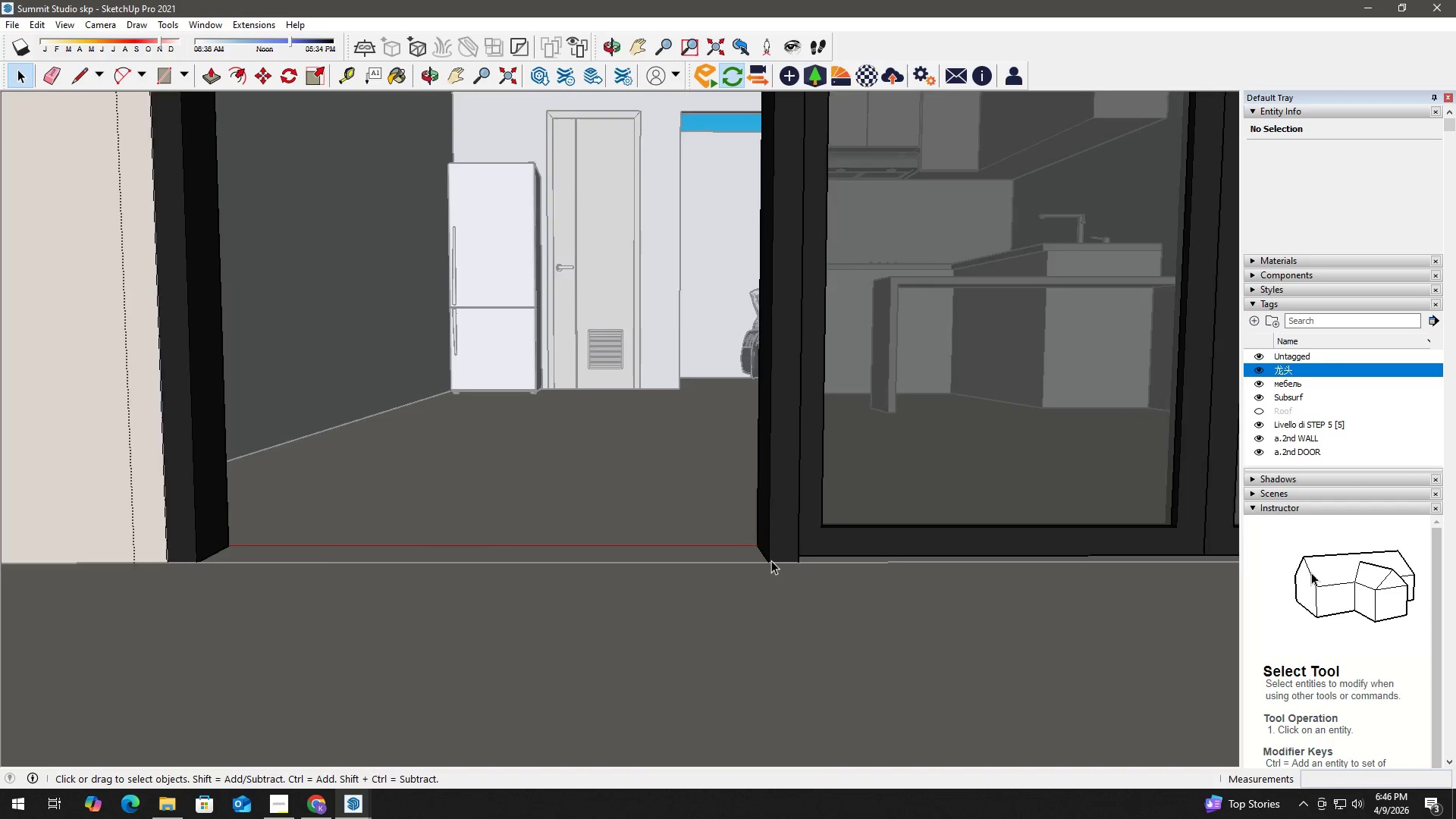 
key(R)
 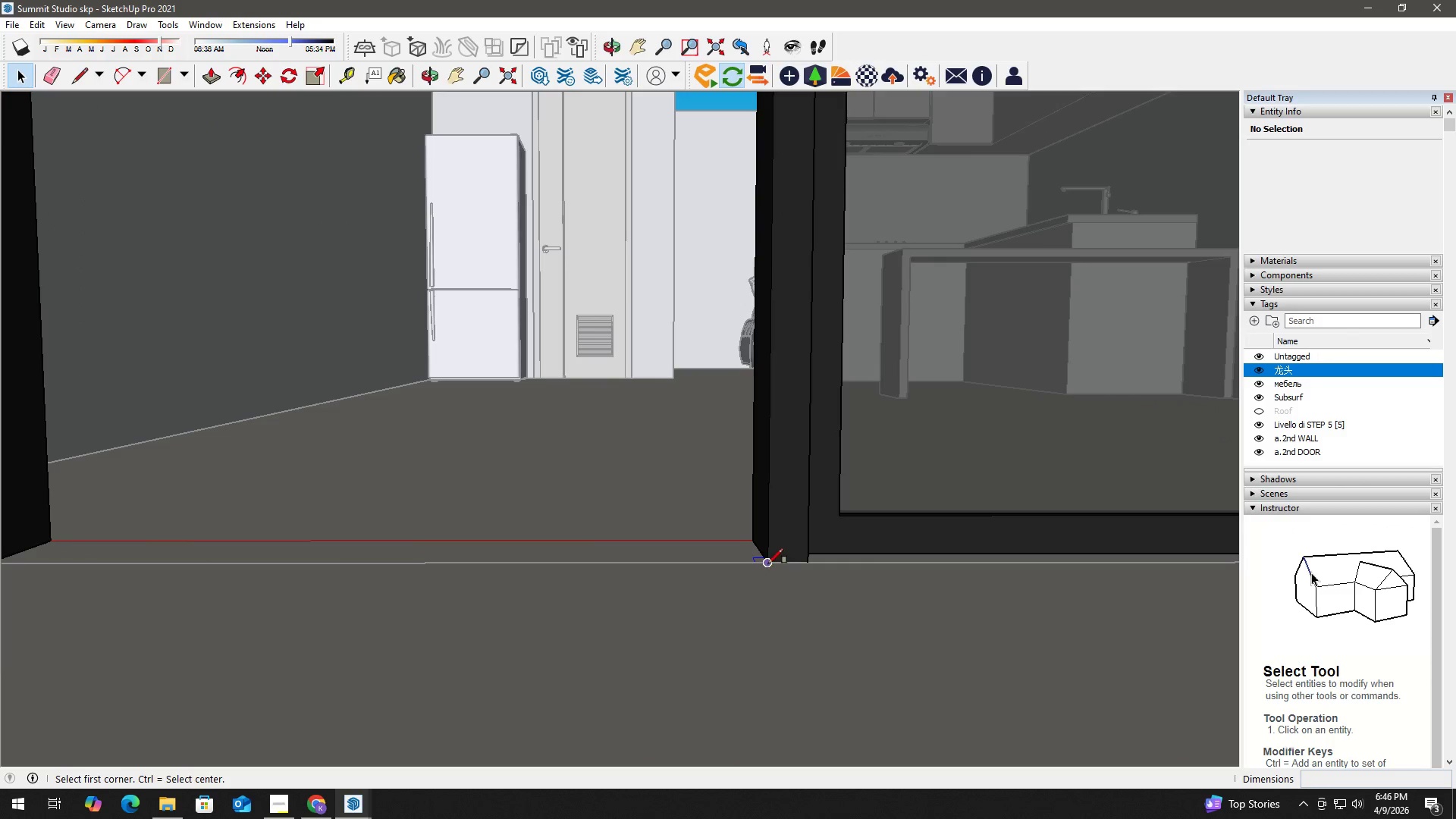 
scroll: coordinate [771, 560], scroll_direction: up, amount: 18.0
 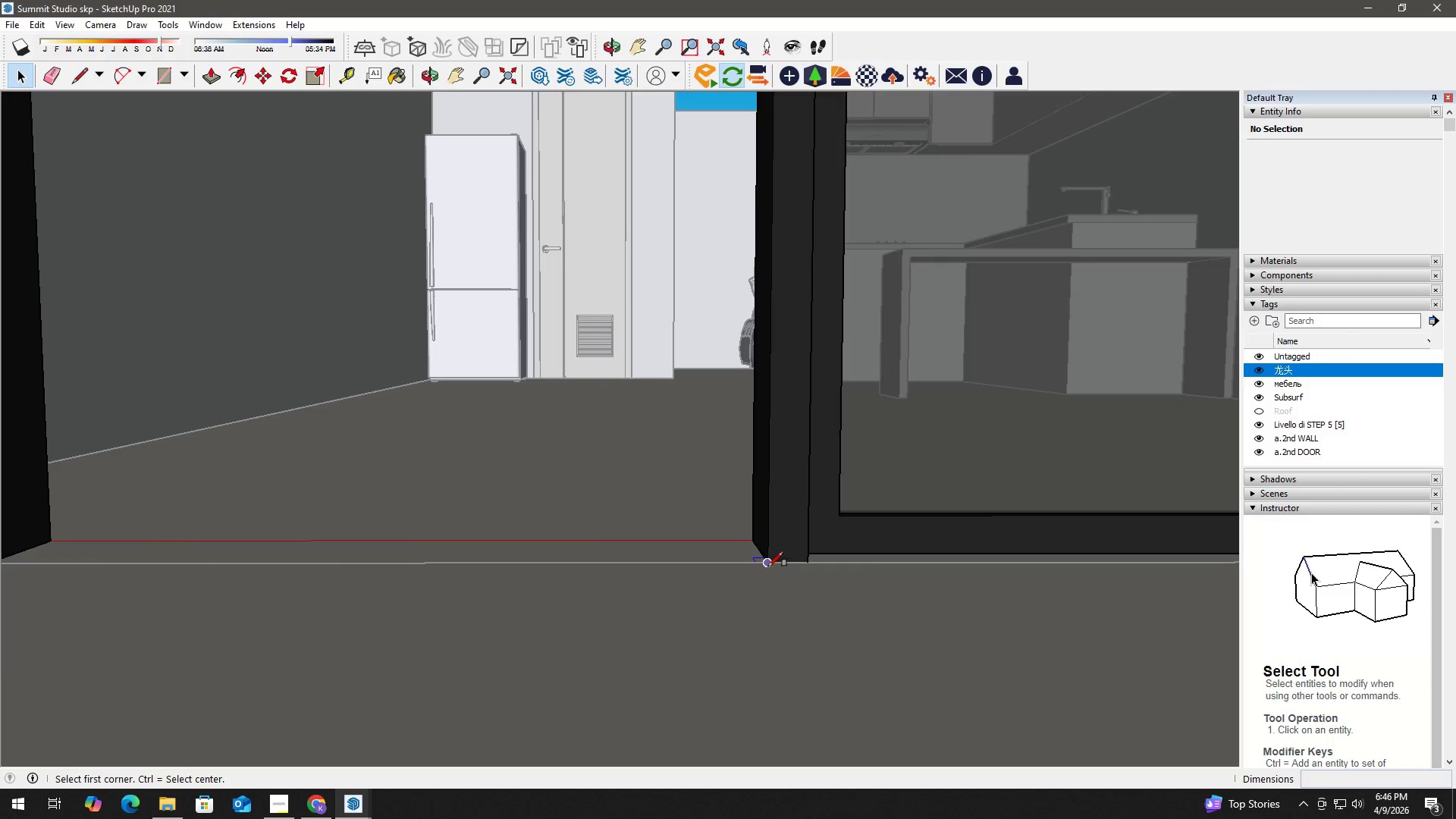 
left_click([767, 563])
 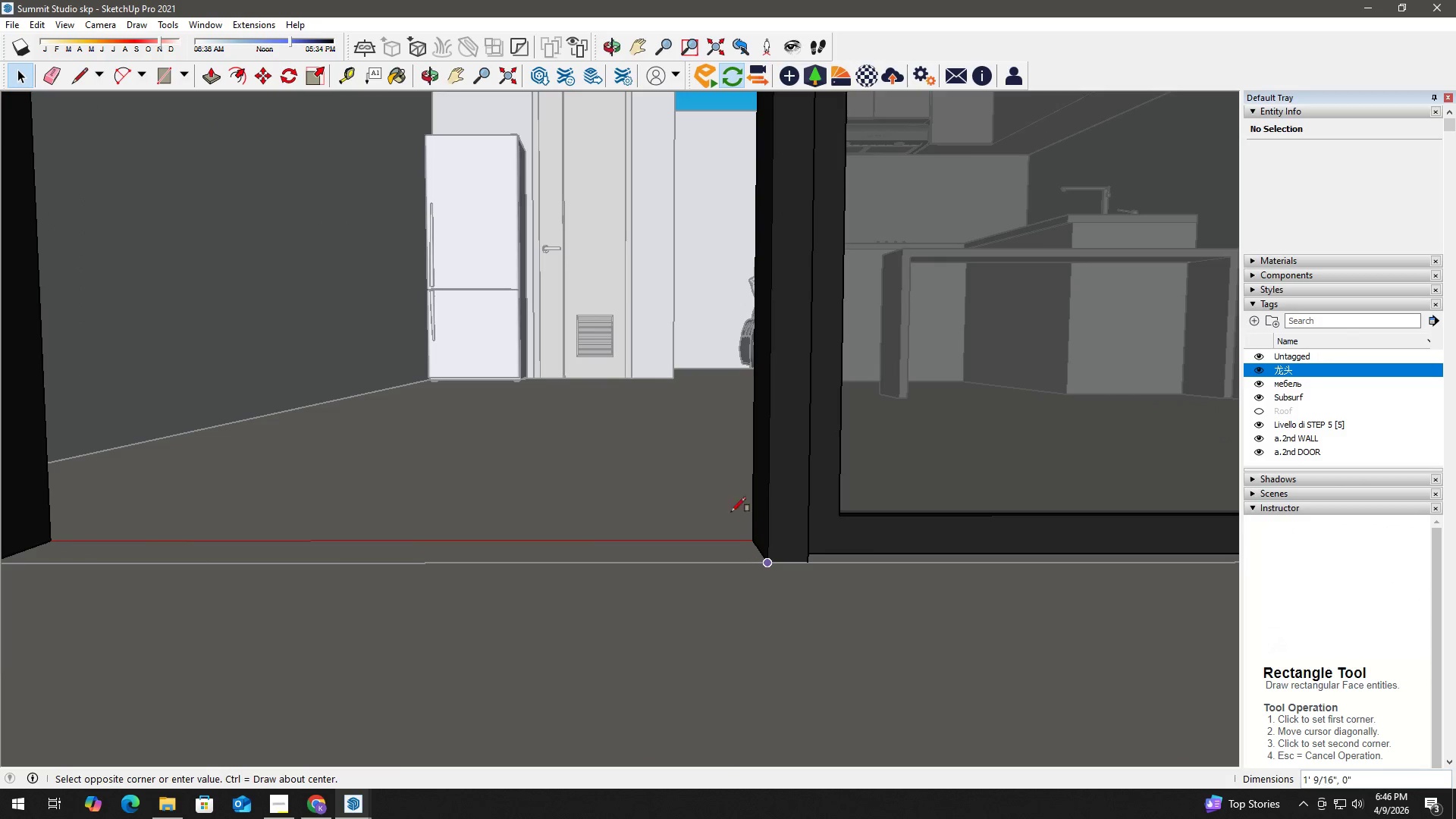 
hold_key(key=ShiftLeft, duration=1.44)
scroll: coordinate [624, 457], scroll_direction: down, amount: 11.0
 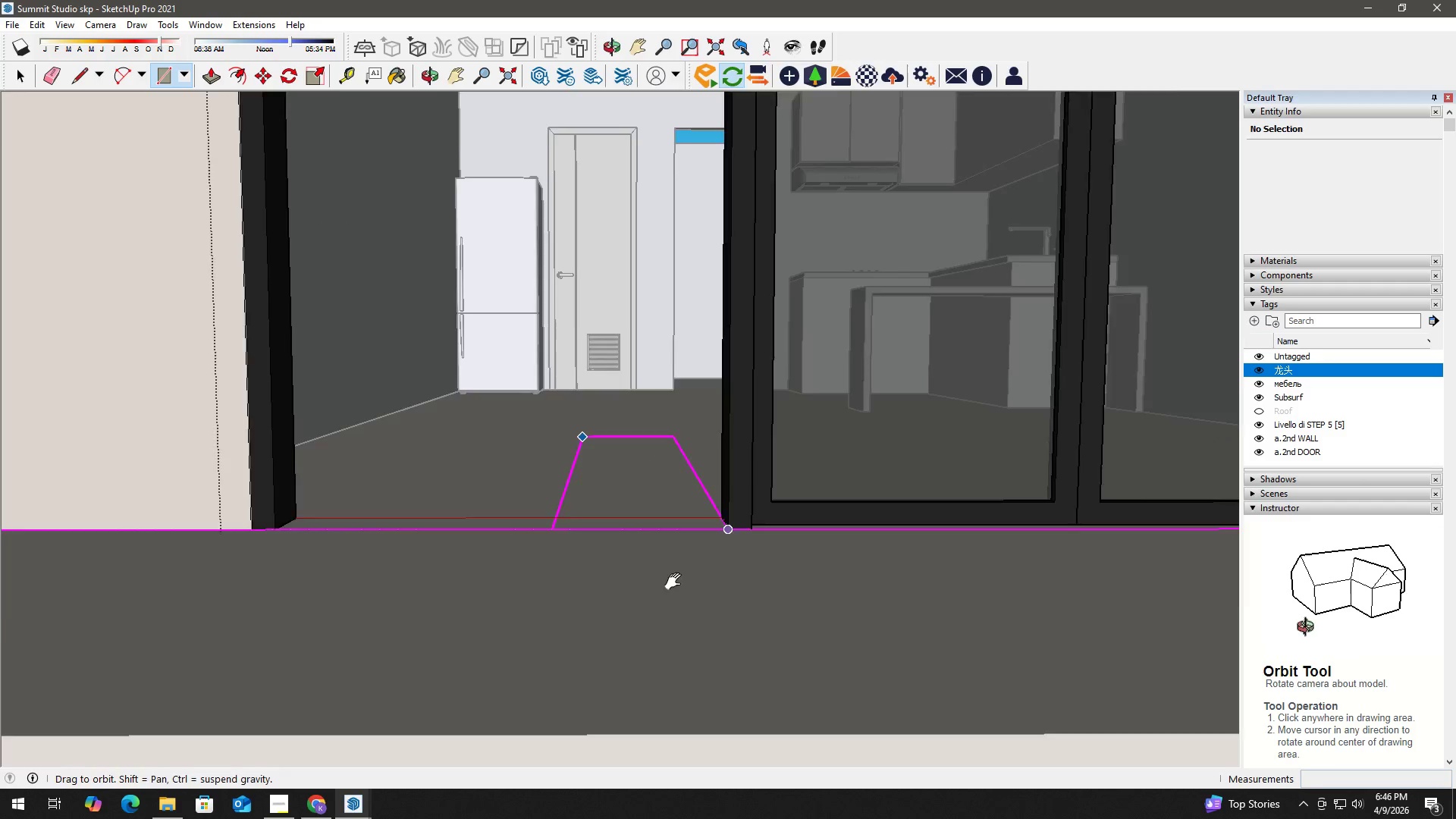 
left_click([639, 163])
 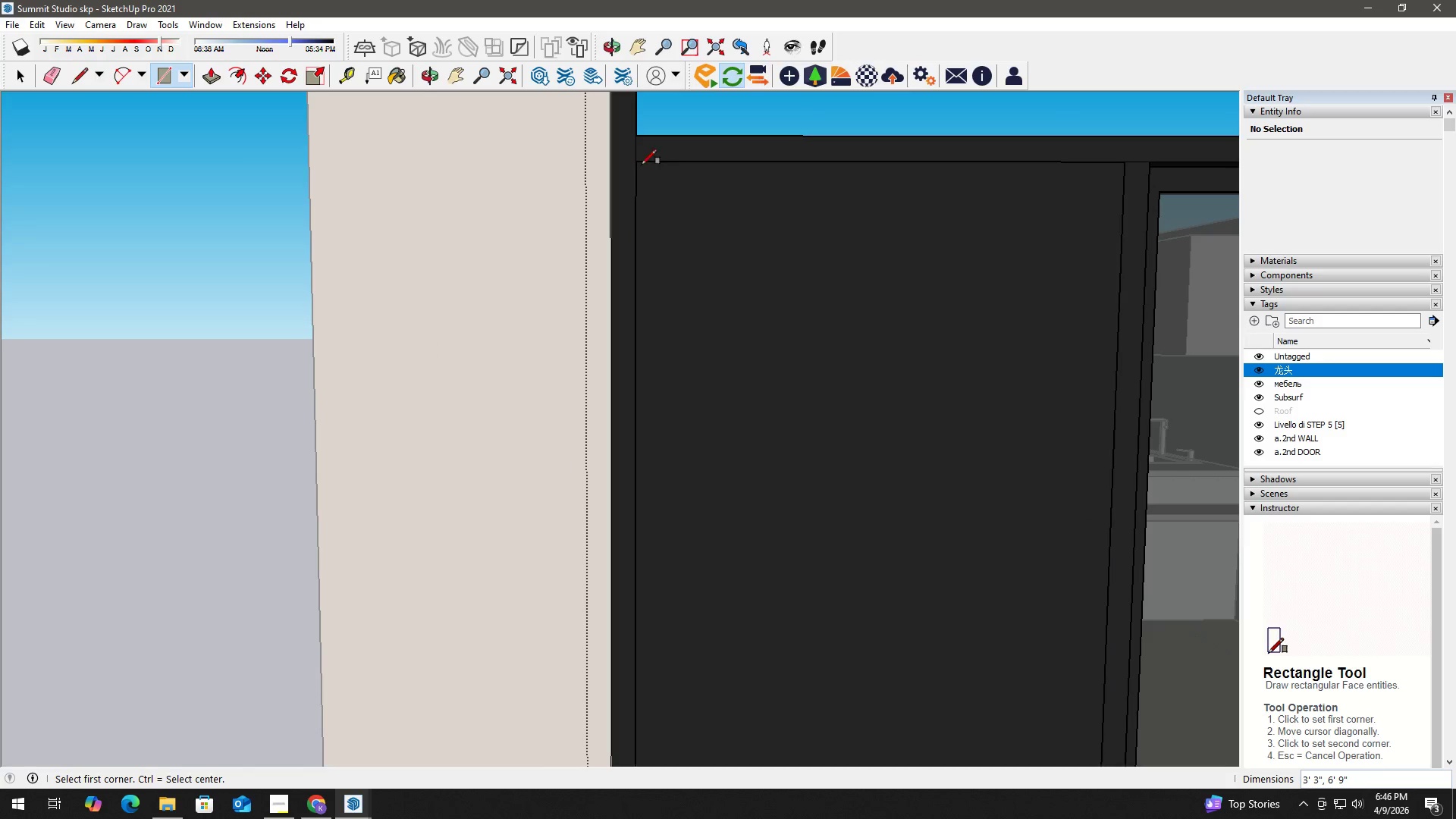 
key(Space)
 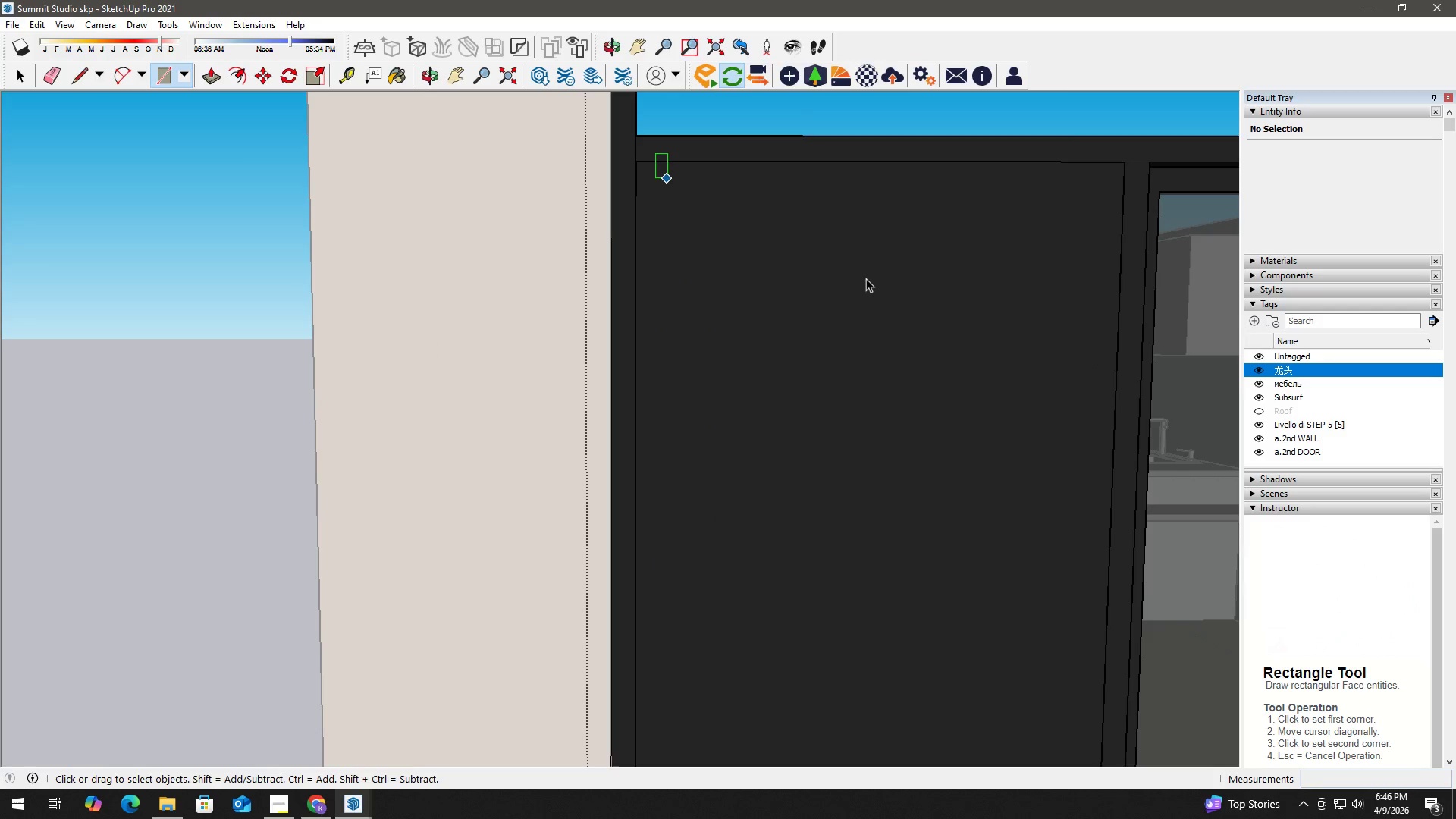 
key(F)
 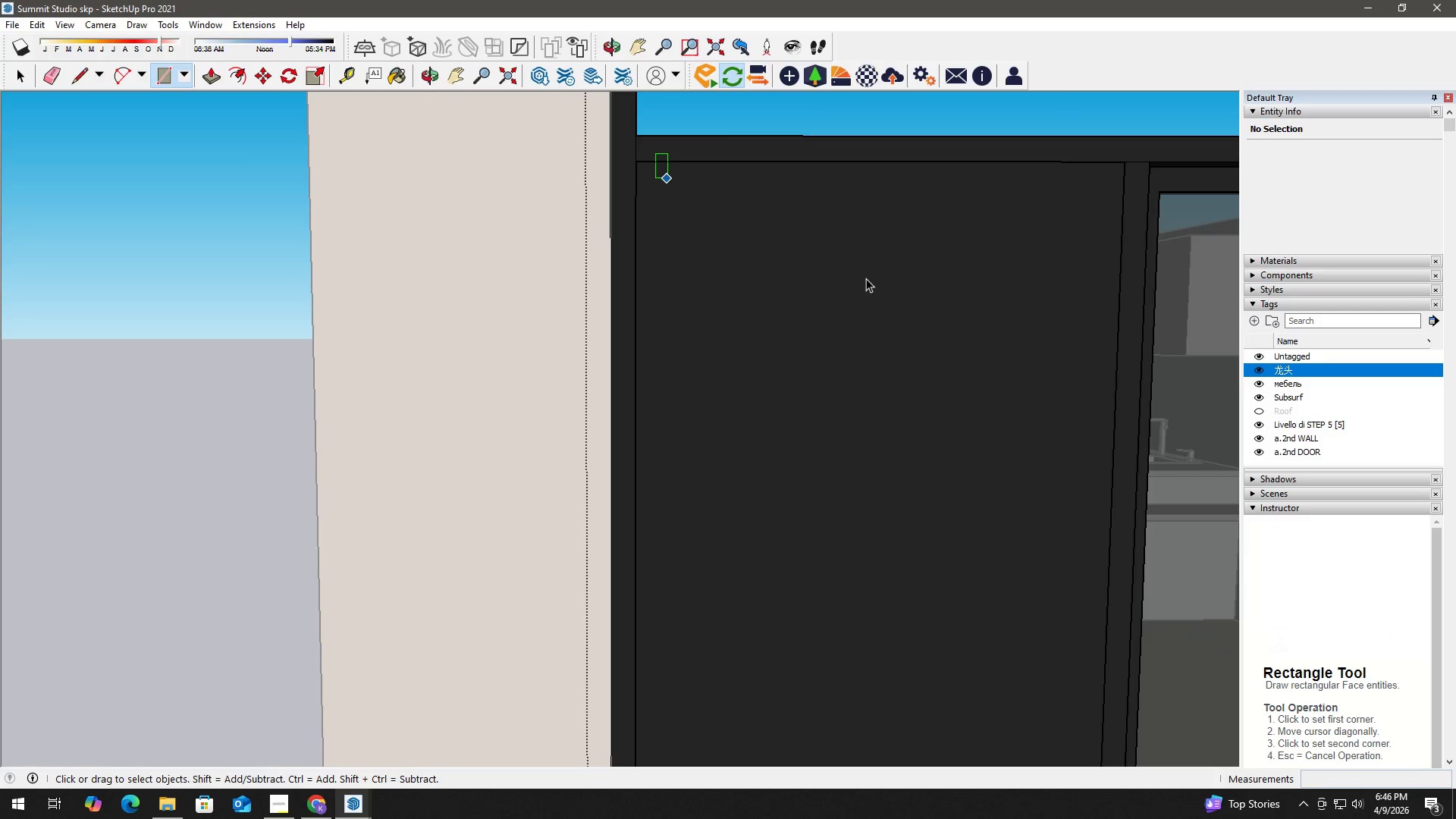 
left_click([866, 278])
 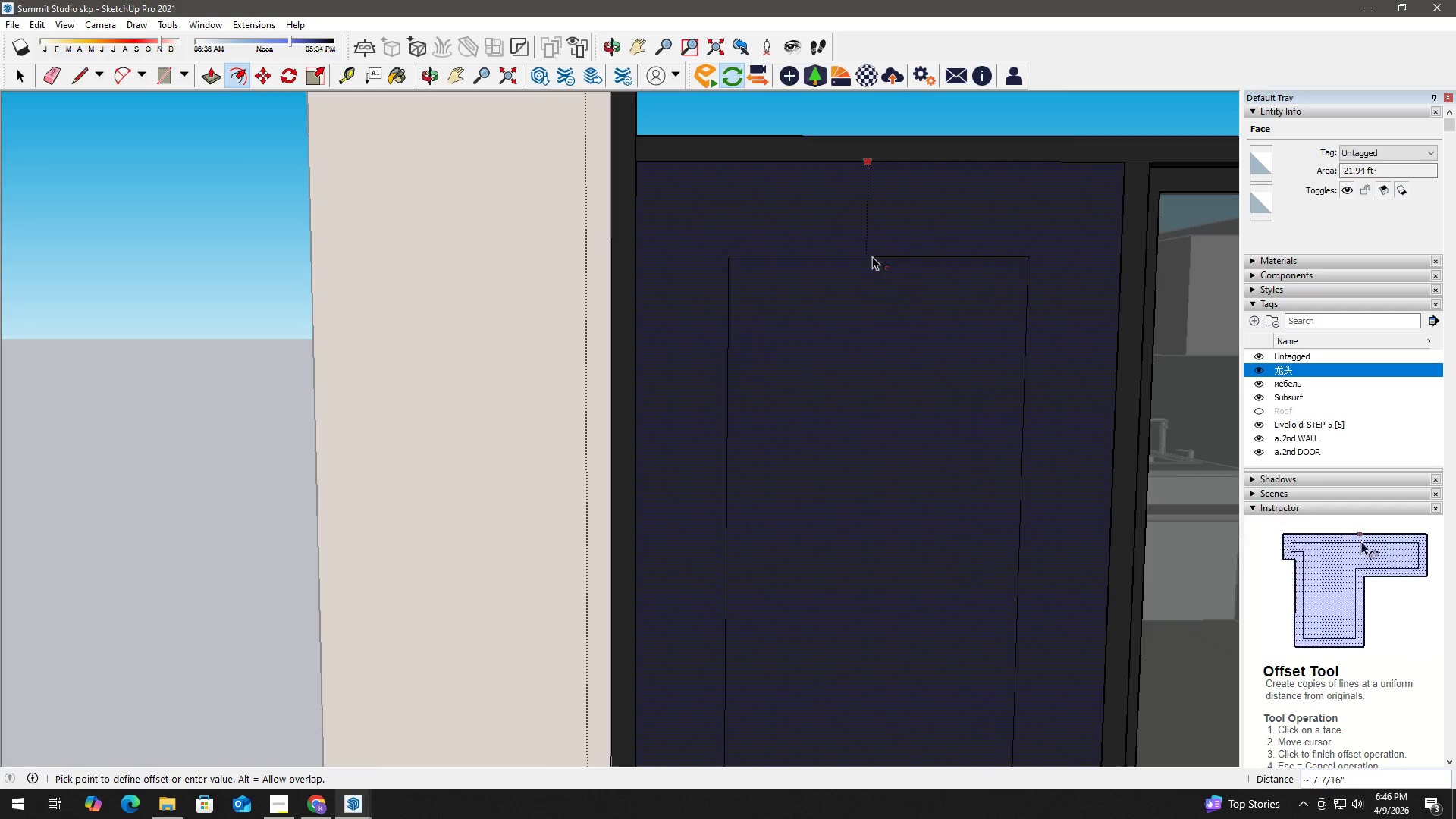 
key(Numpad2)
 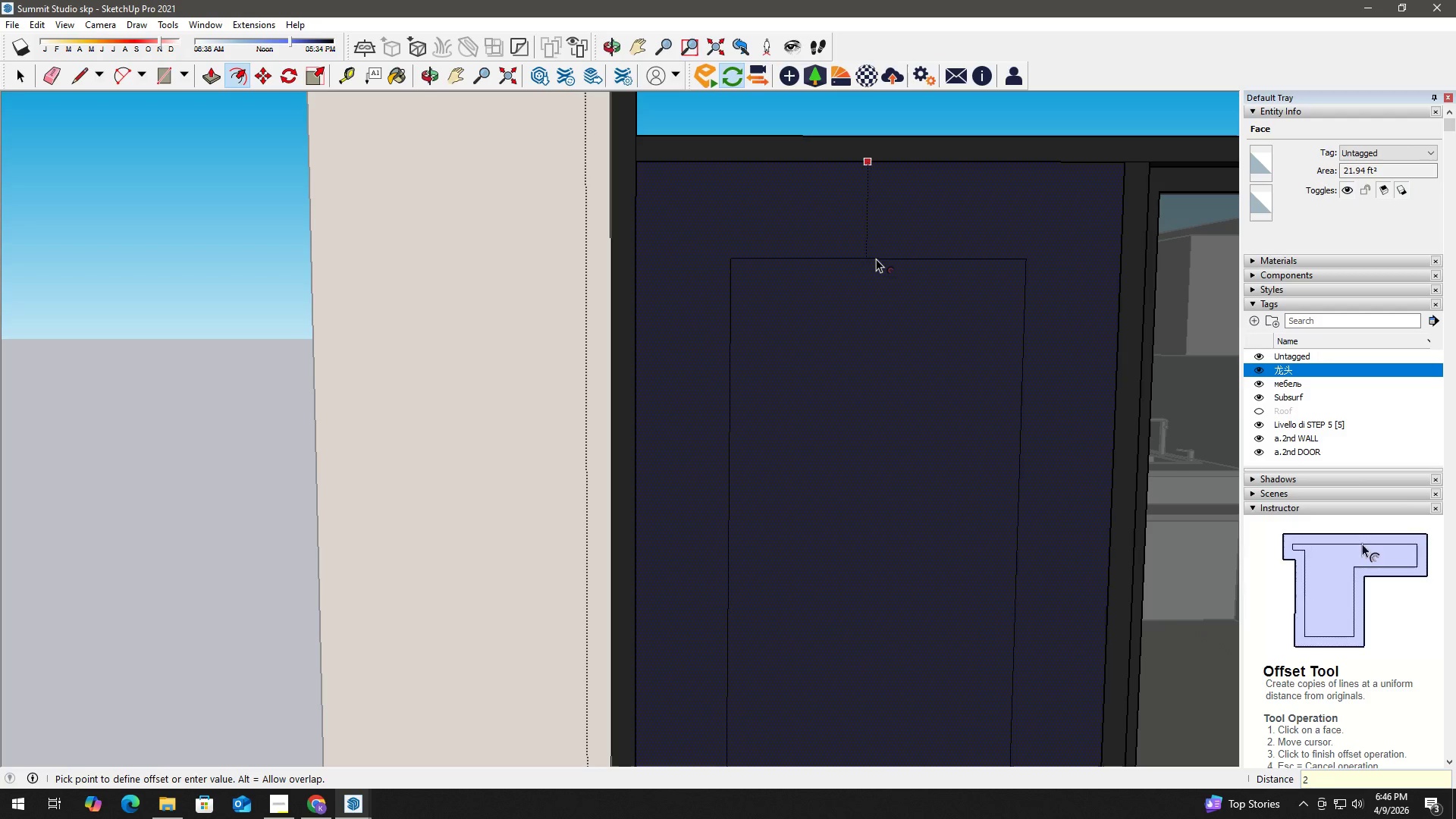 
key(Shift+Quote)
 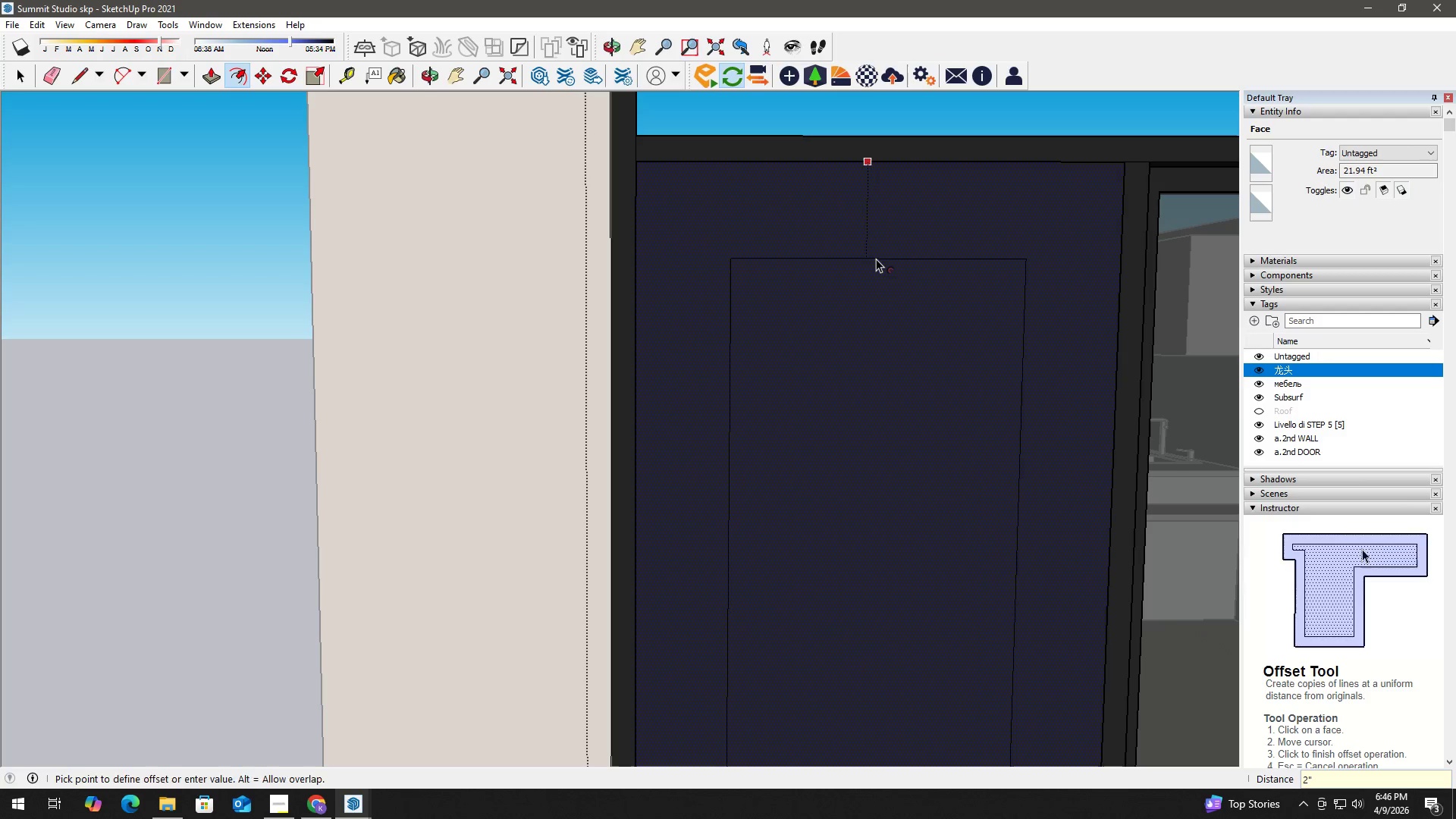 
key(Enter)
 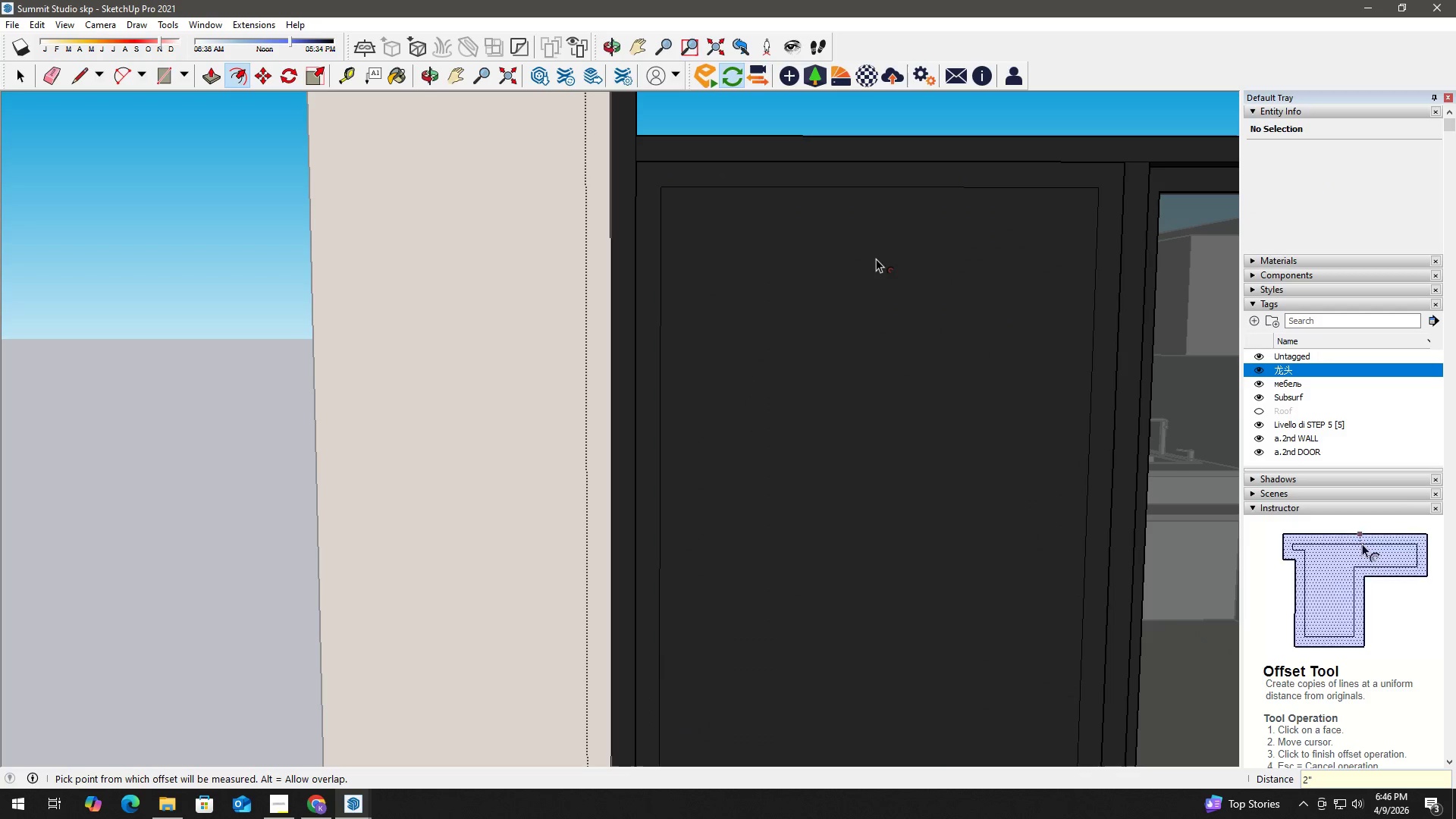 
left_click([893, 336])
 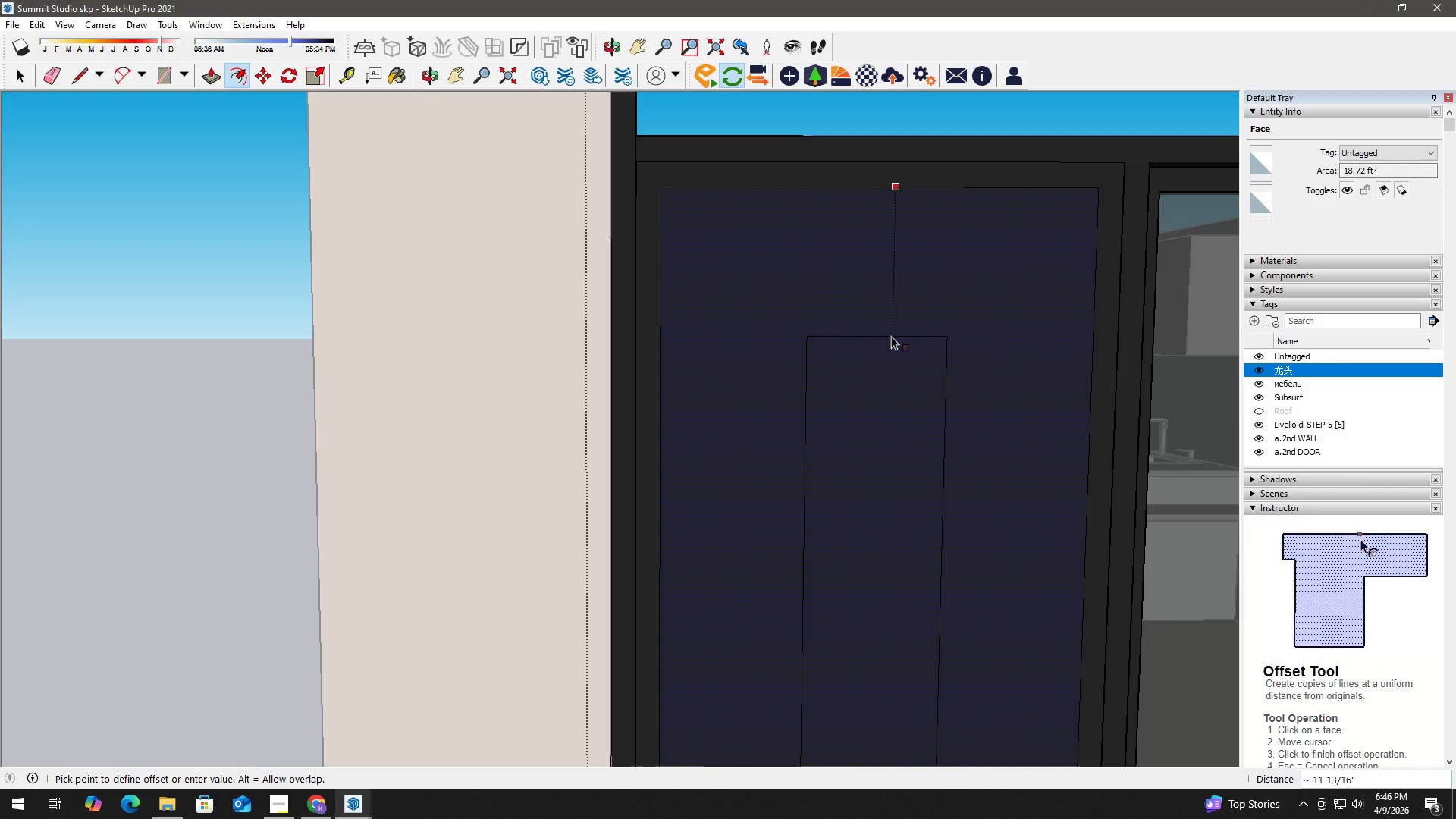 
key(Escape)
 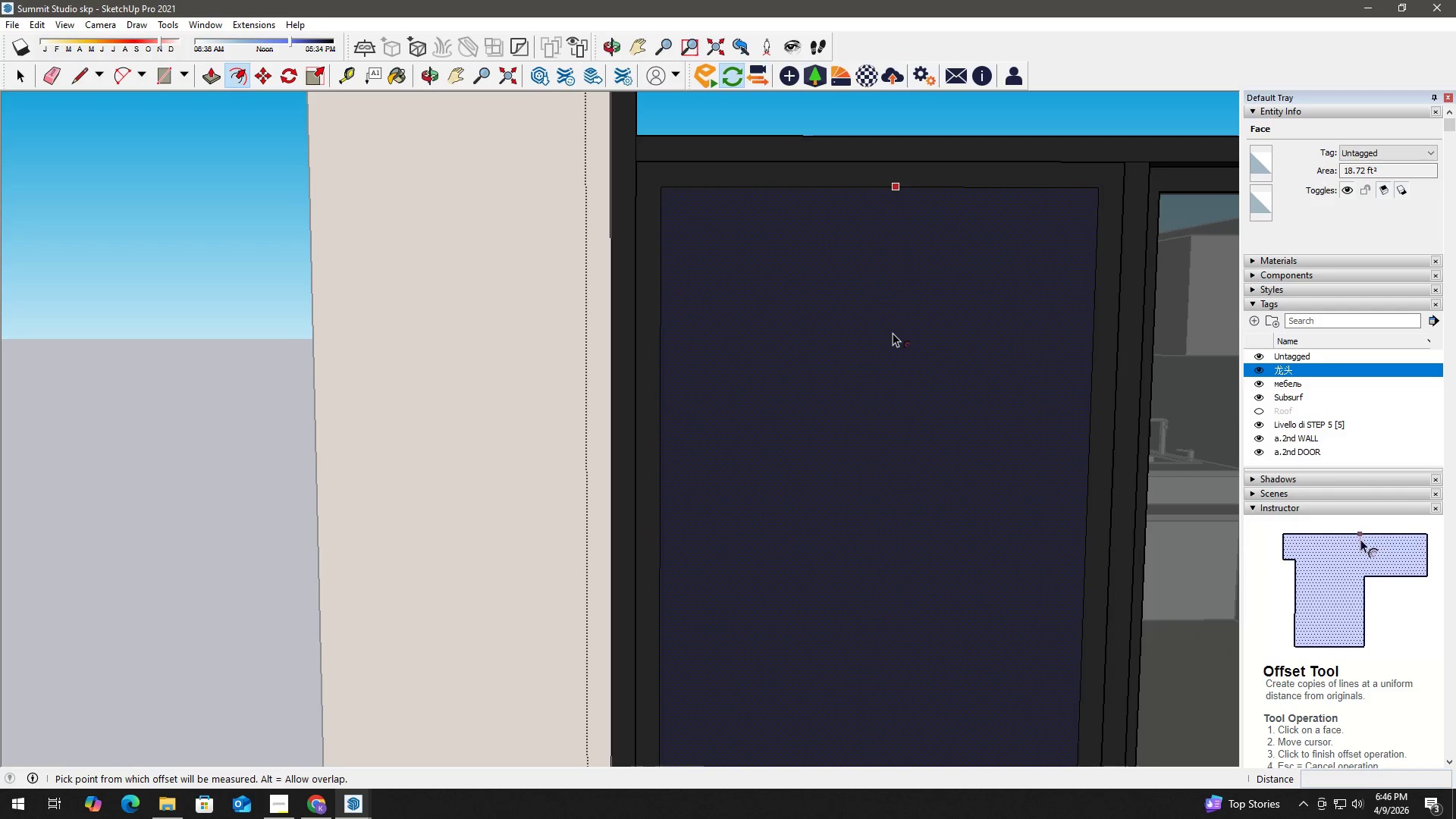 
key(Space)
 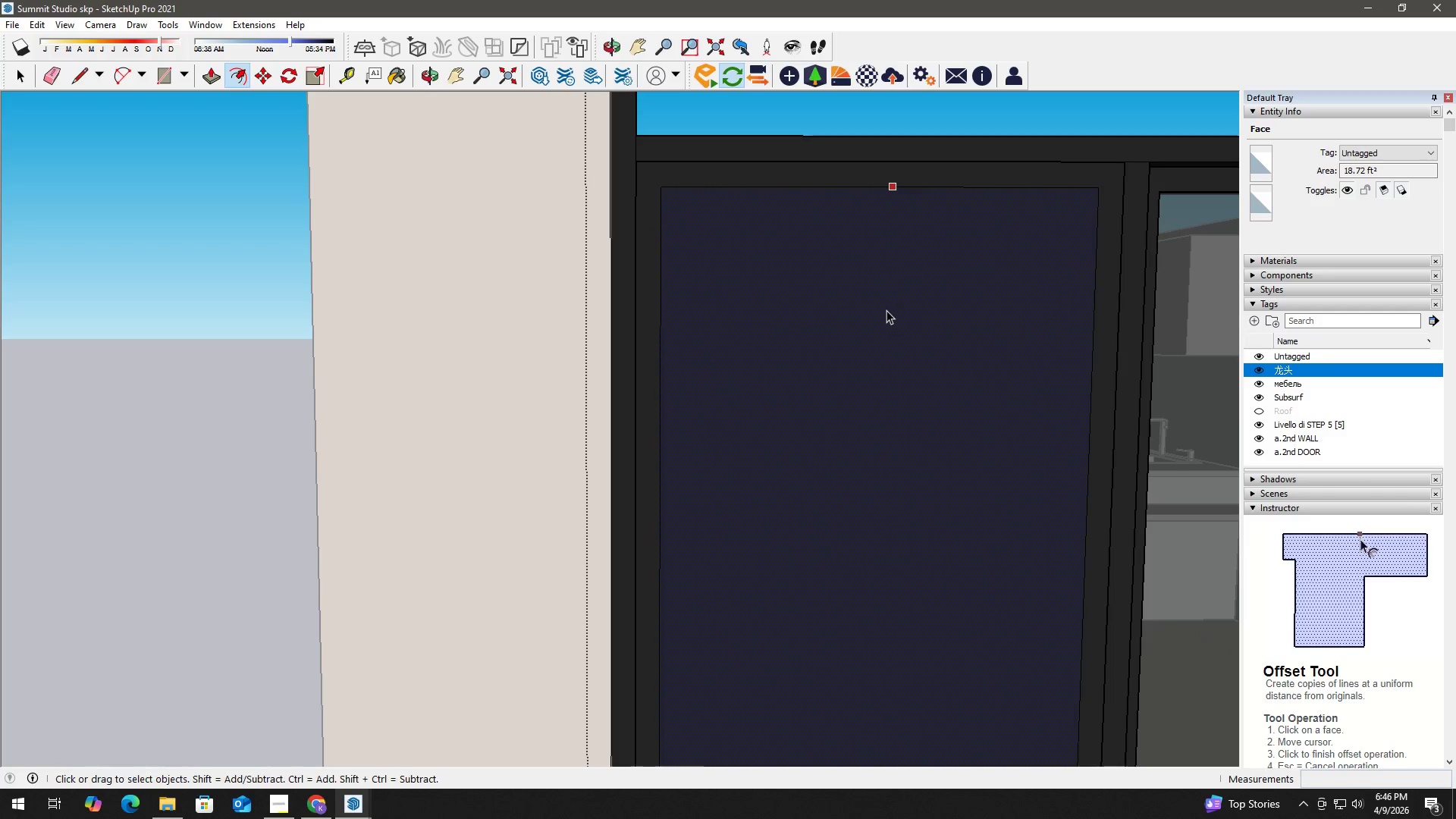 
key(Escape)
 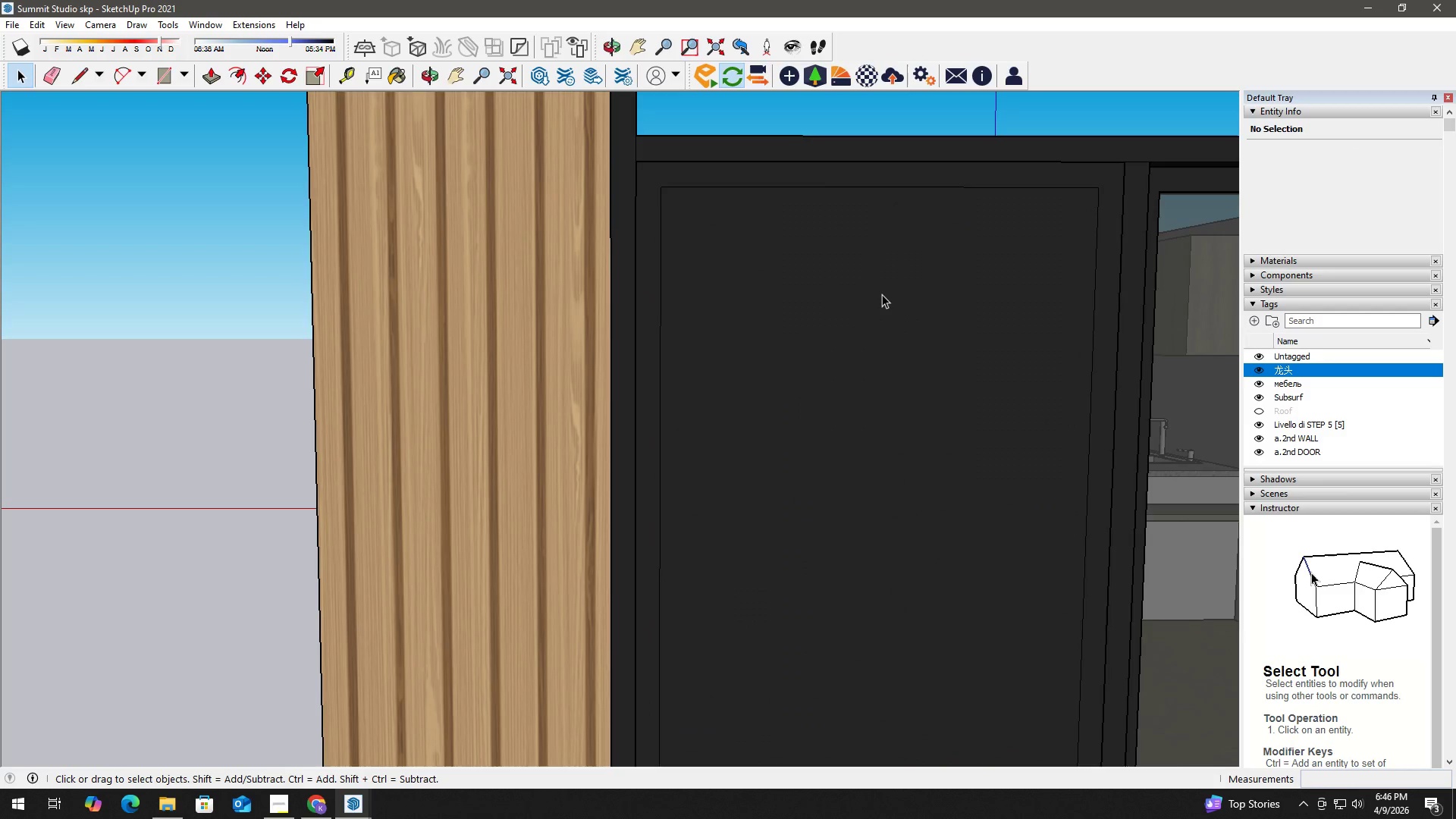 
double_click([882, 294])
 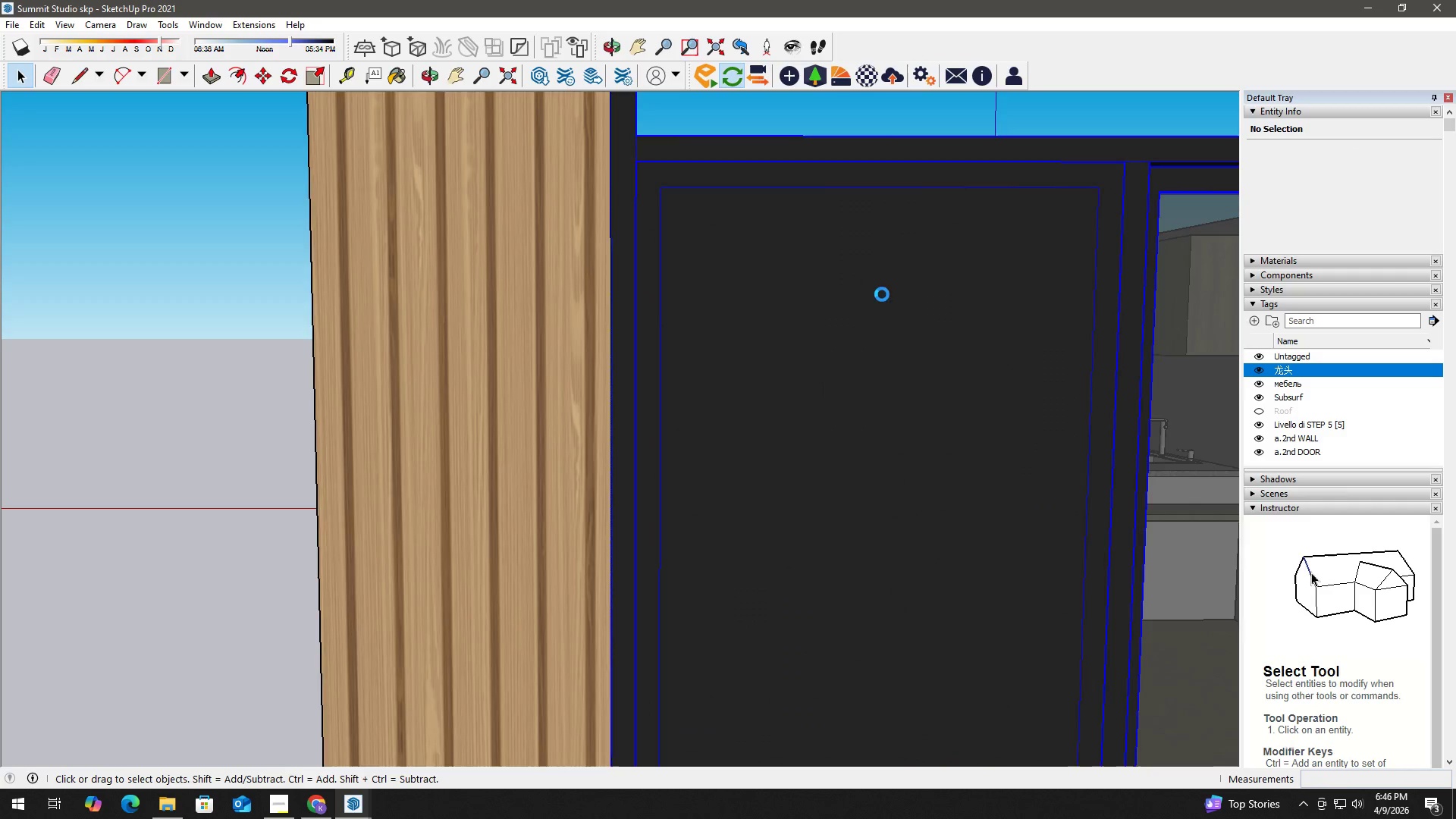 
triple_click([882, 294])
 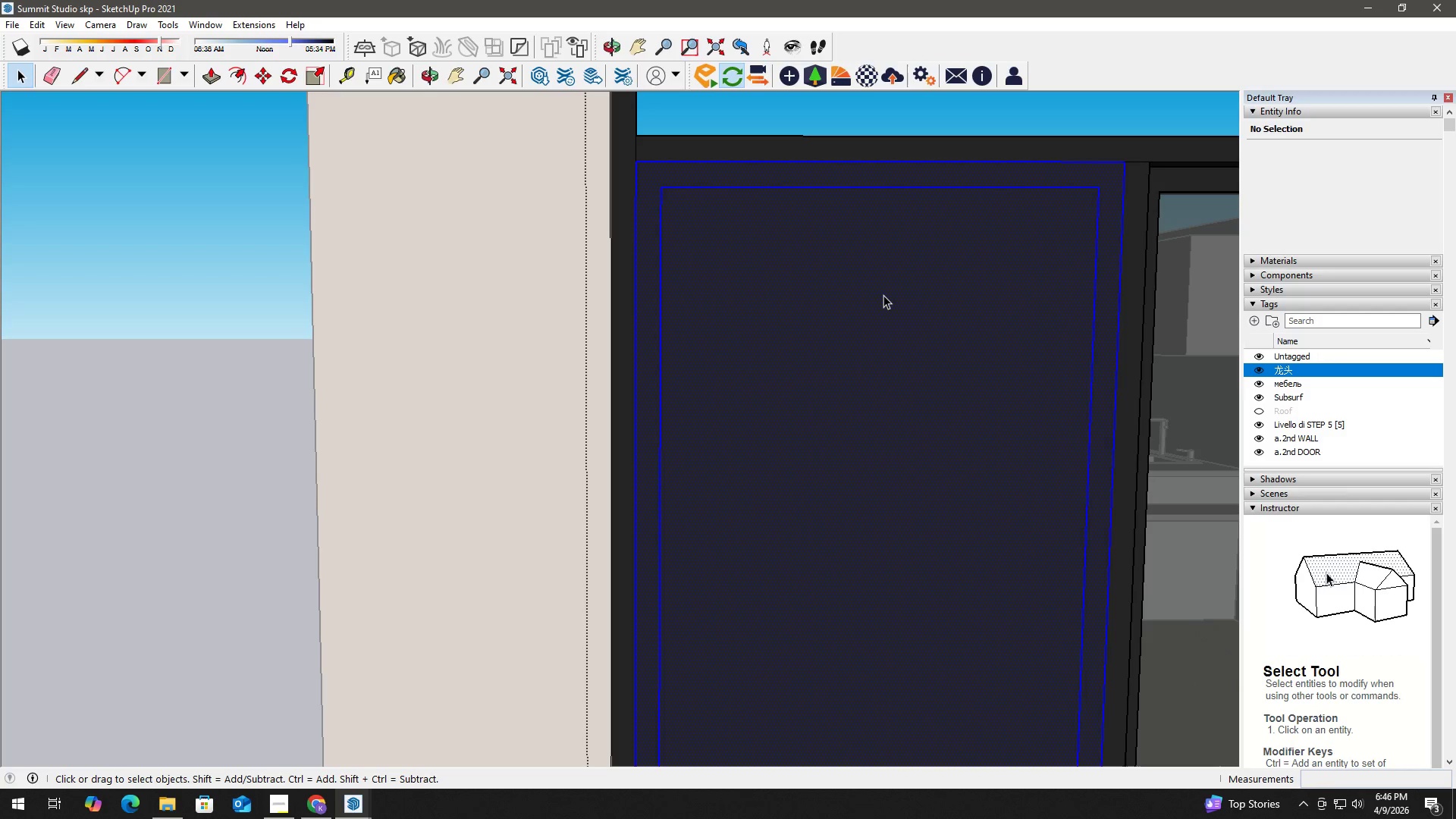 
left_click([890, 302])
 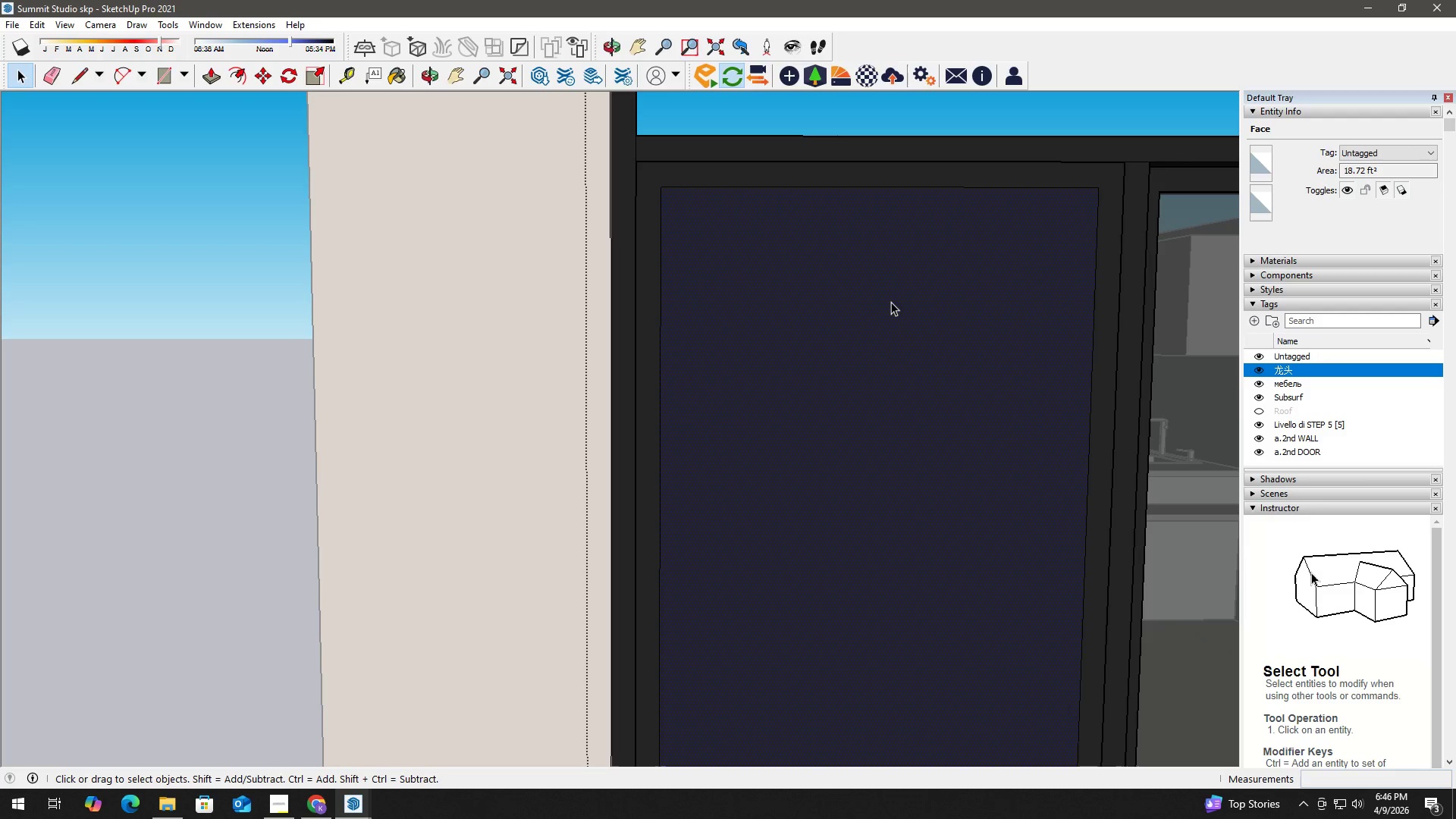 
wait(8.88)
 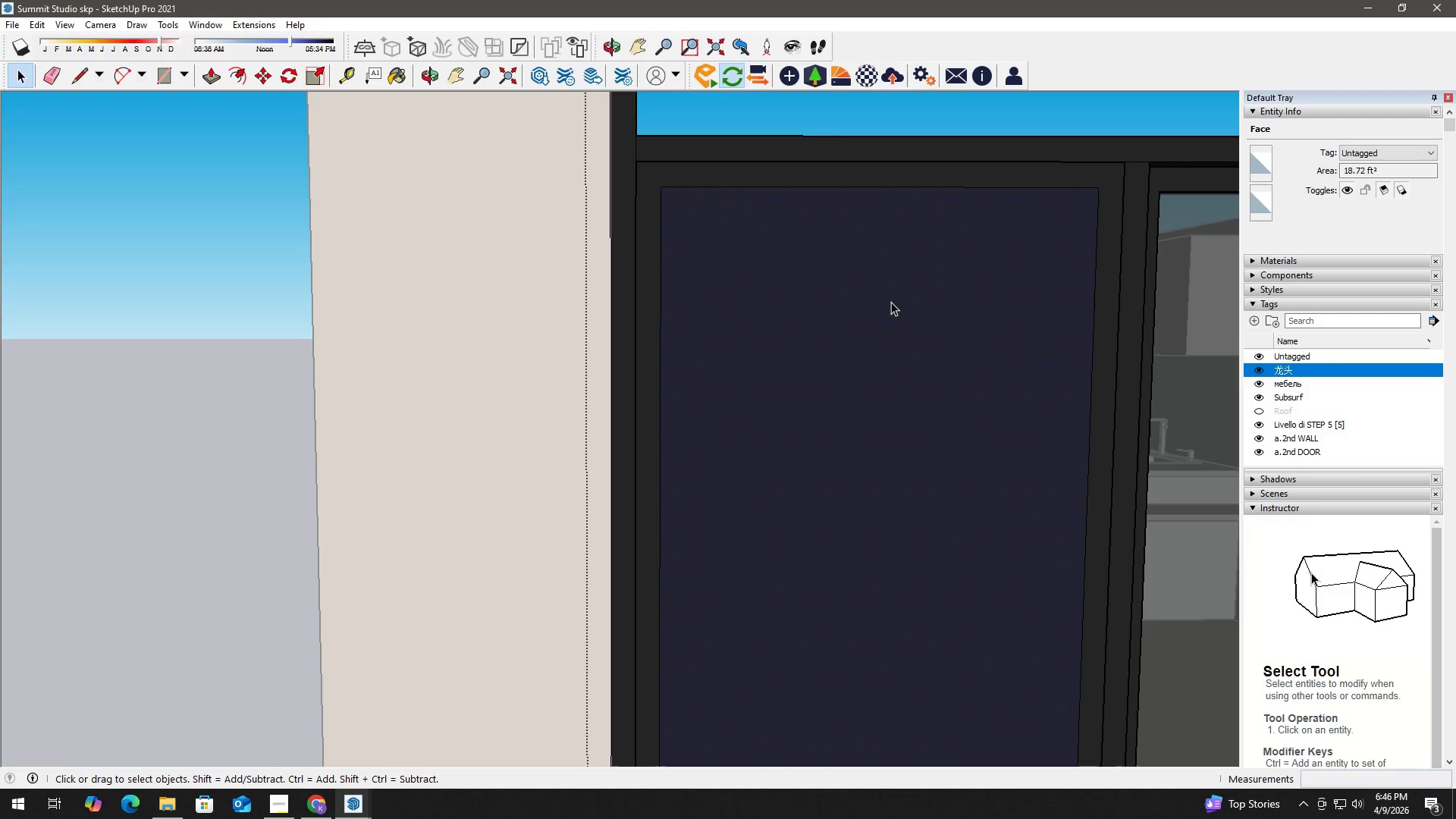 
key(Delete)
 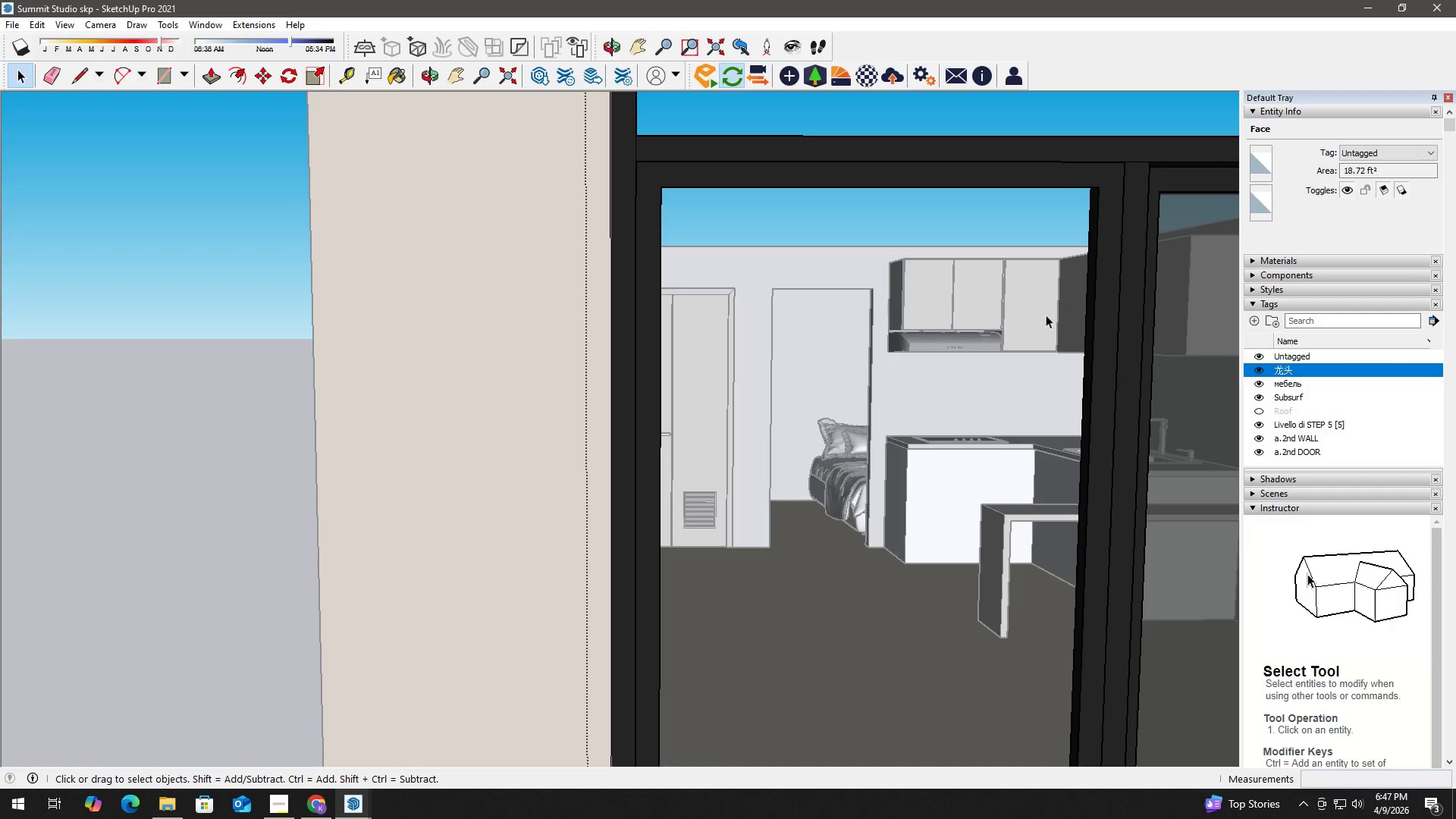 
left_click([1106, 308])
 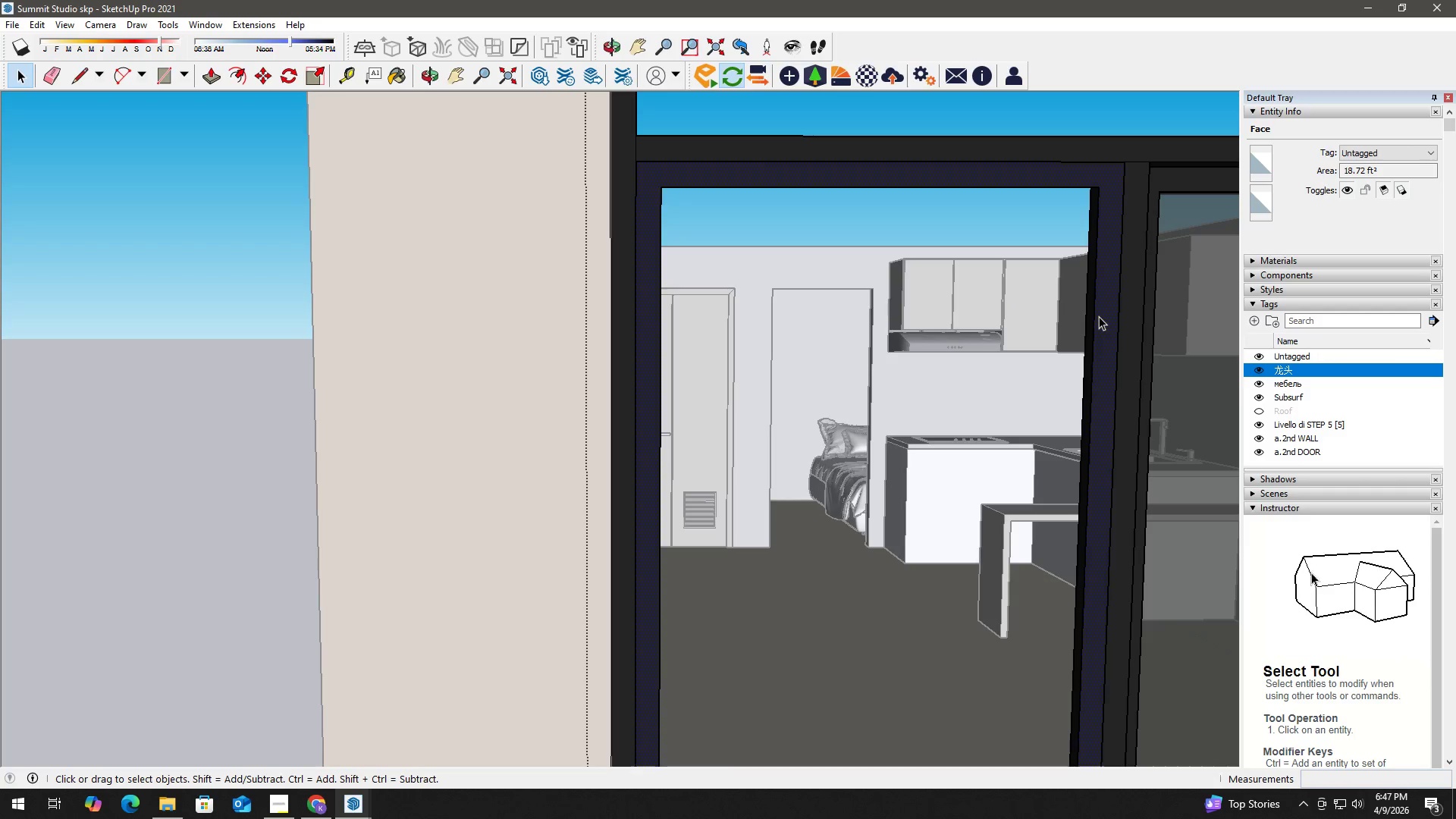 
key(P)
 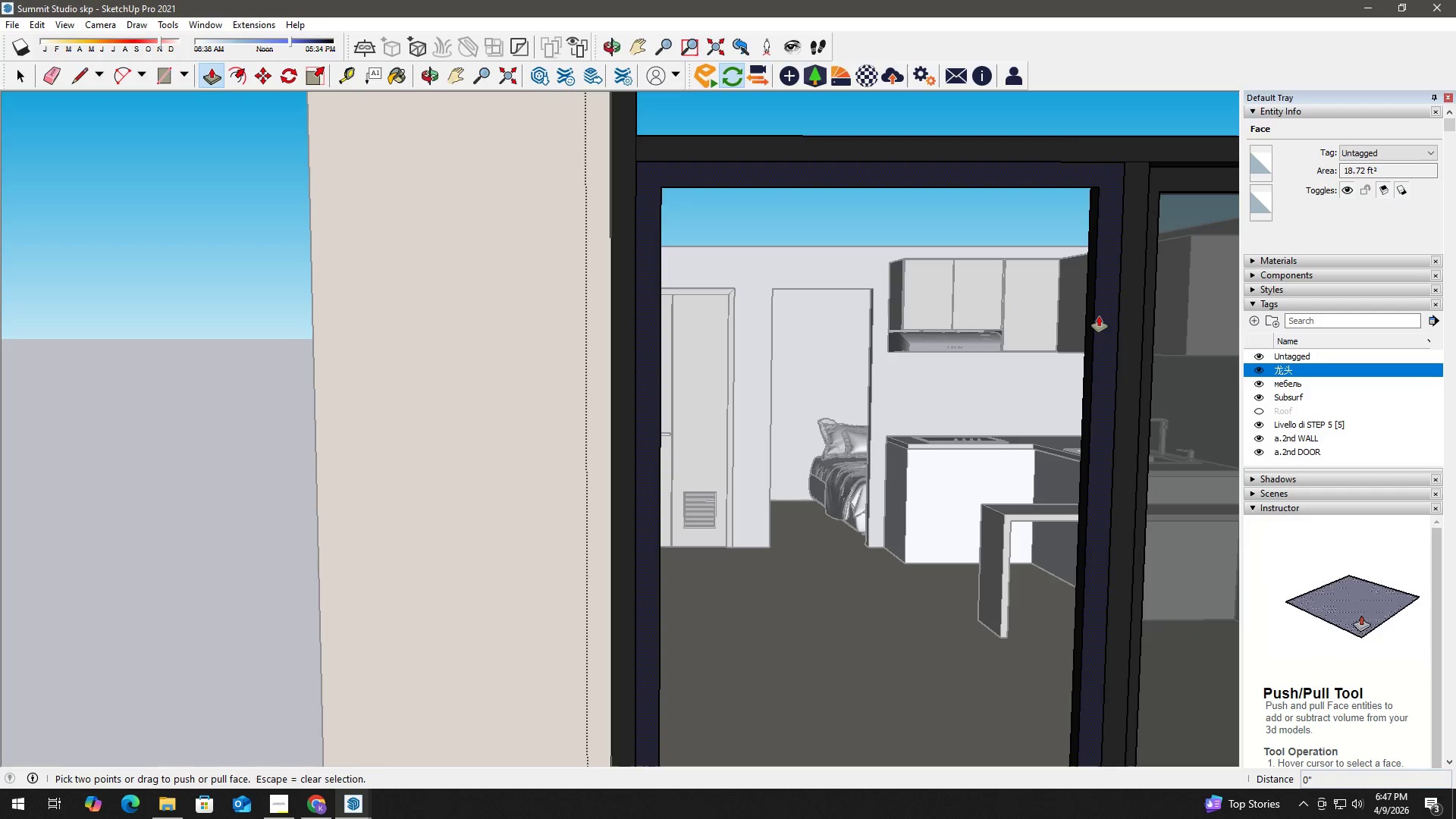 
left_click([1099, 316])
 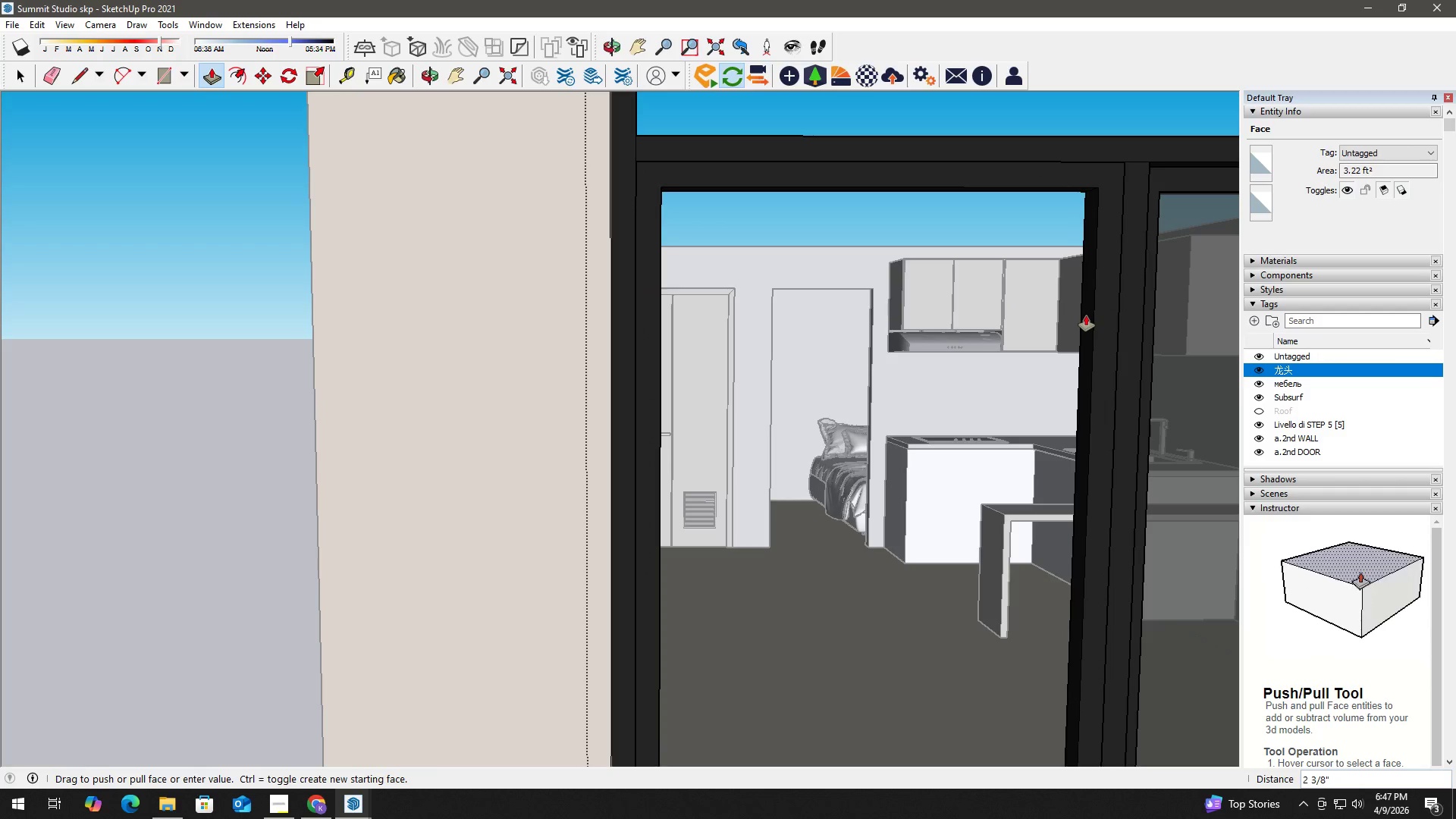 
key(Numpad2)
 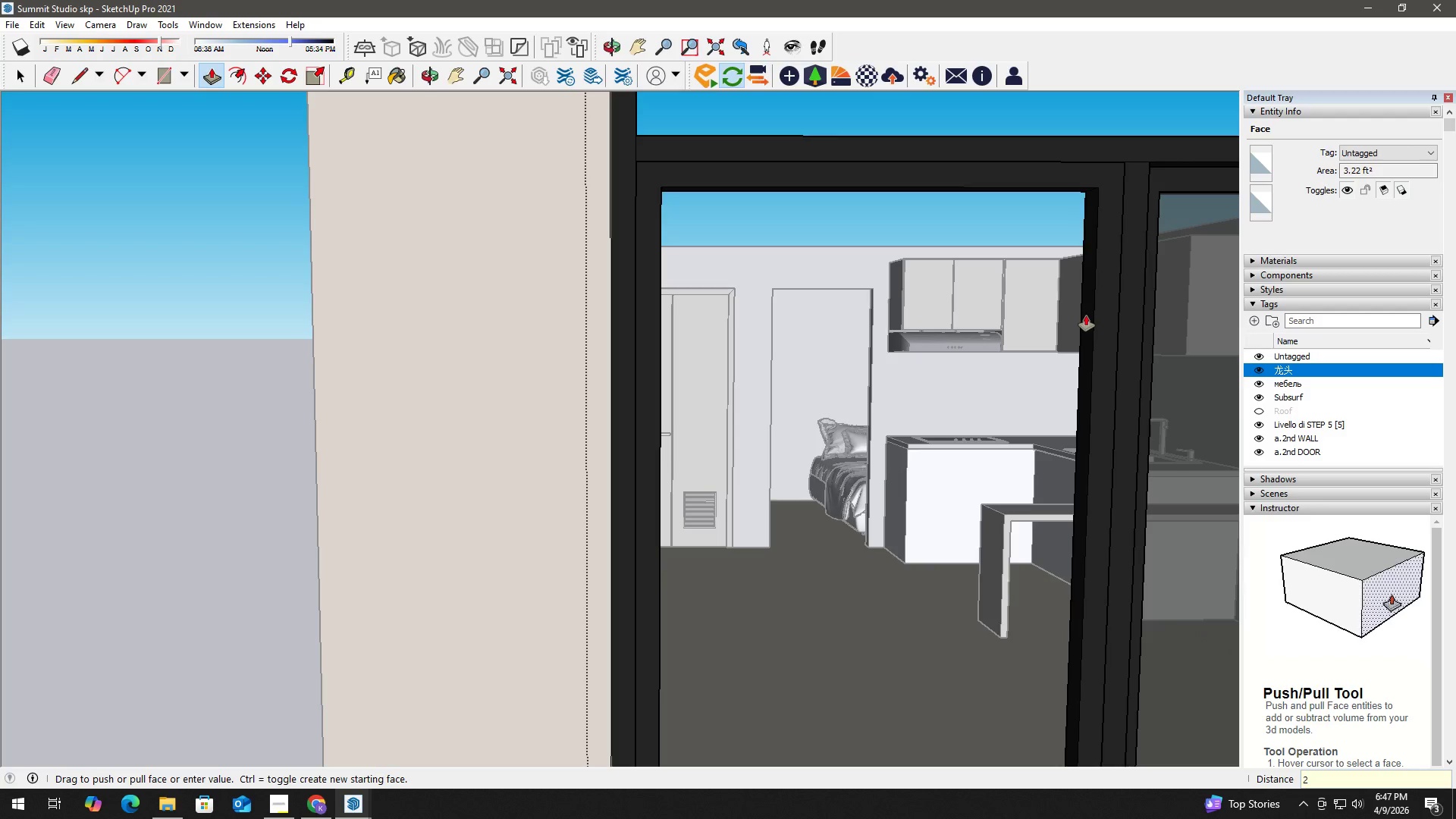 
key(Shift+Quote)
 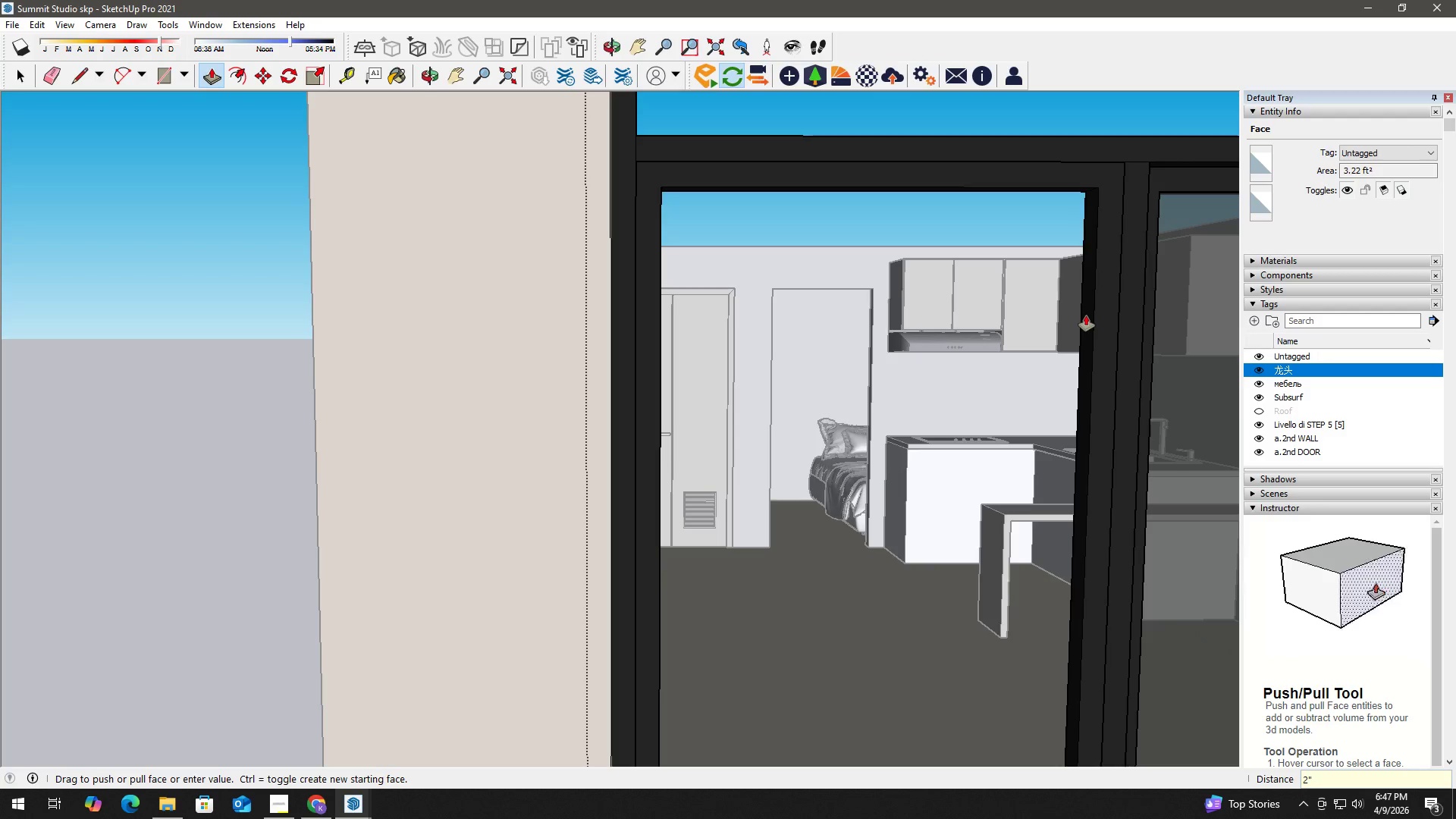 
key(Enter)
 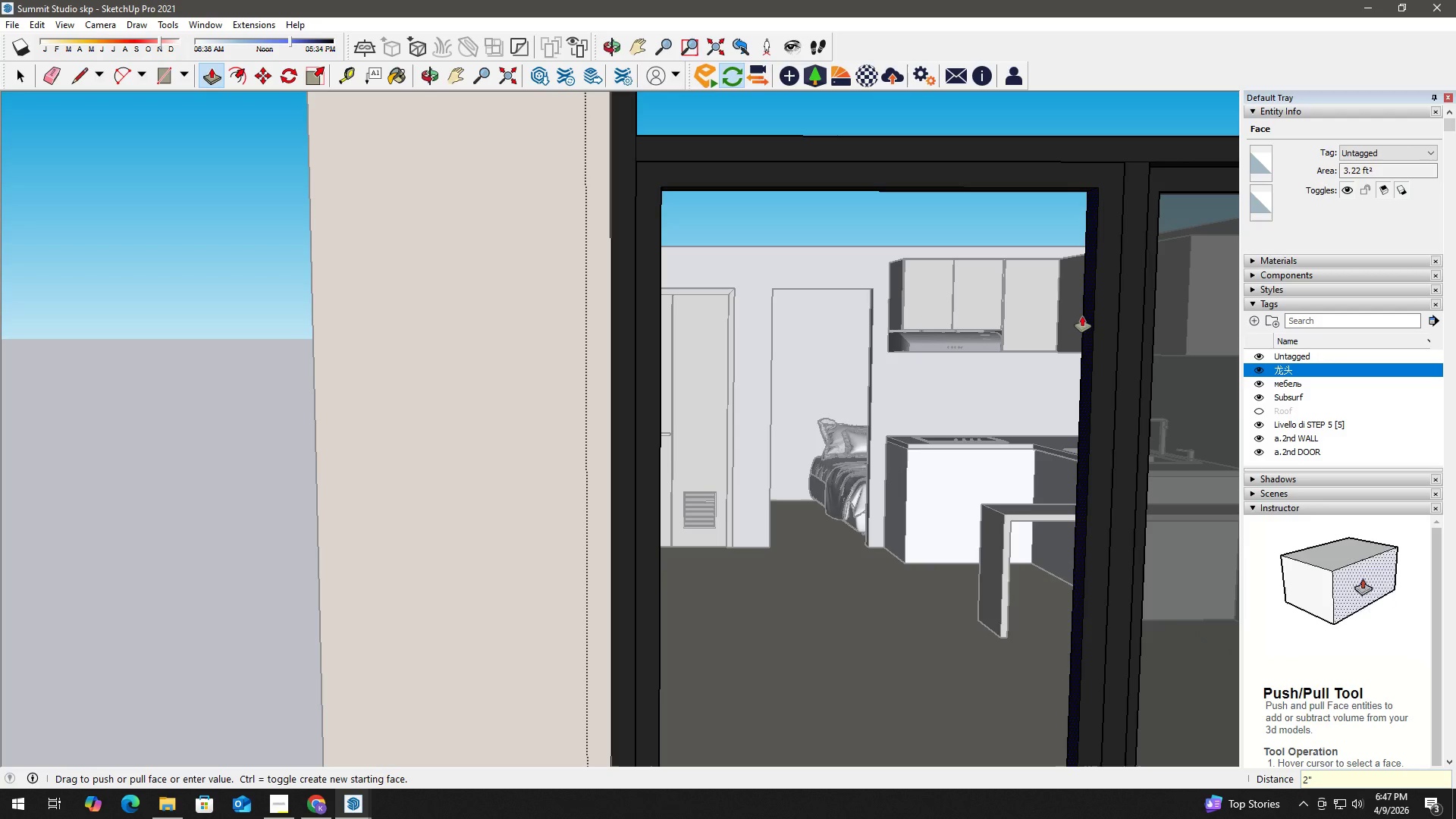 
key(Space)
 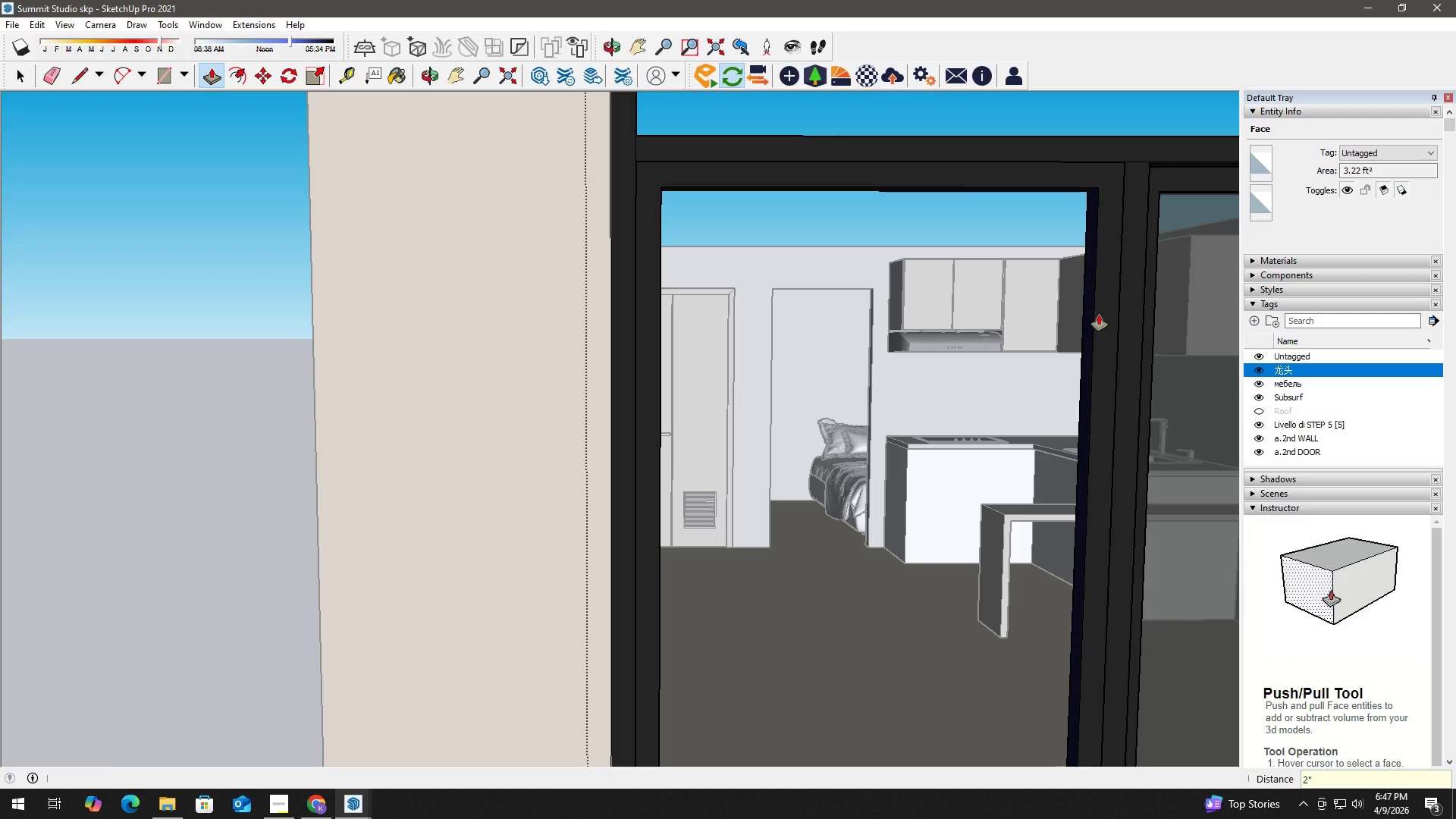 
double_click([1099, 315])
 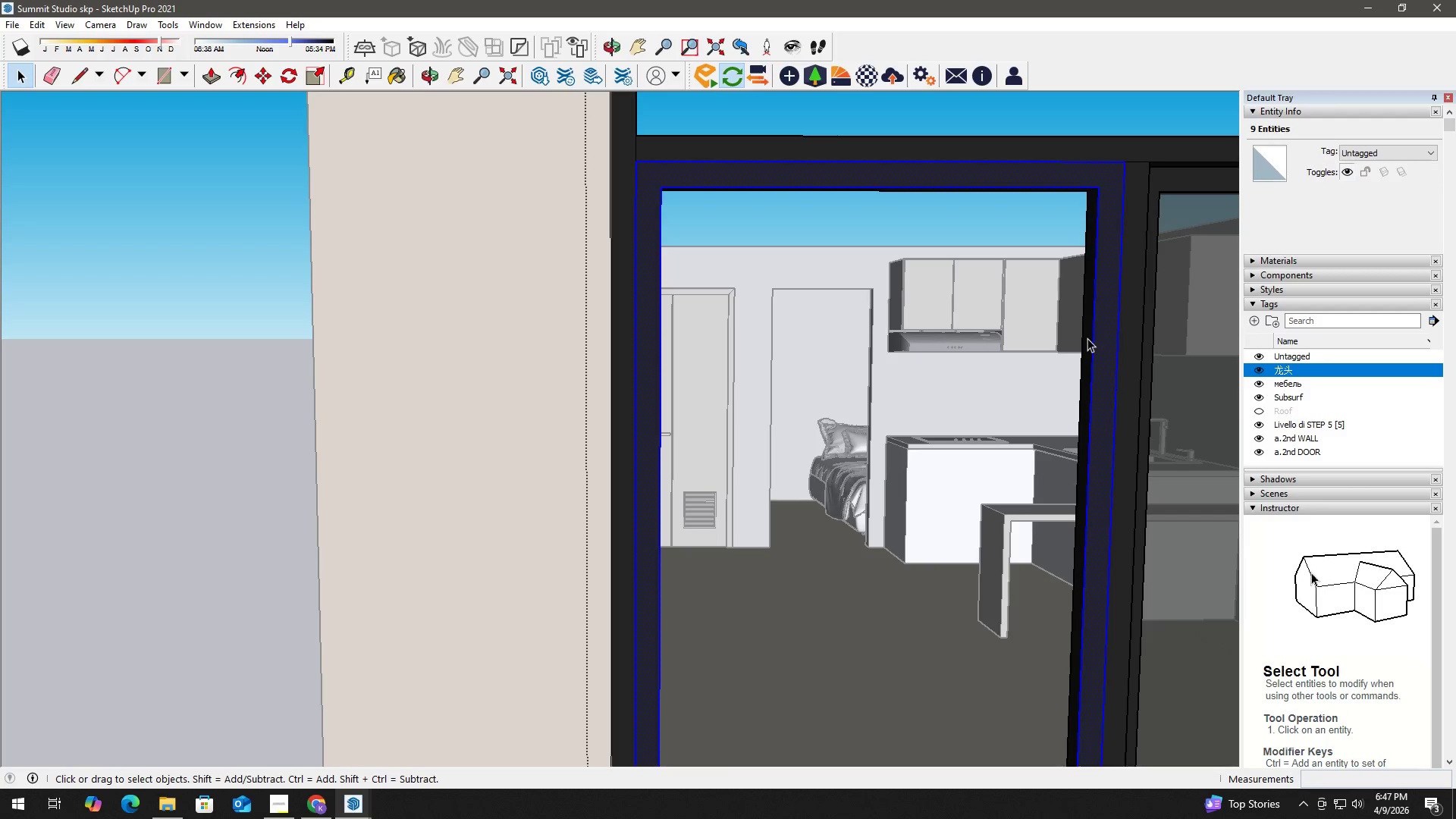 
double_click([1100, 334])
 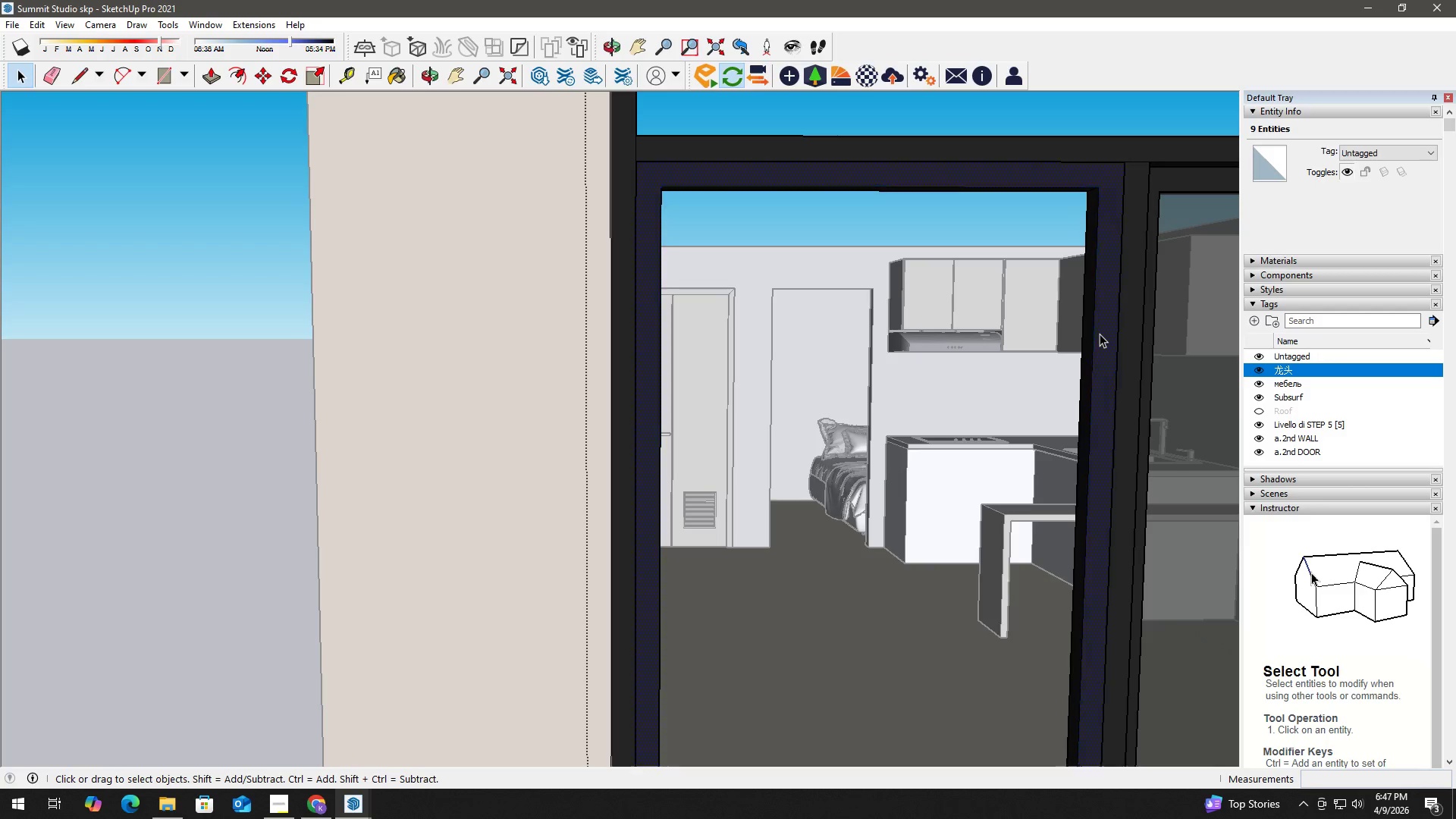 
triple_click([1100, 334])
 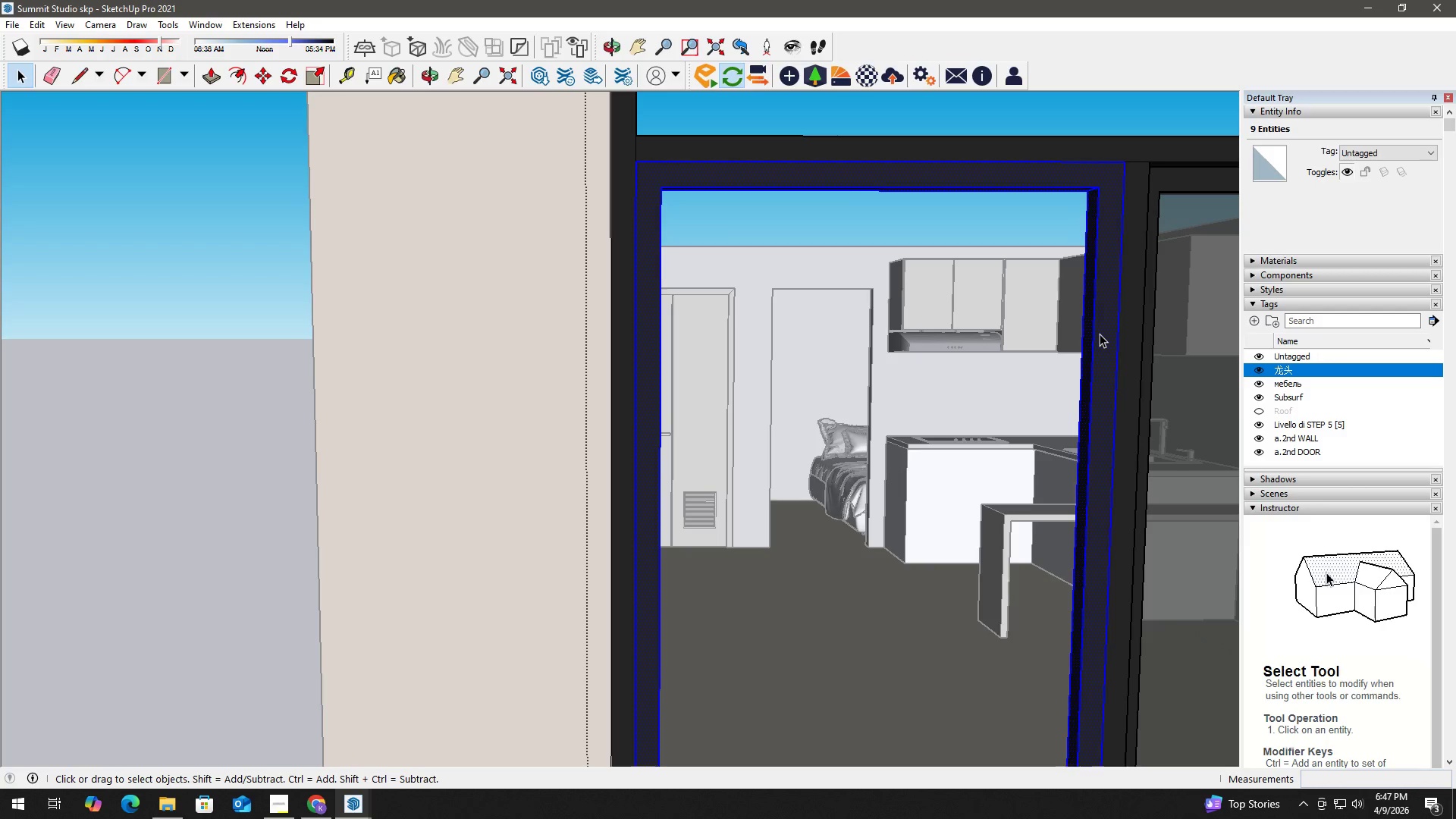 
right_click([1100, 334])
 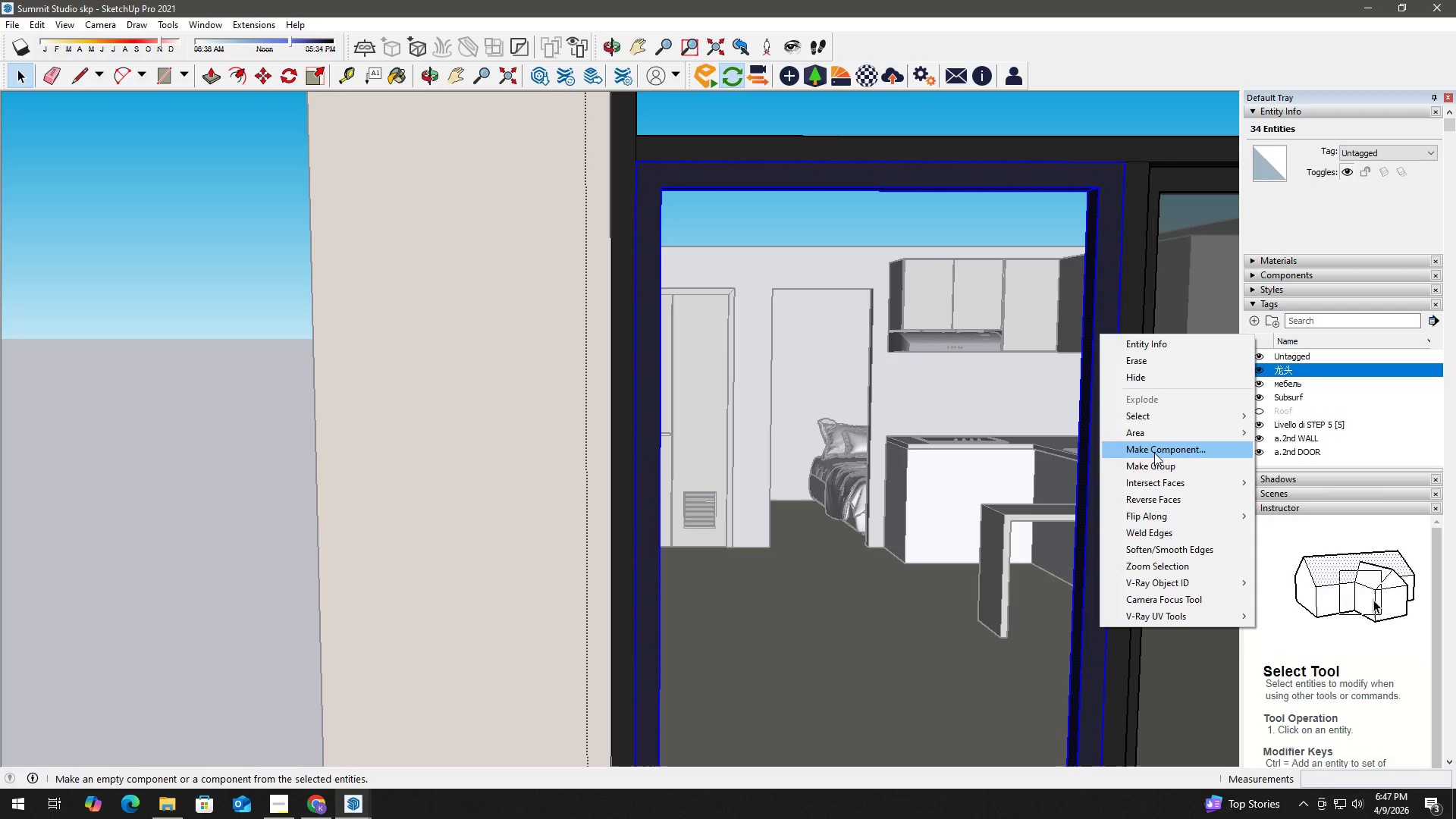 
left_click([1159, 460])
 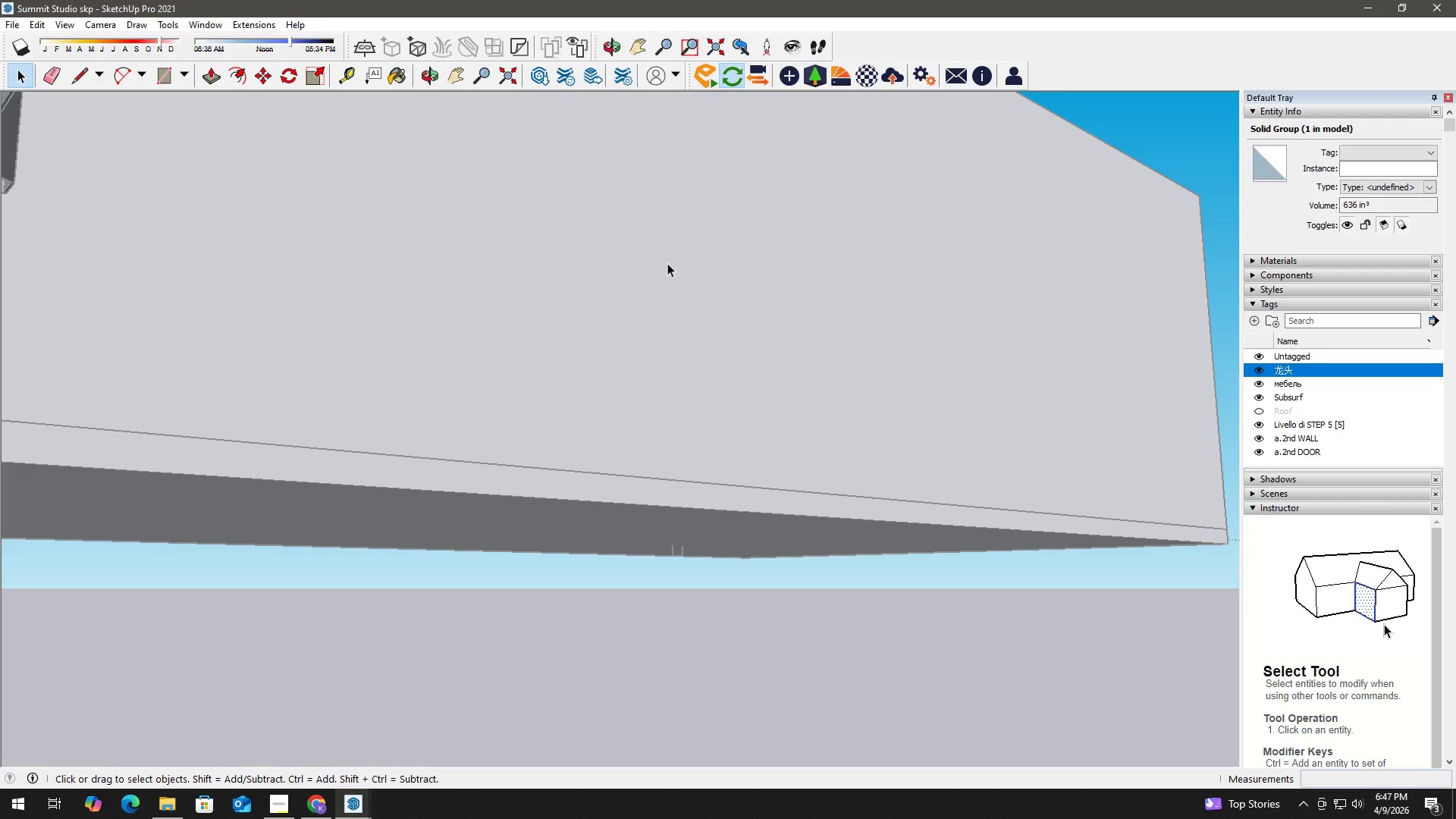 
scroll: coordinate [653, 284], scroll_direction: down, amount: 2.0
 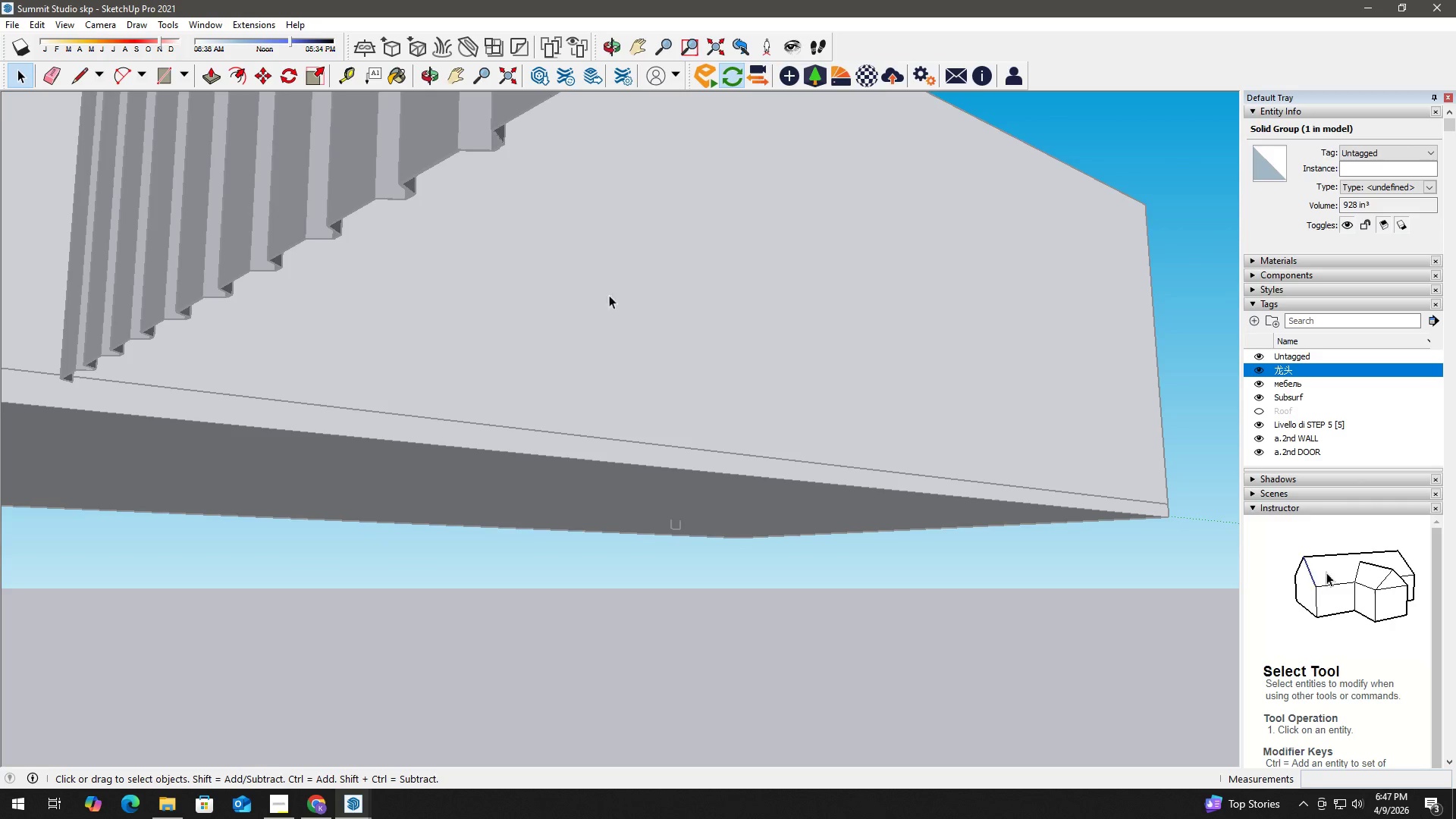 
key(H)
 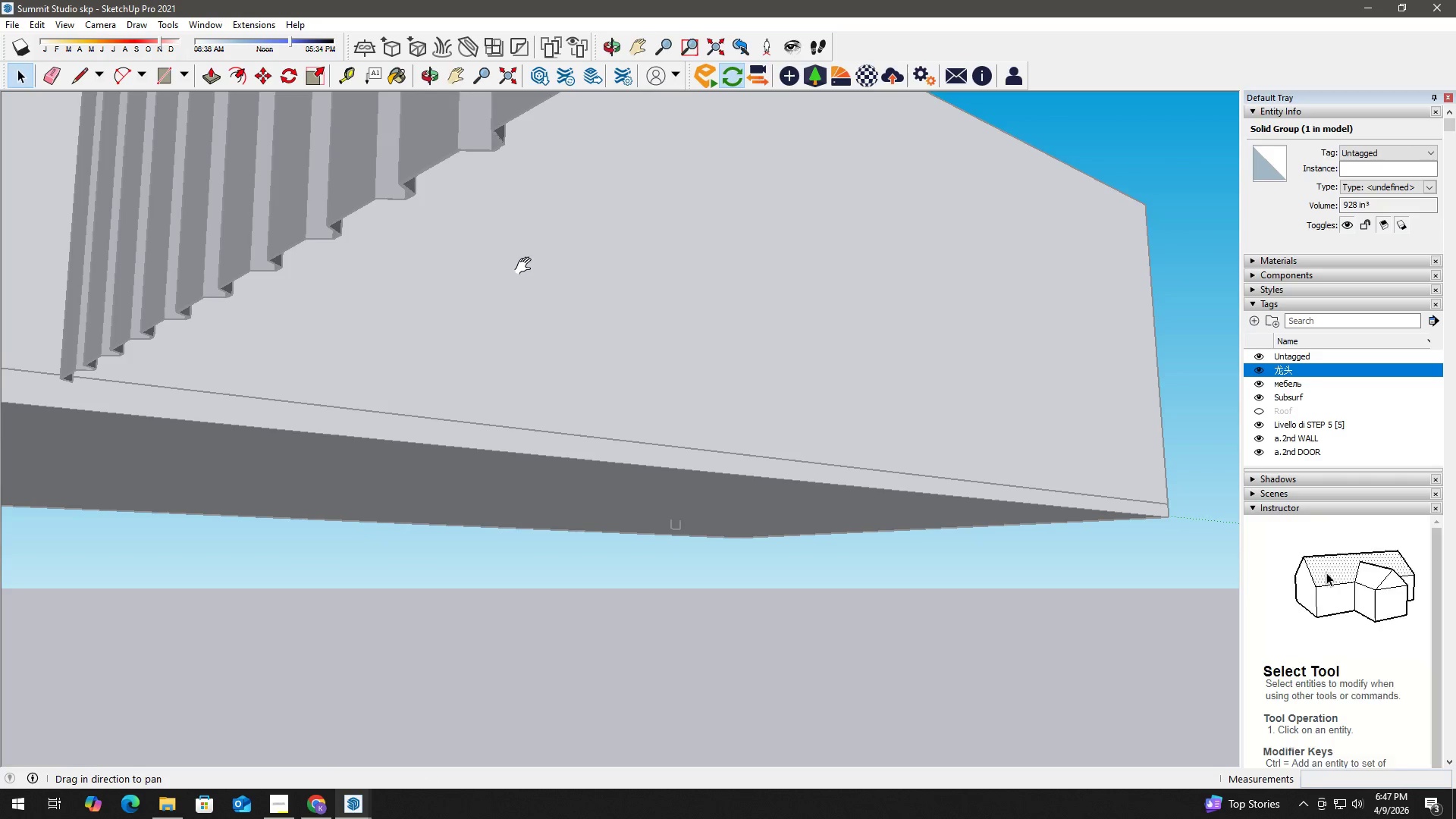 
left_click_drag(start_coordinate=[523, 269], to_coordinate=[676, 505])
 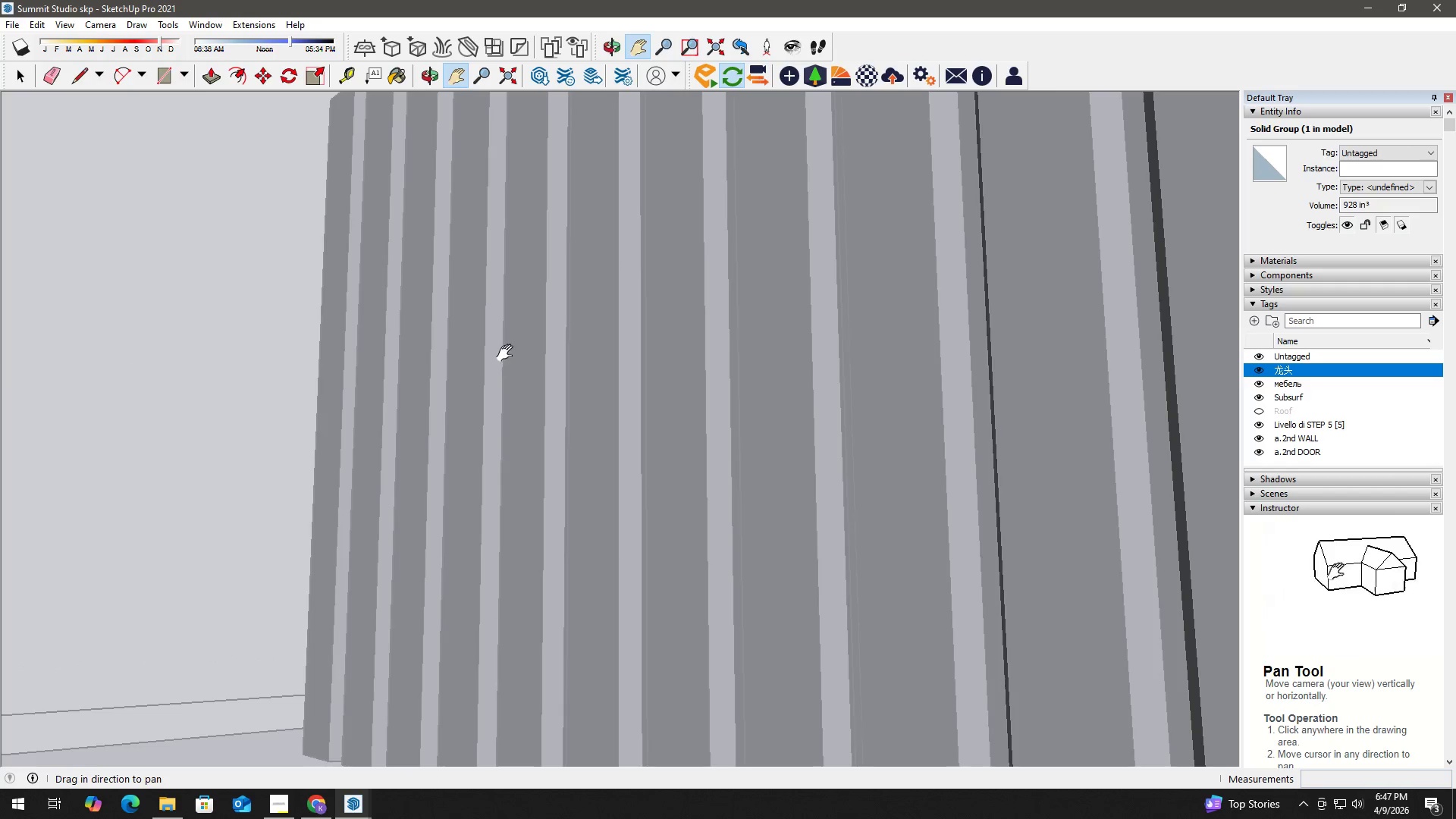 
scroll: coordinate [437, 209], scroll_direction: down, amount: 7.0
 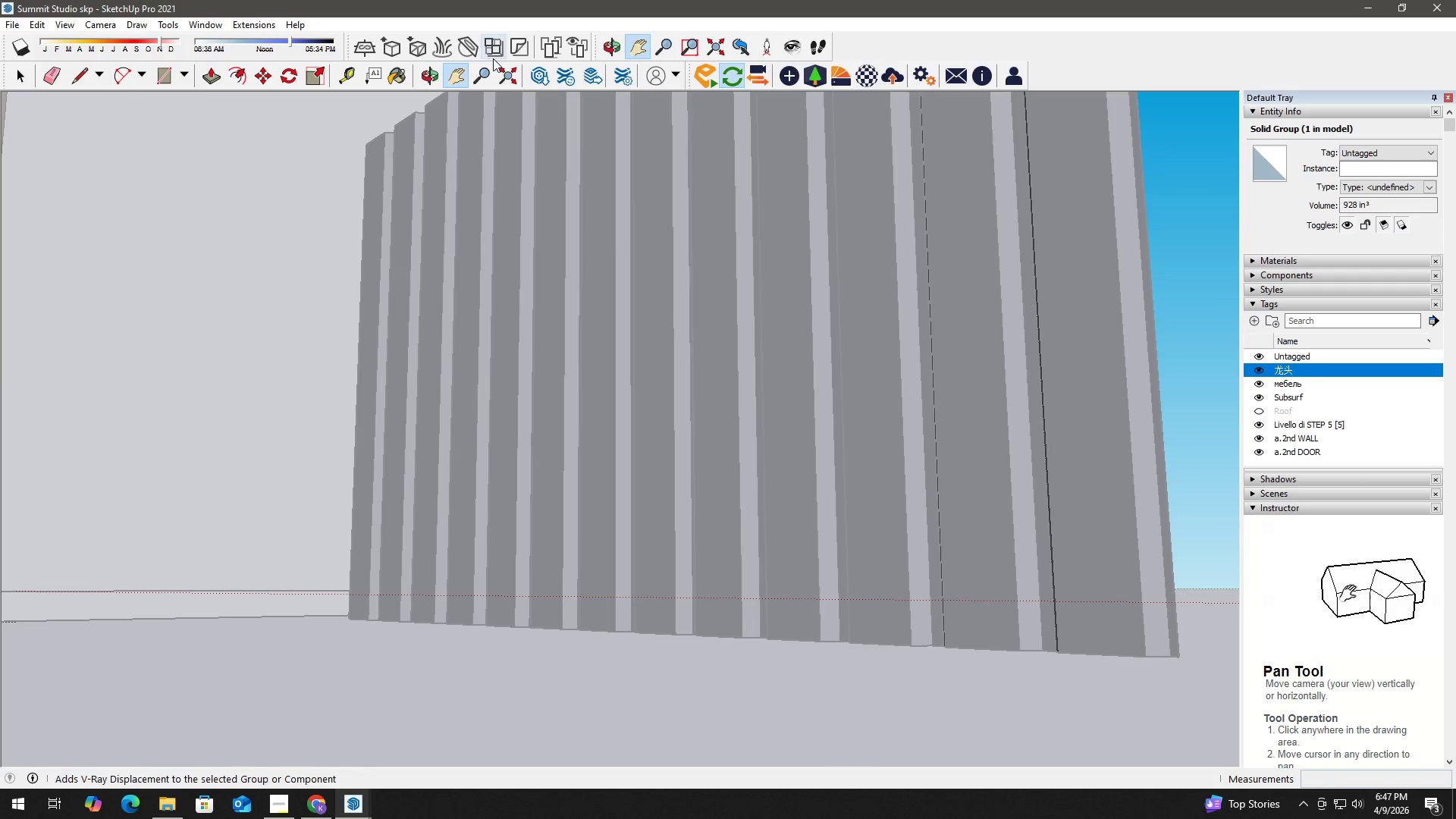 
left_click([504, 68])
 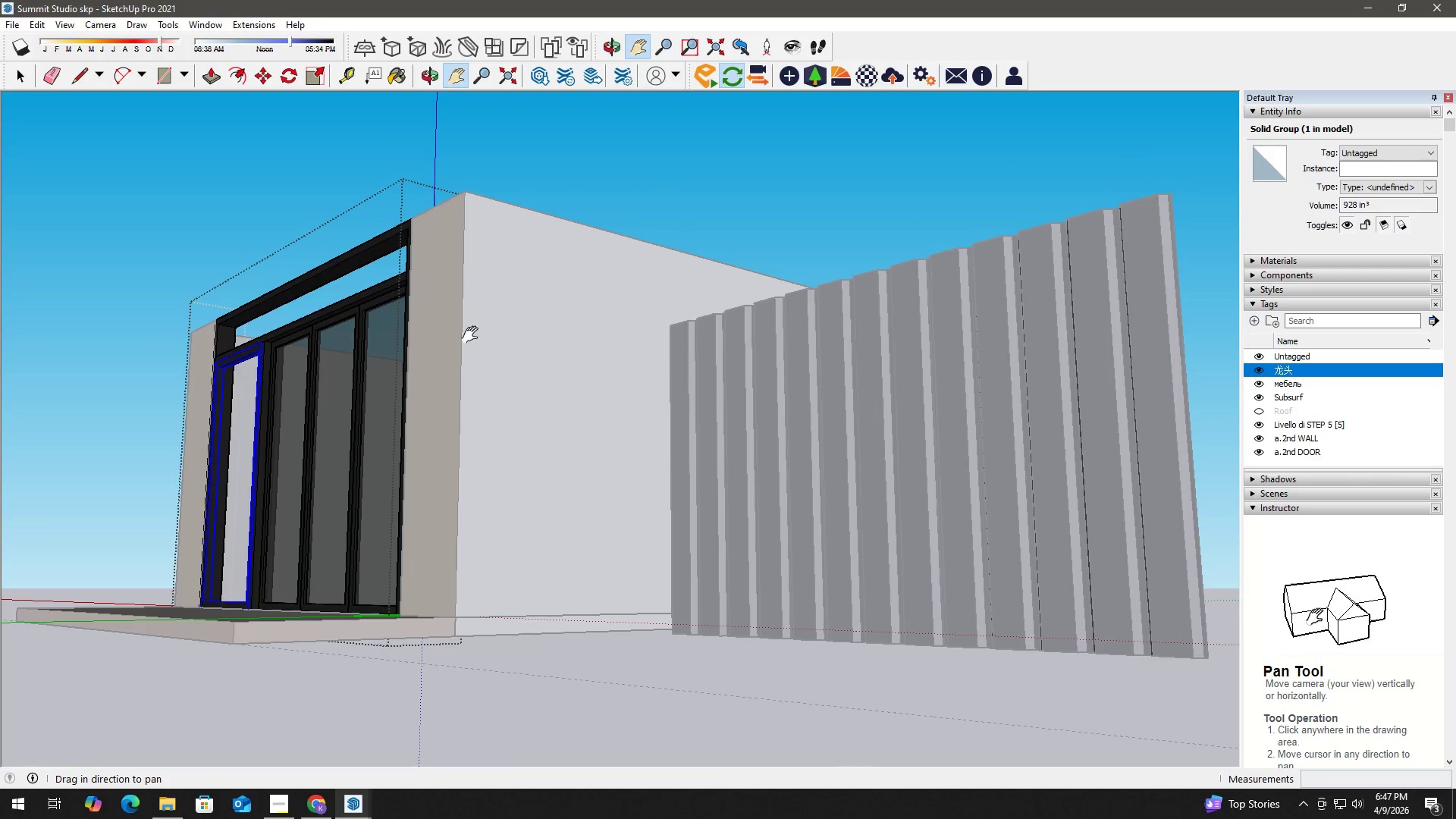 
type(hr)
 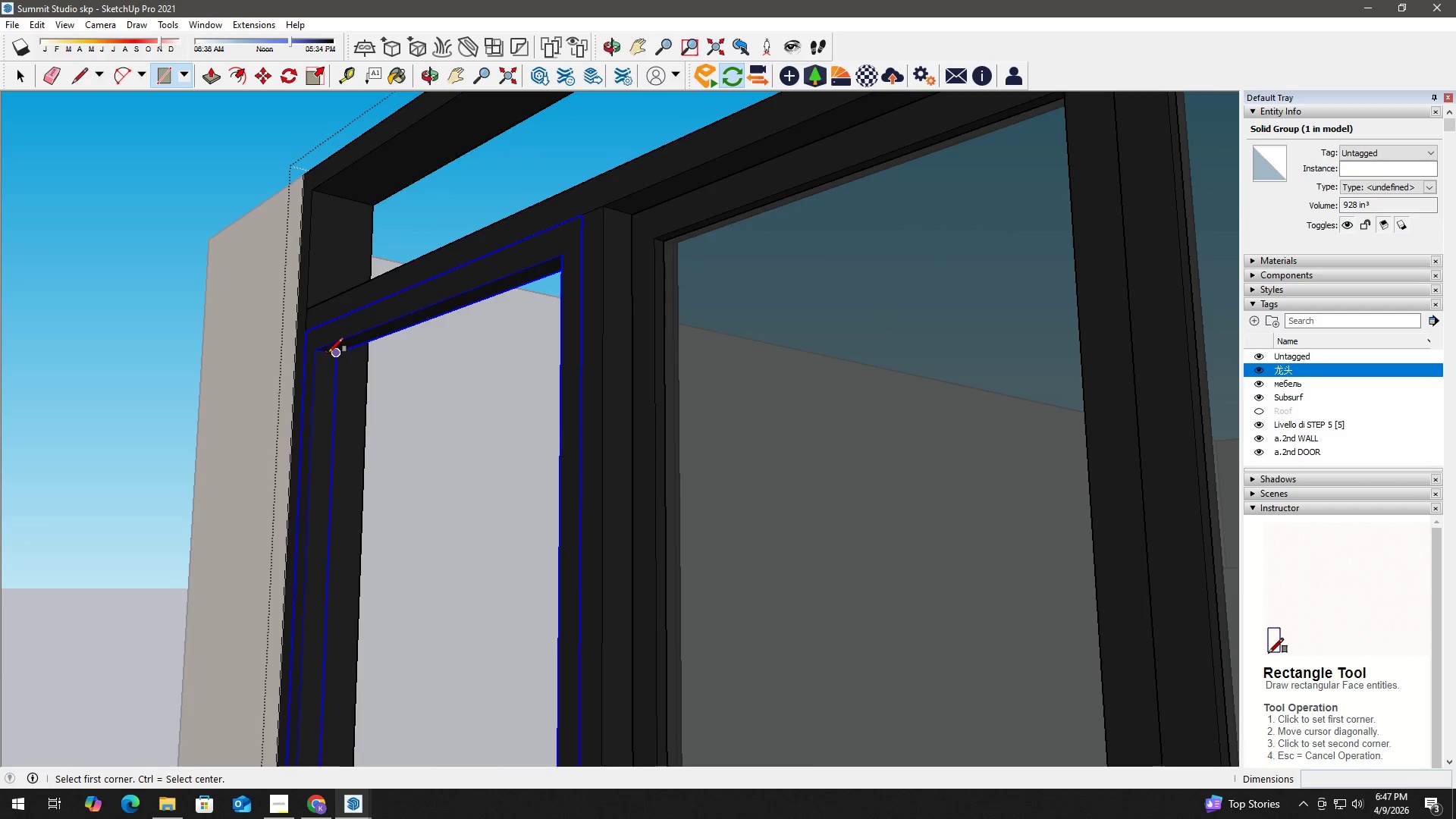 
left_click_drag(start_coordinate=[303, 383], to_coordinate=[432, 378])
 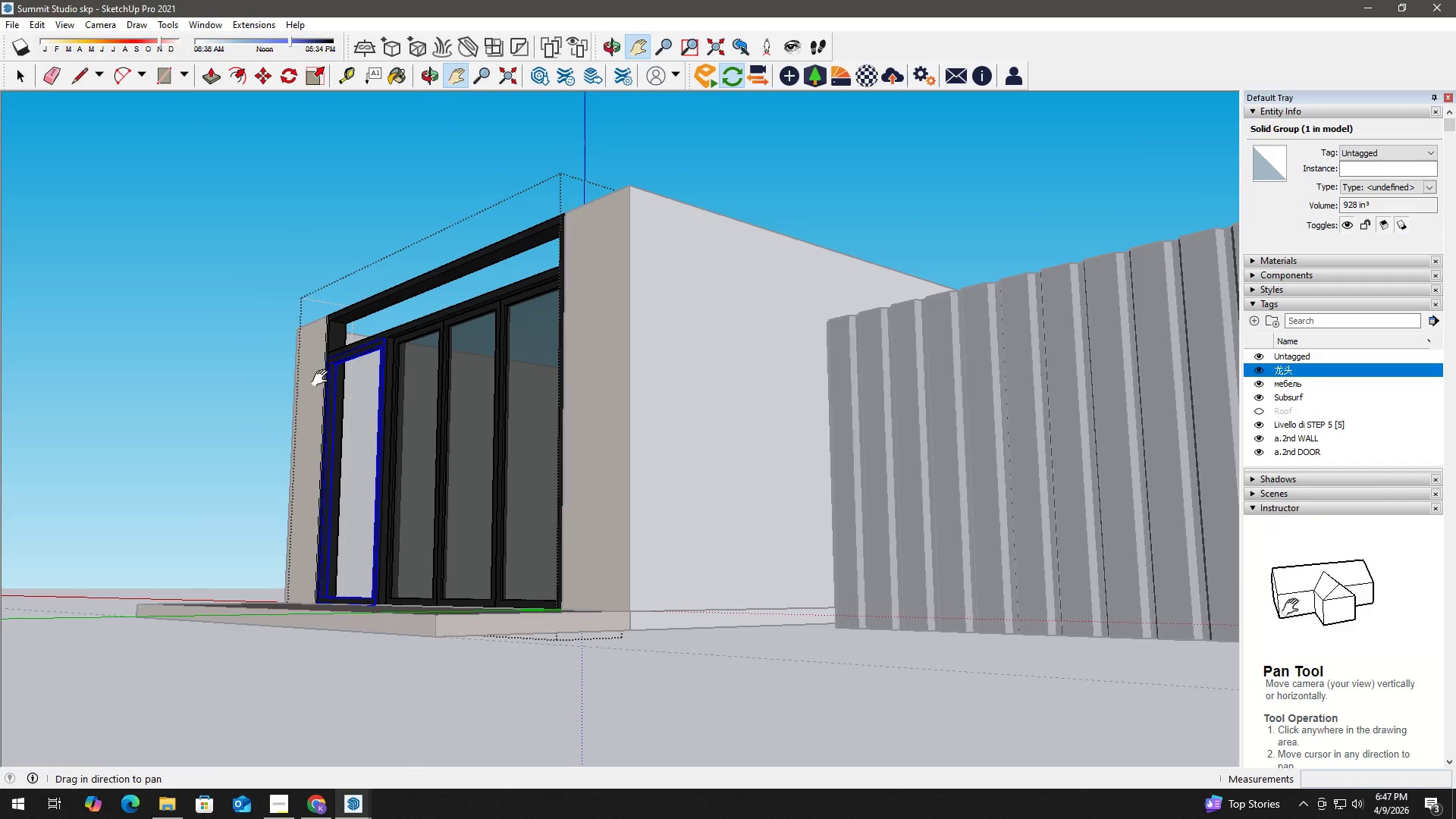 
scroll: coordinate [328, 353], scroll_direction: up, amount: 23.0
 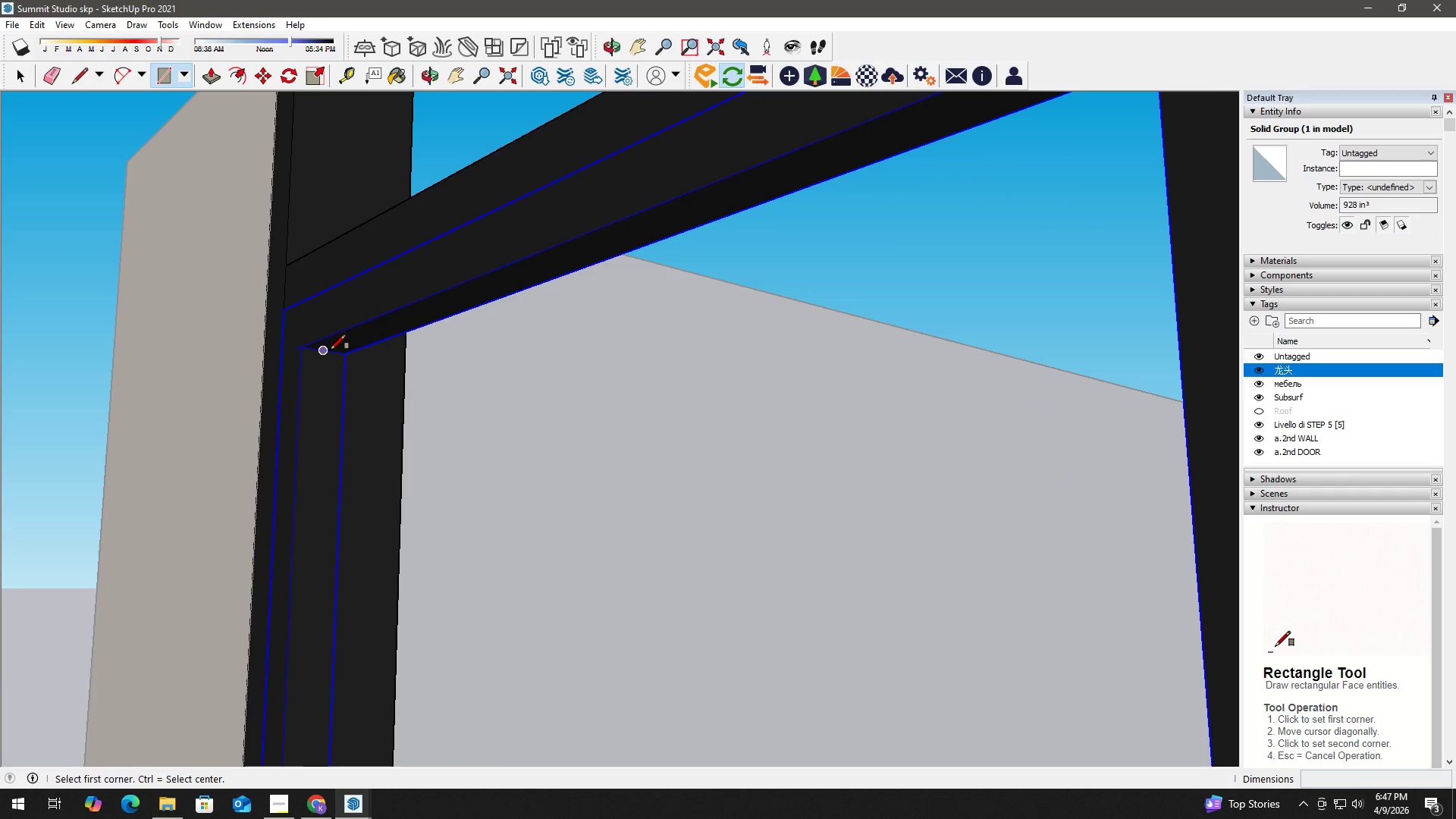 
left_click([331, 350])